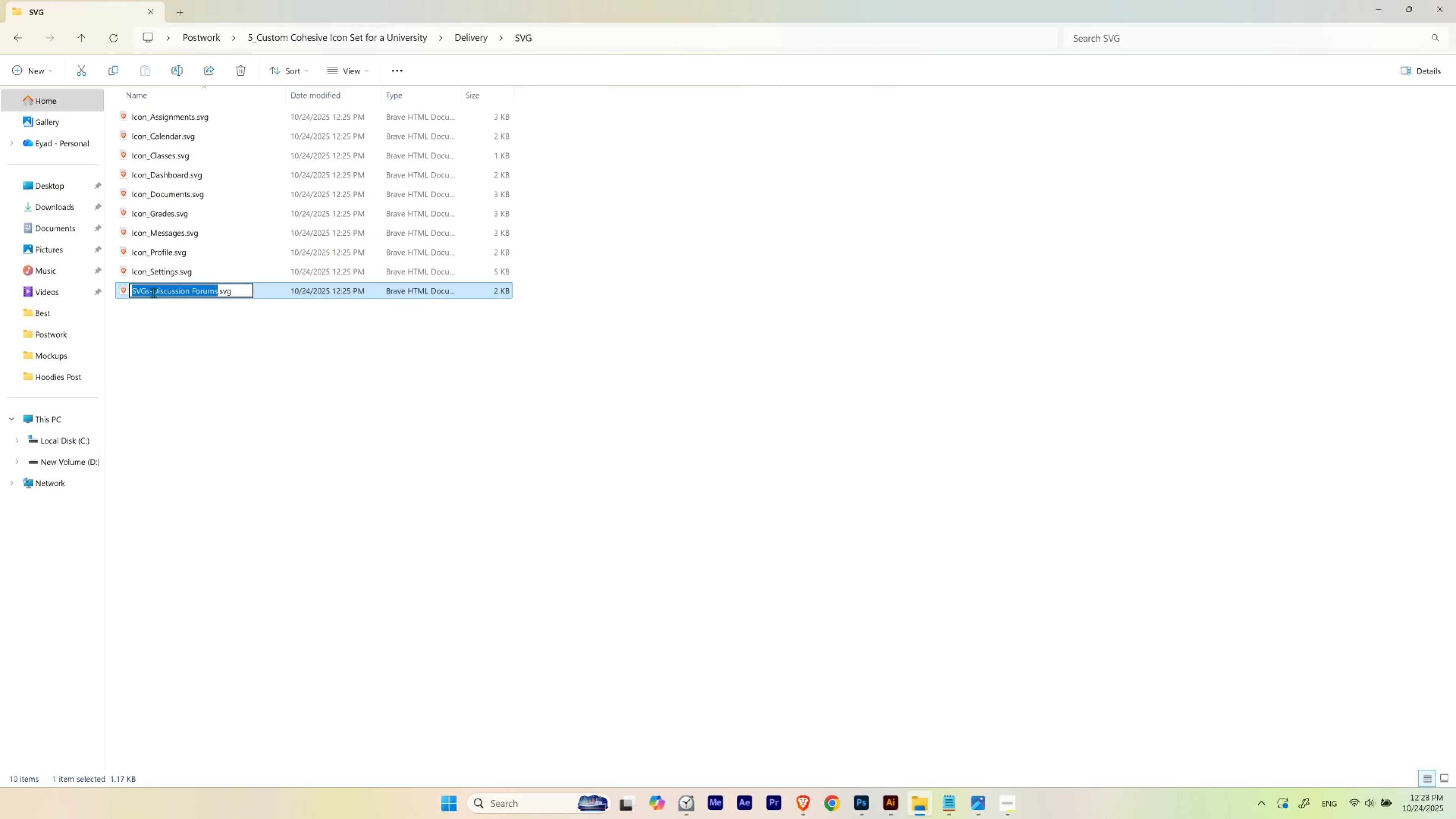 
left_click_drag(start_coordinate=[152, 292], to_coordinate=[132, 292])
 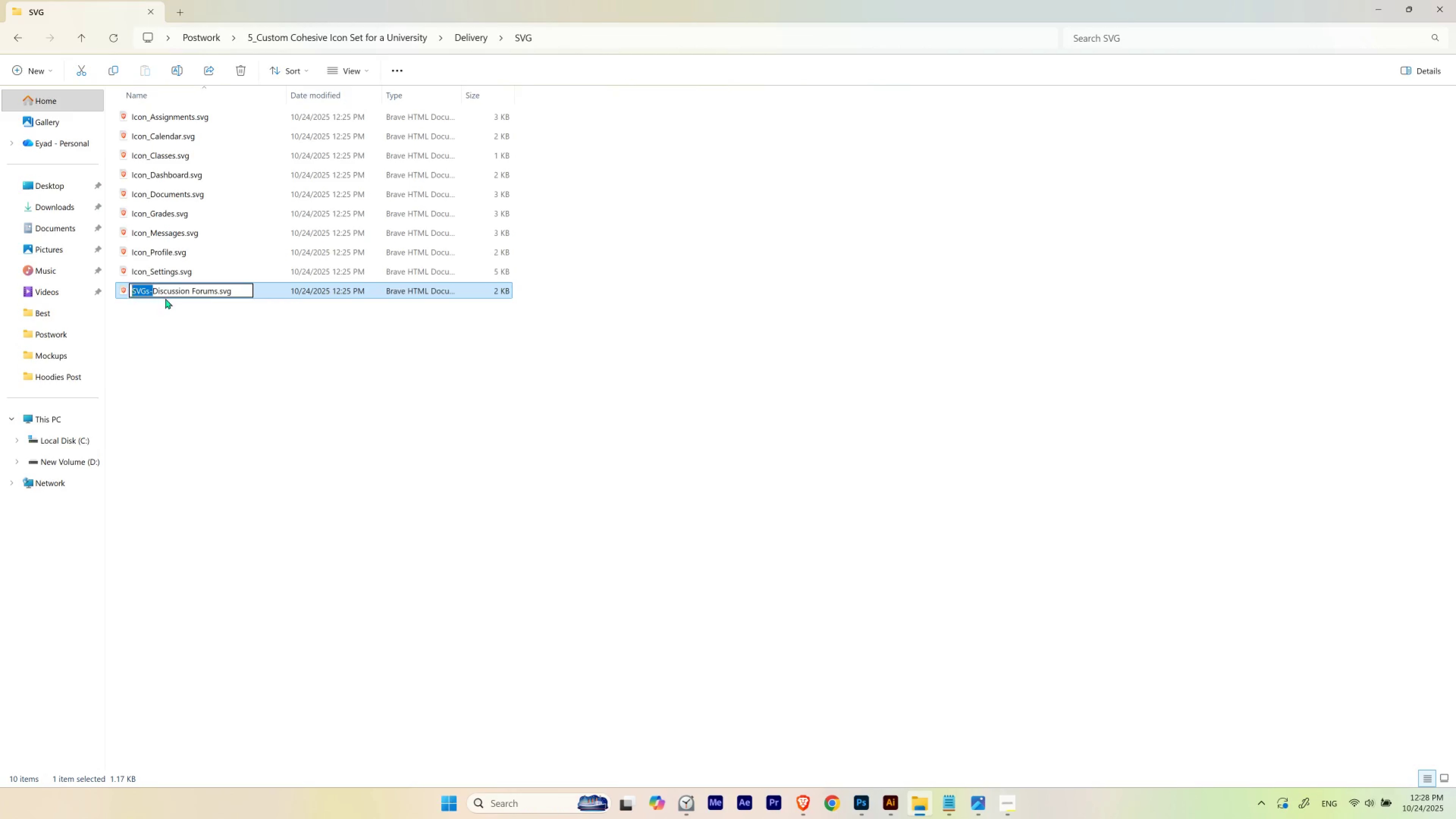 
key(Control+ControlLeft)
 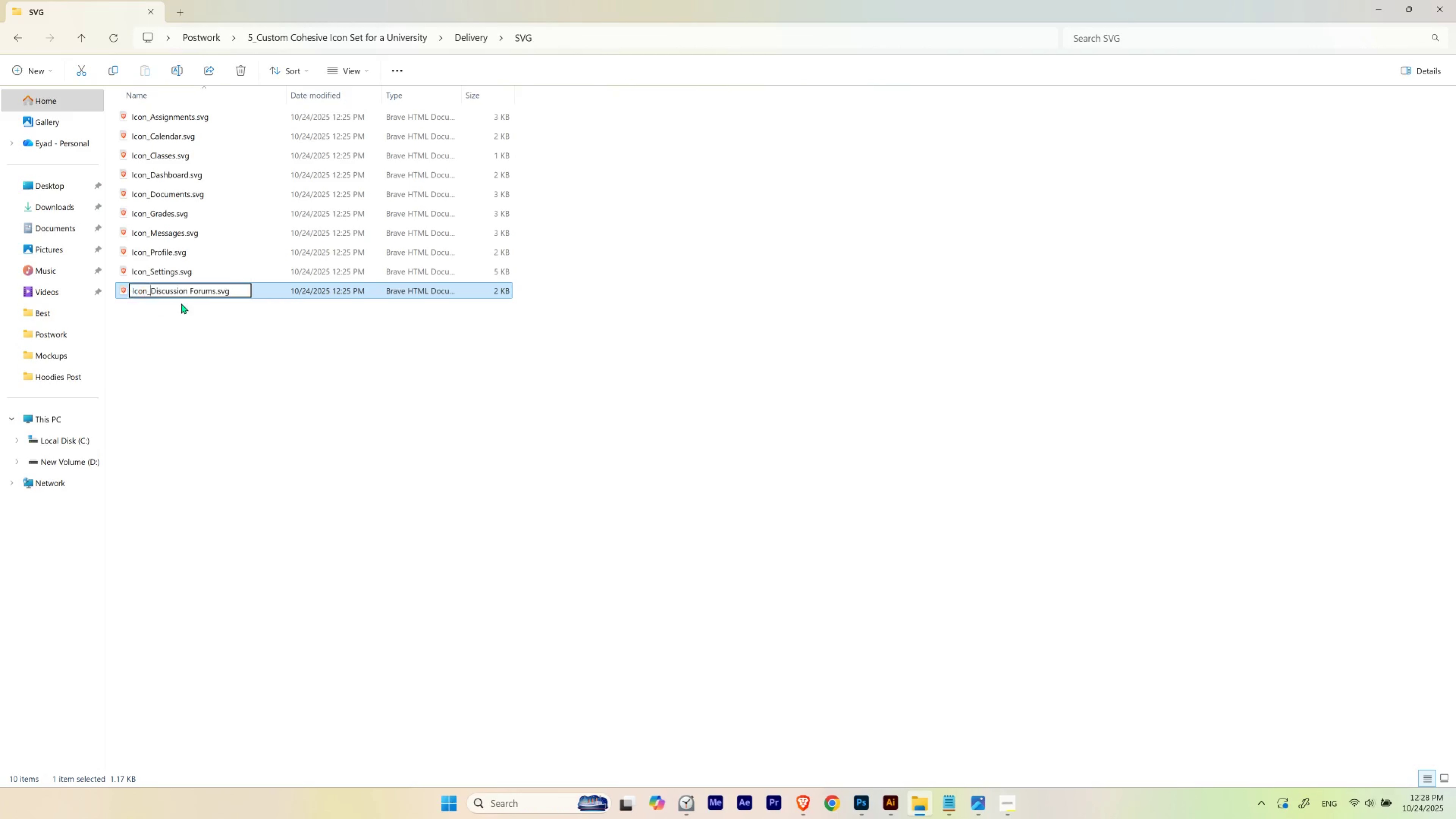 
key(Control+V)
 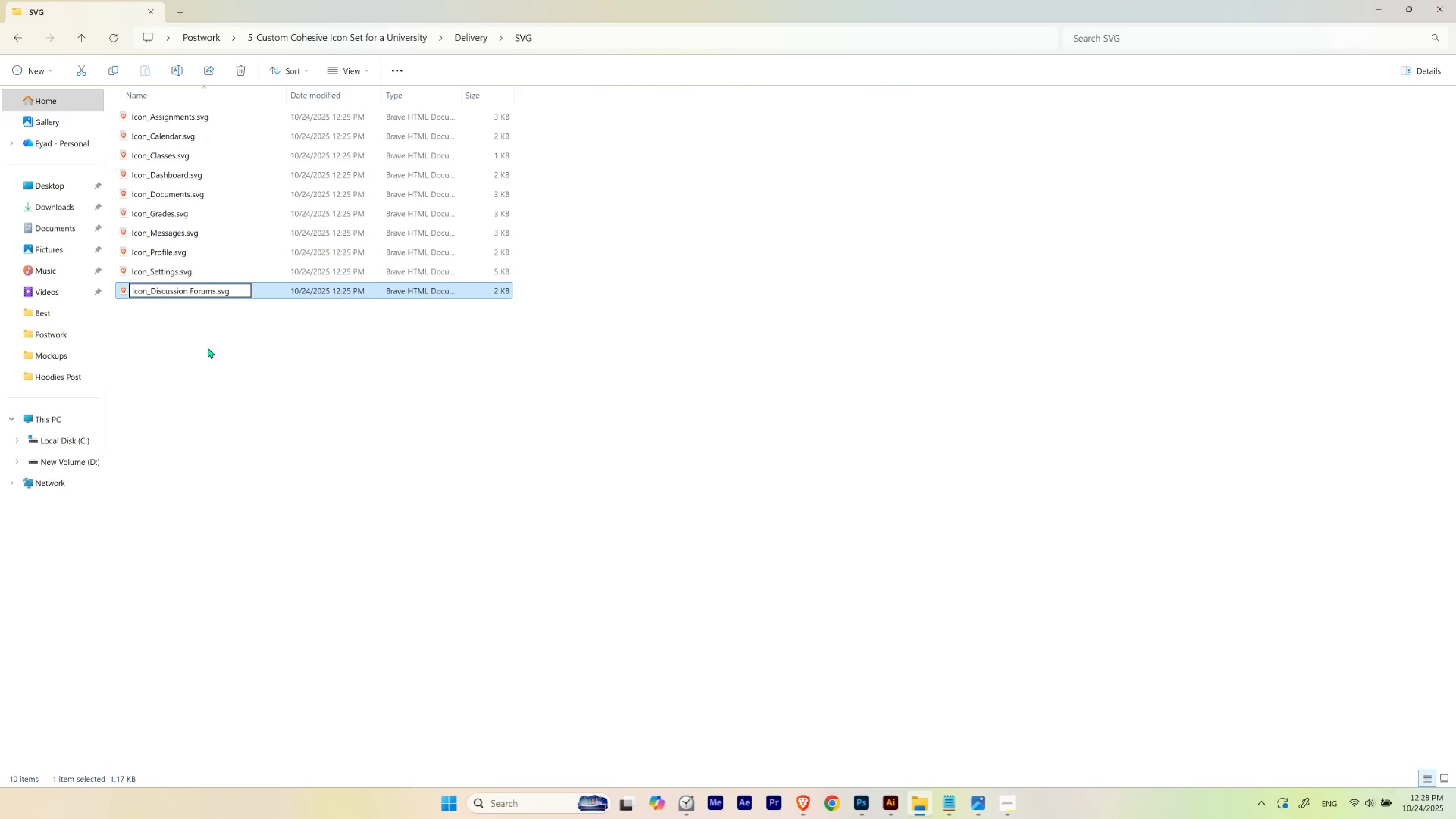 
left_click([208, 348])
 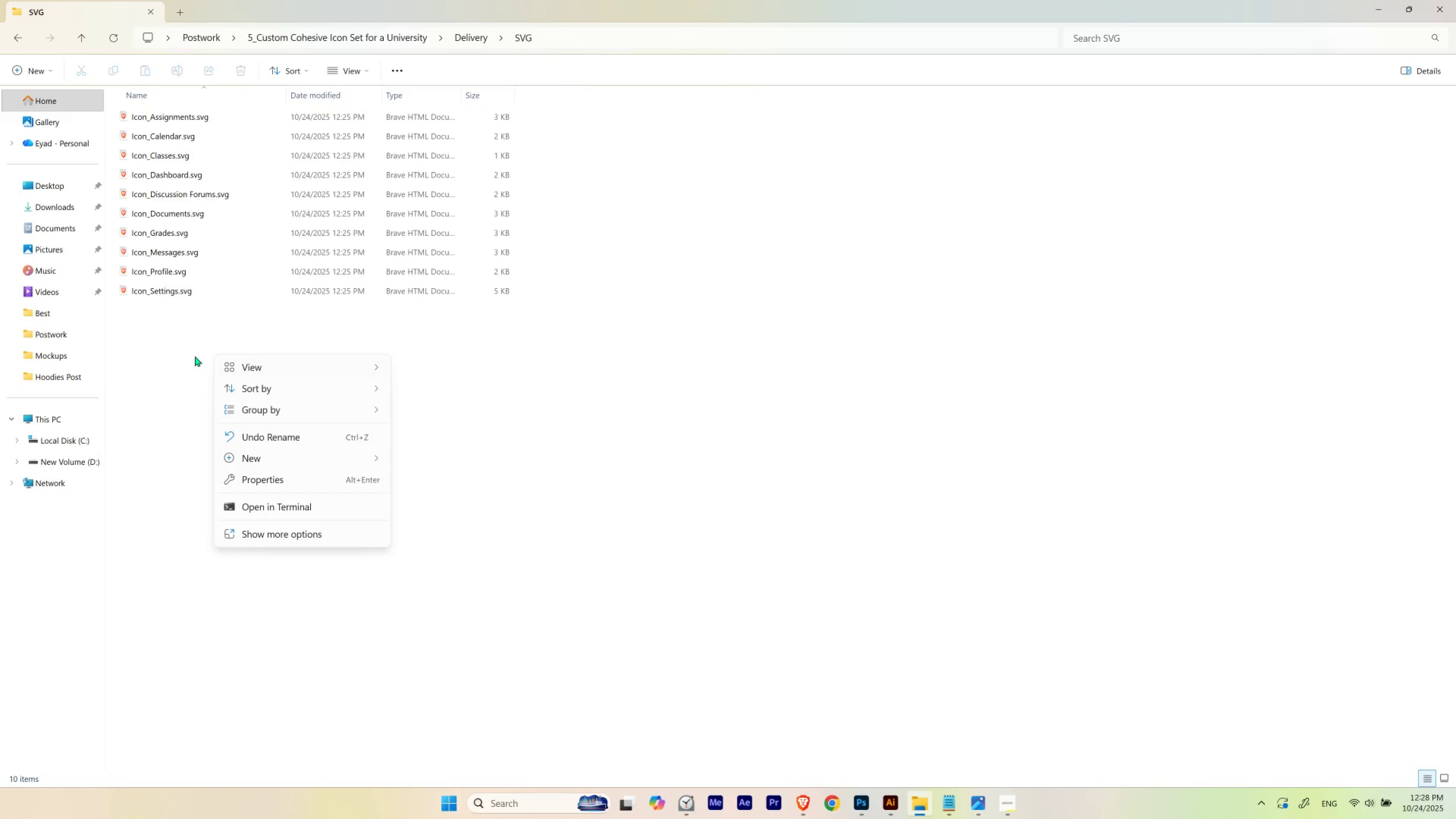 
left_click([143, 346])
 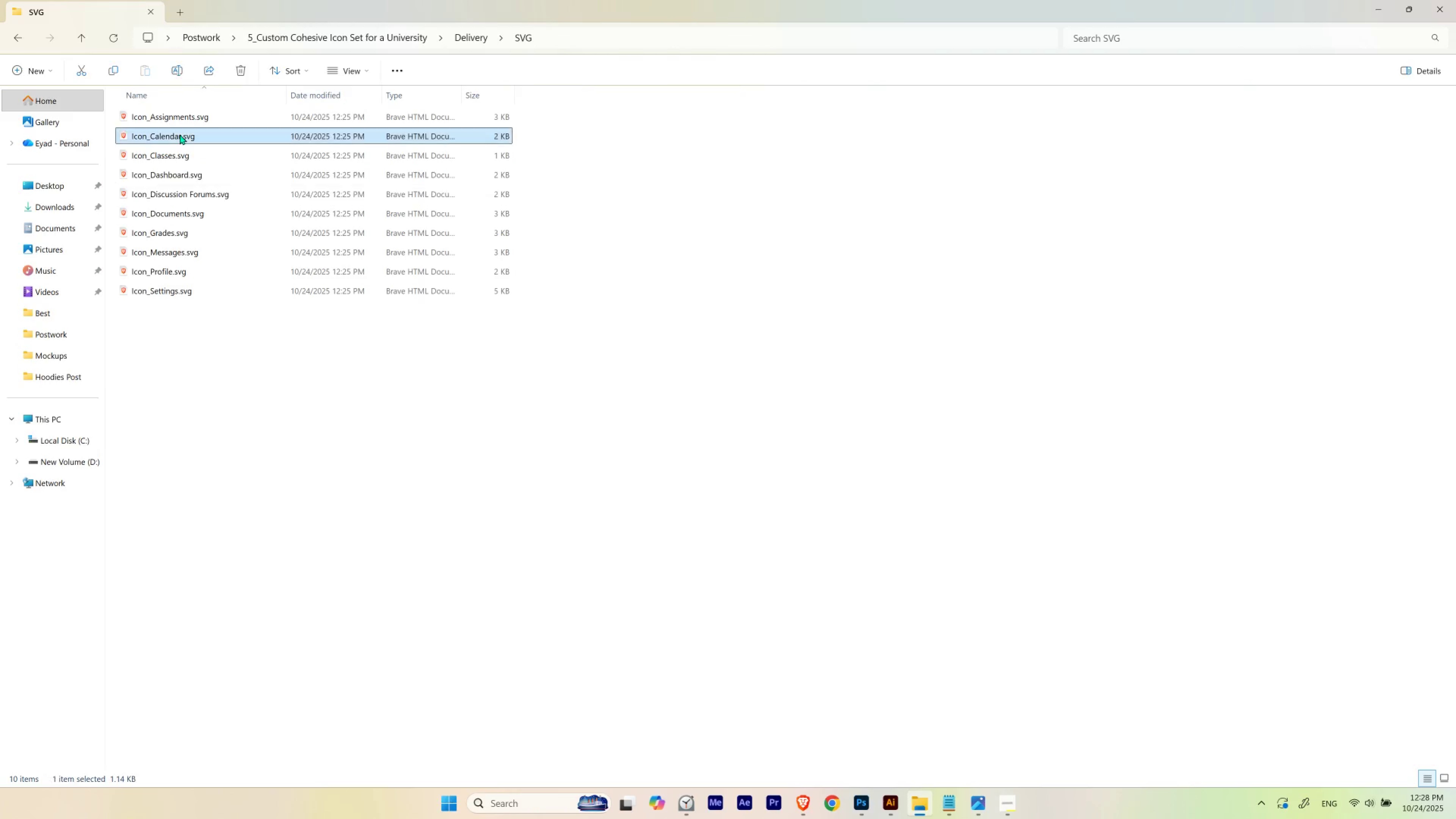 
double_click([180, 134])
 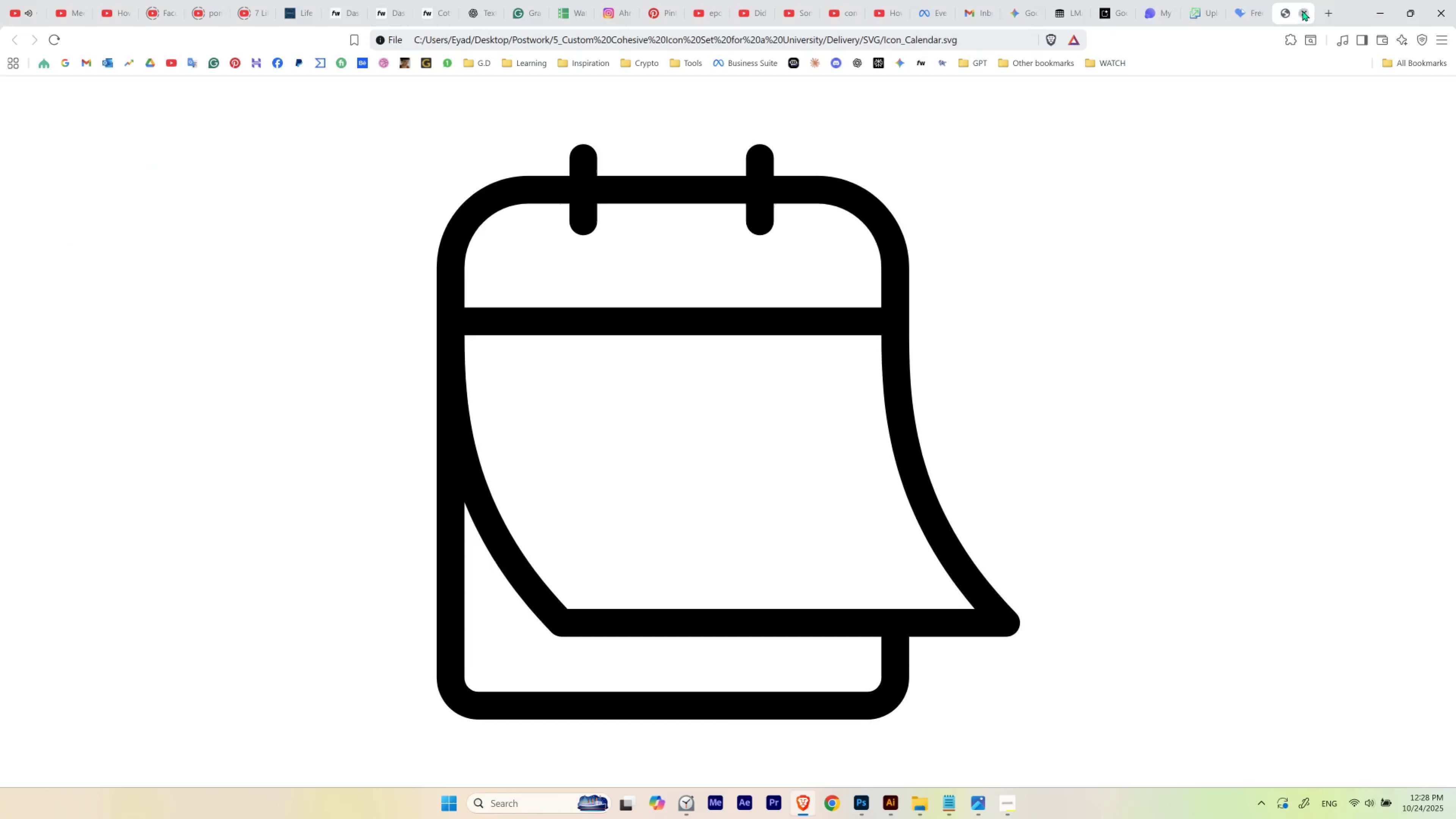 
left_click([1388, 16])
 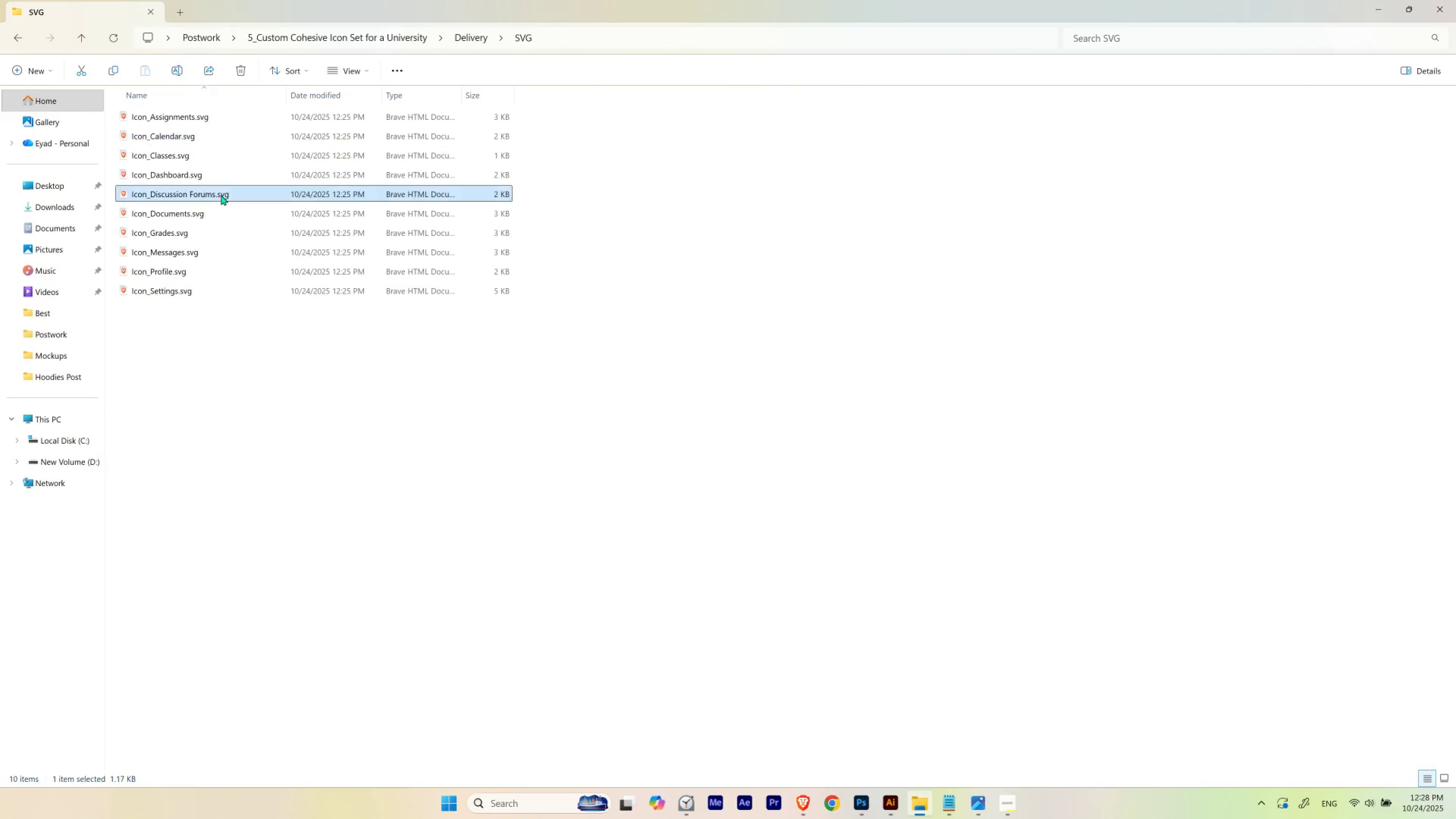 
double_click([221, 195])
 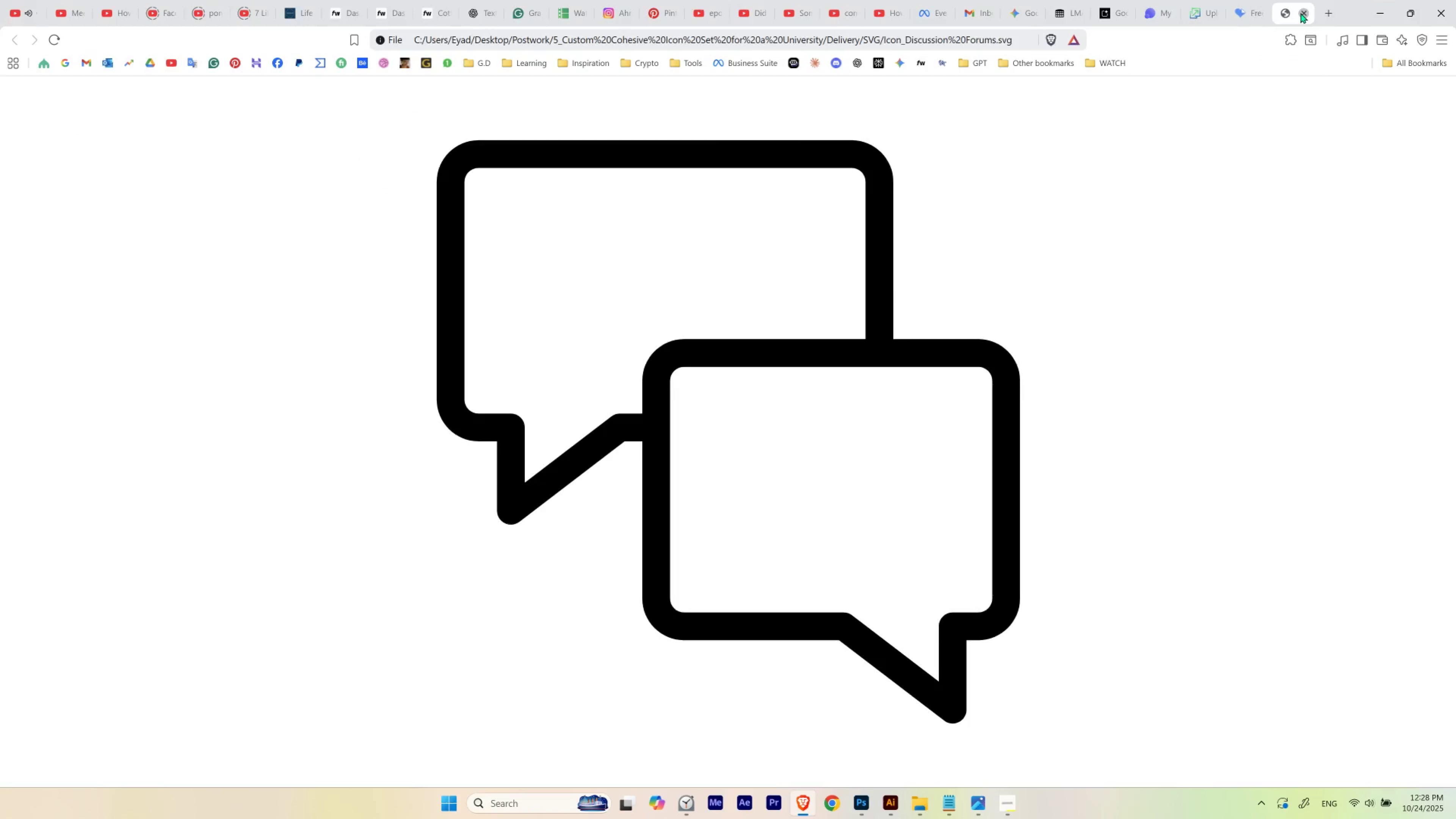 
left_click([1375, 14])
 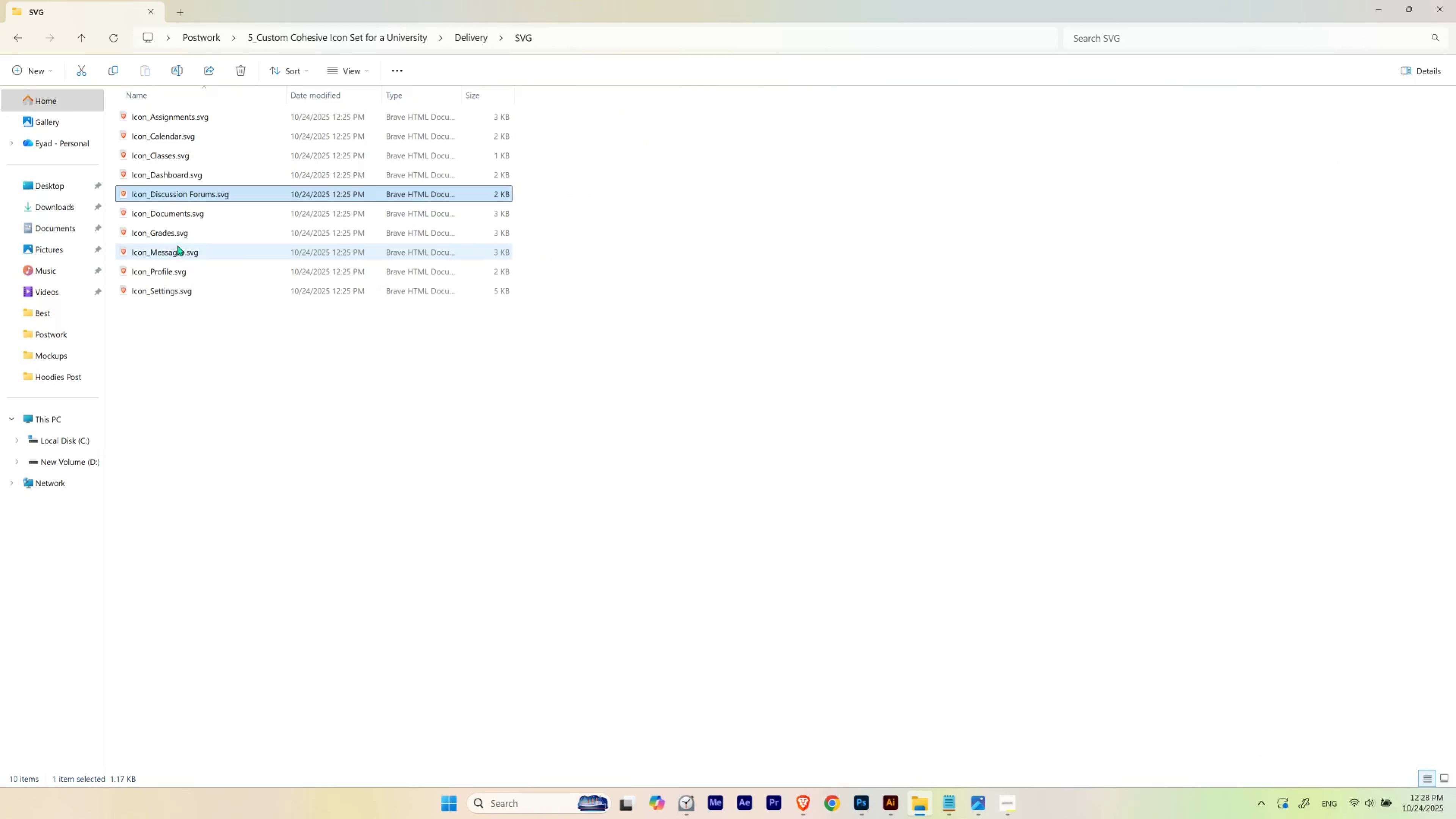 
double_click([179, 234])
 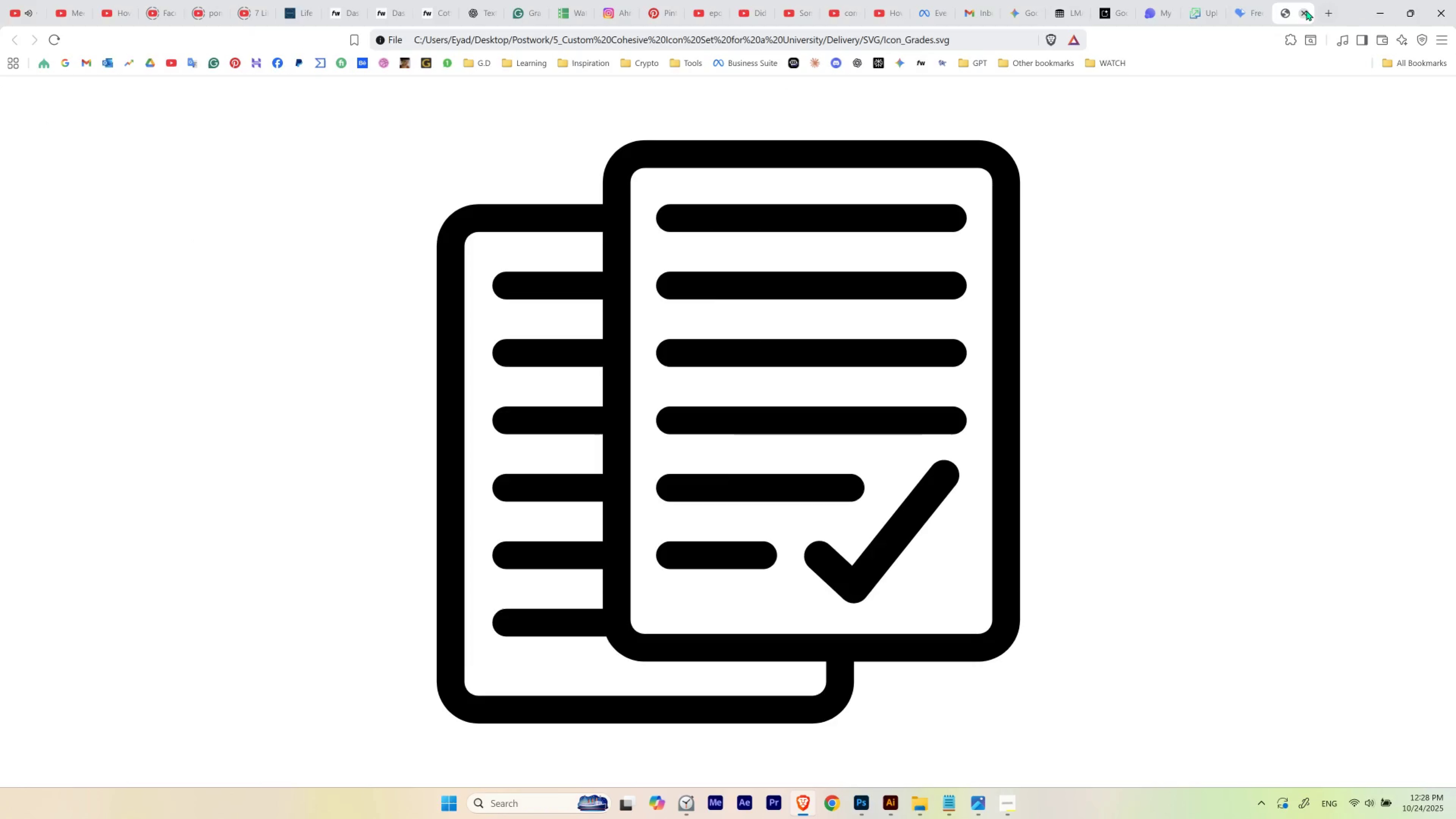 
left_click([1306, 10])
 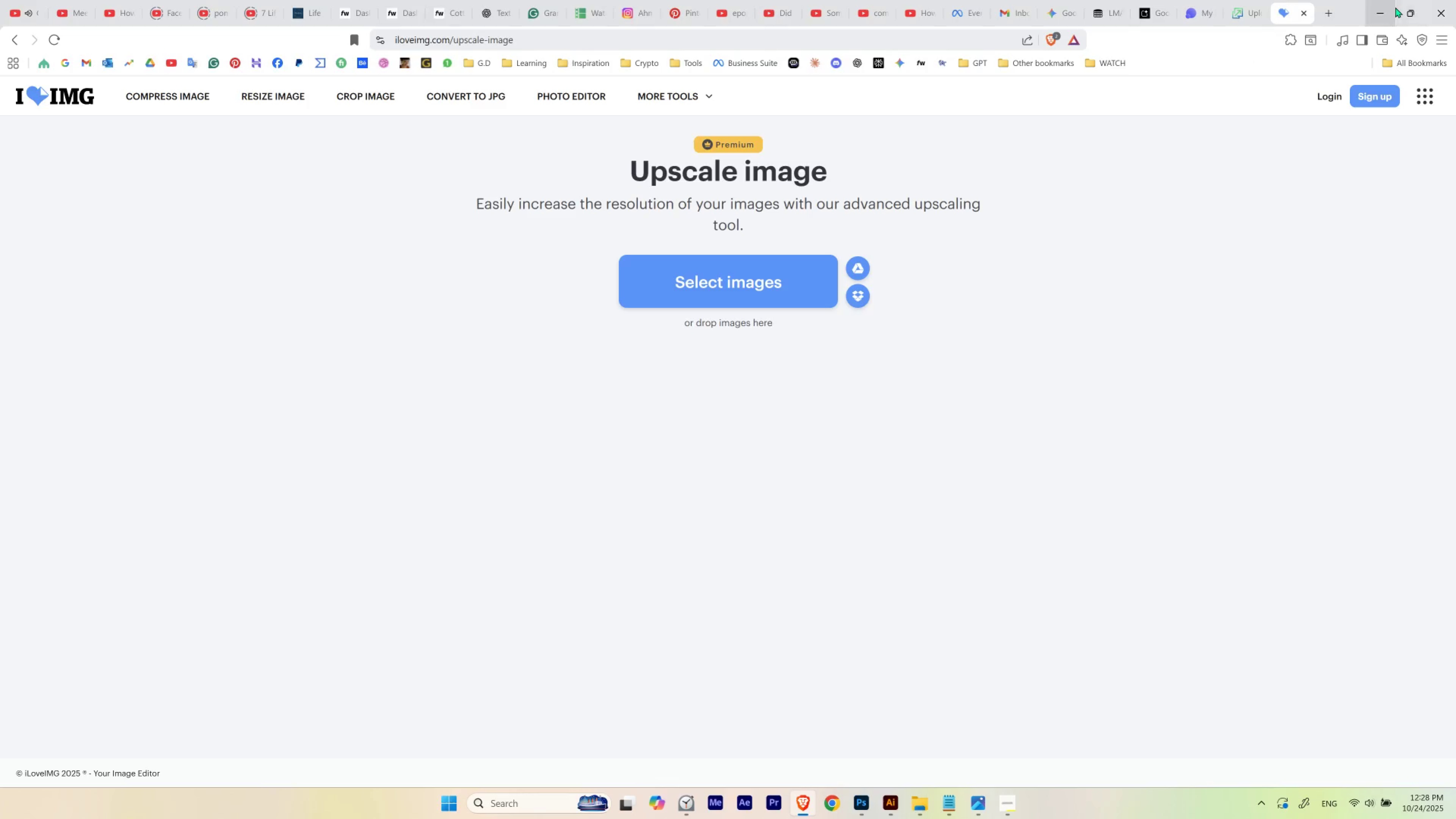 
left_click([1392, 7])
 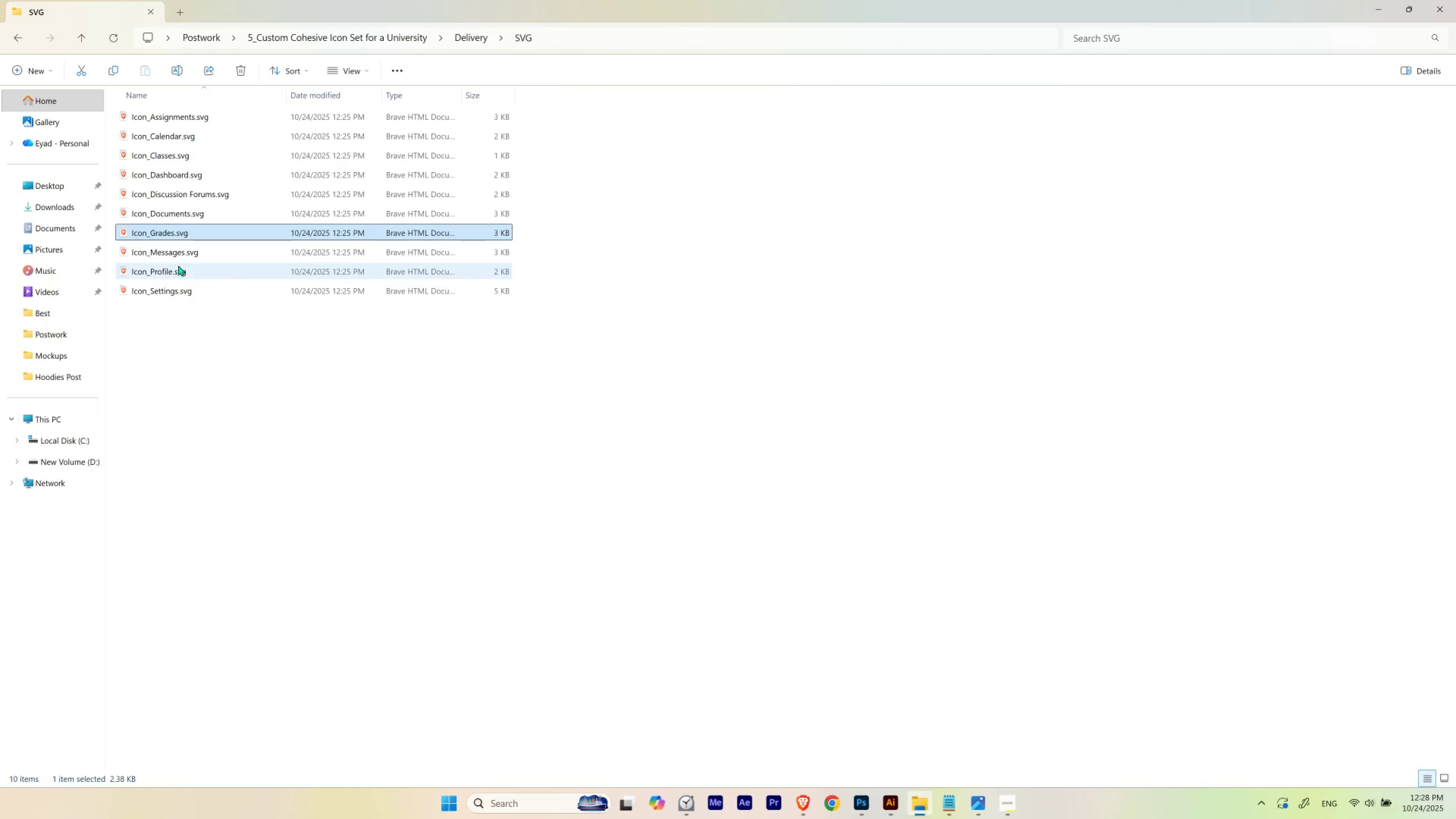 
double_click([178, 265])
 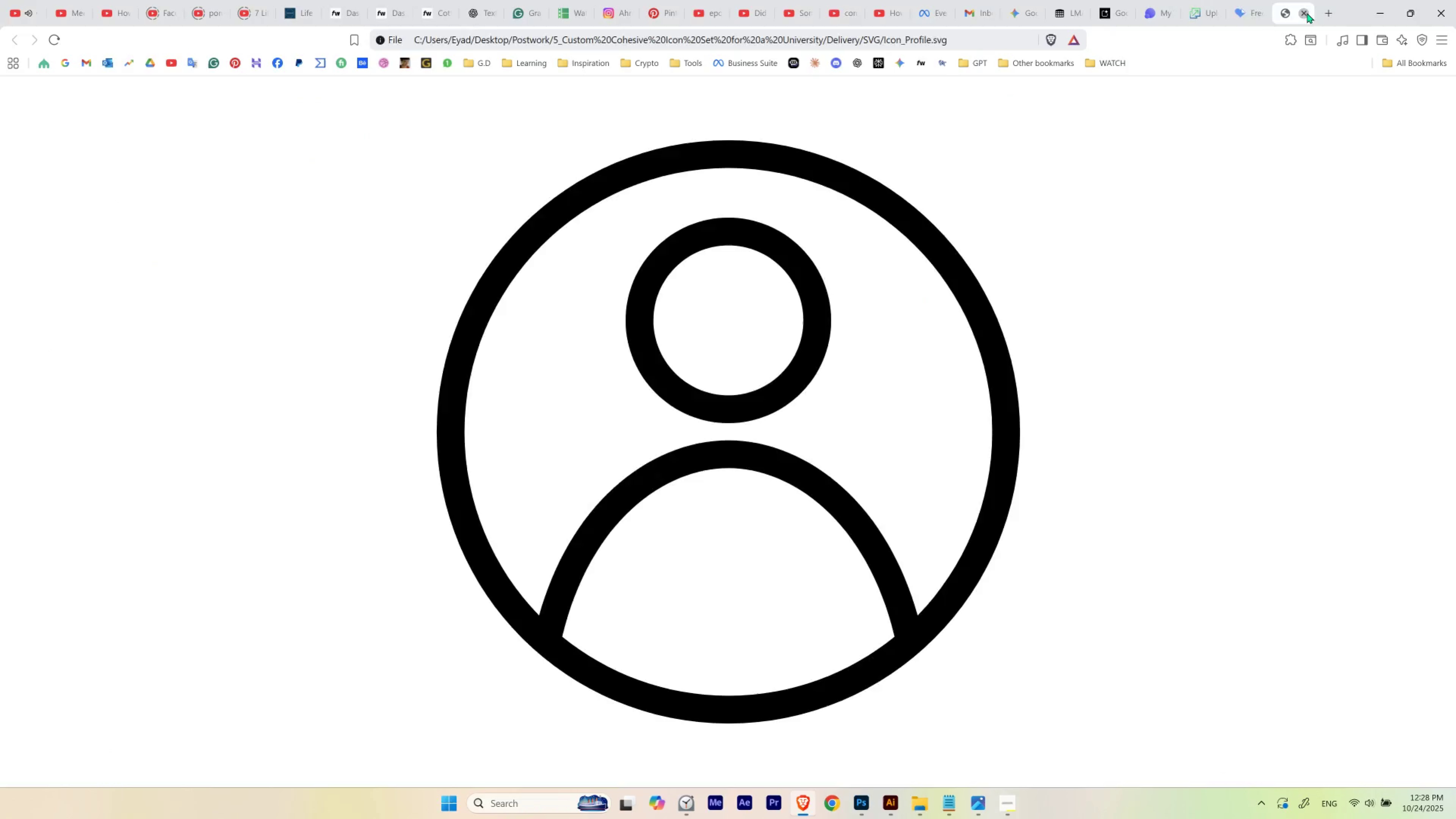 
double_click([1388, 6])
 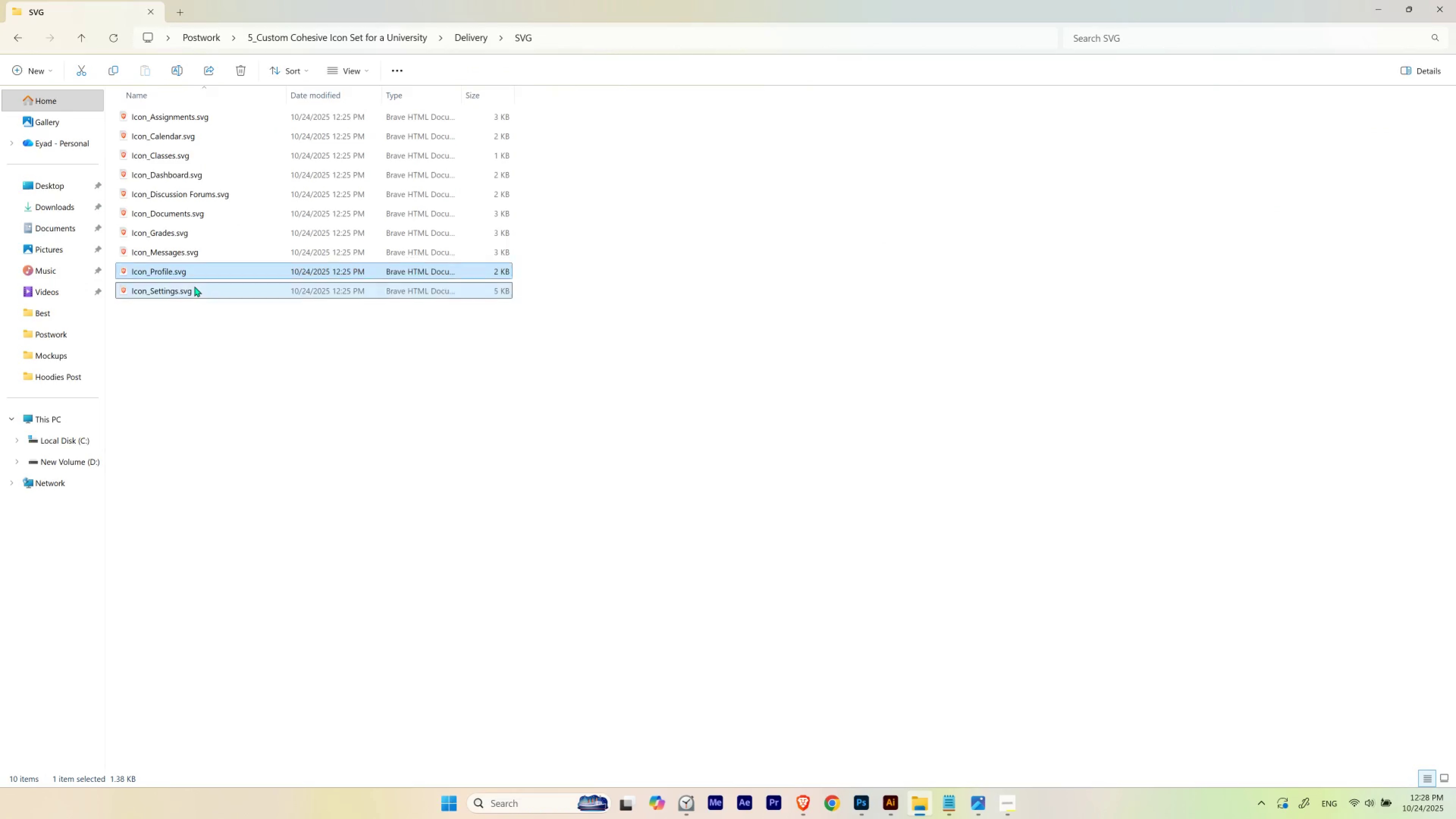 
double_click([194, 286])
 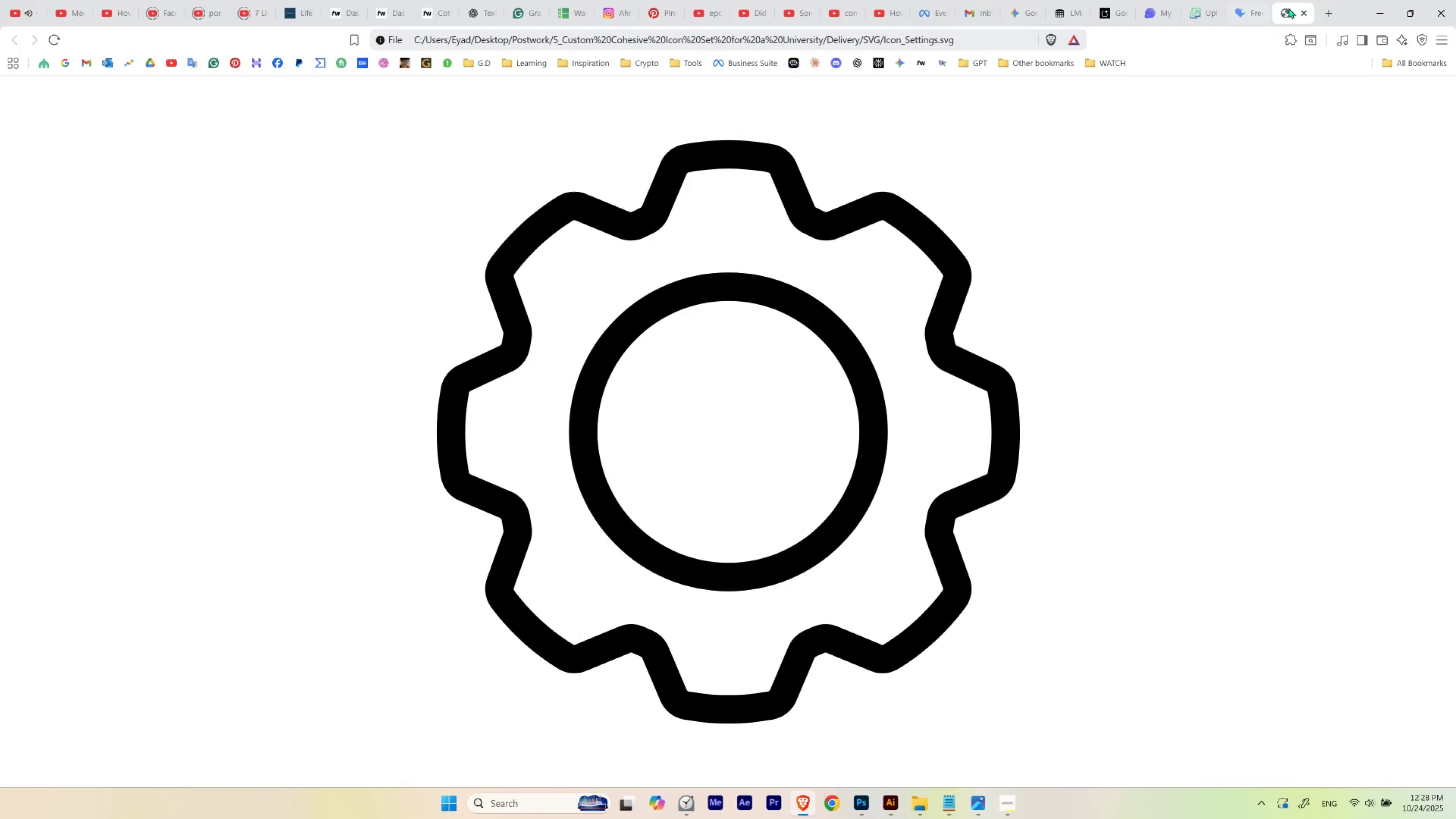 
left_click([1301, 11])
 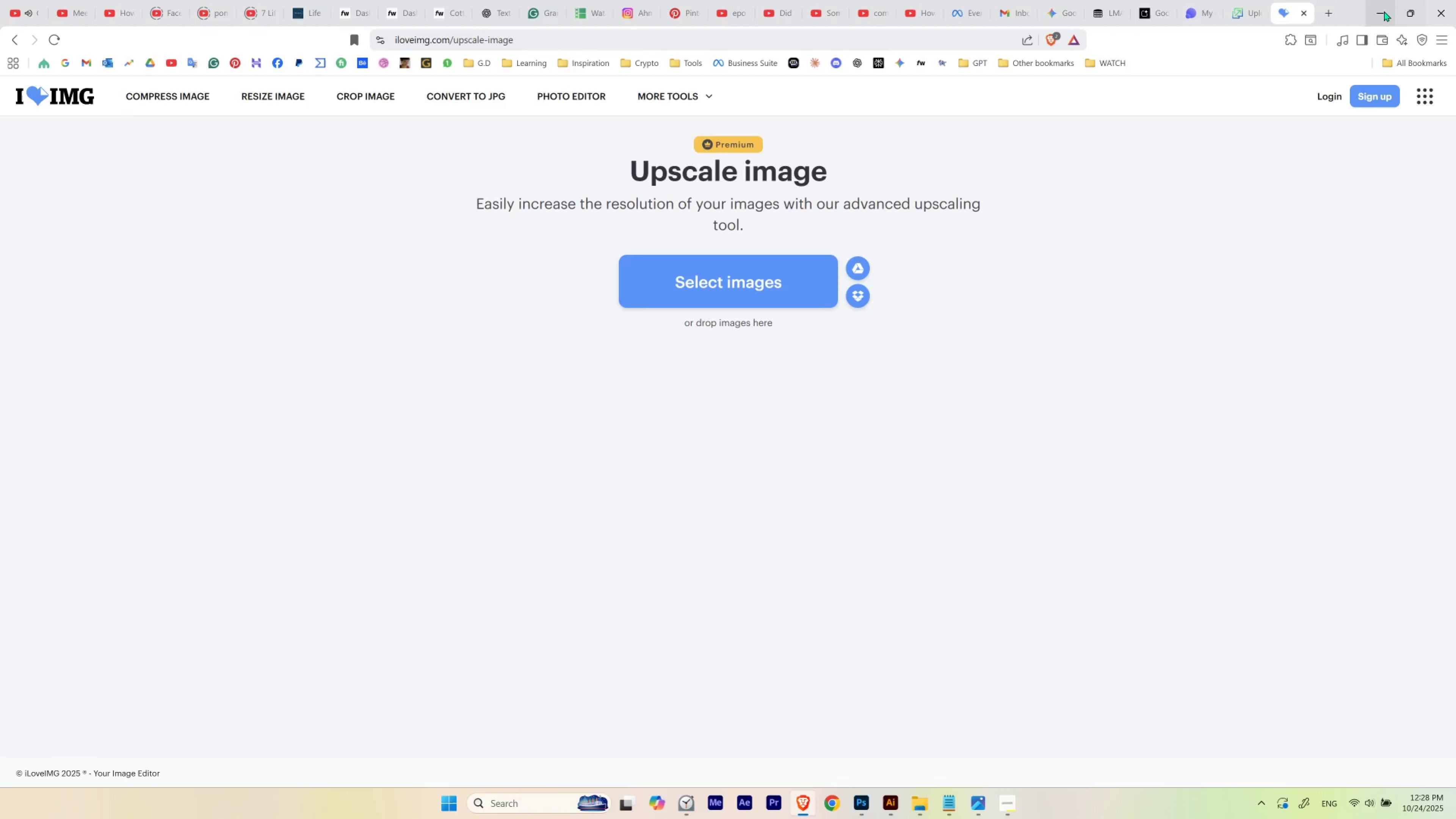 
left_click([1384, 11])
 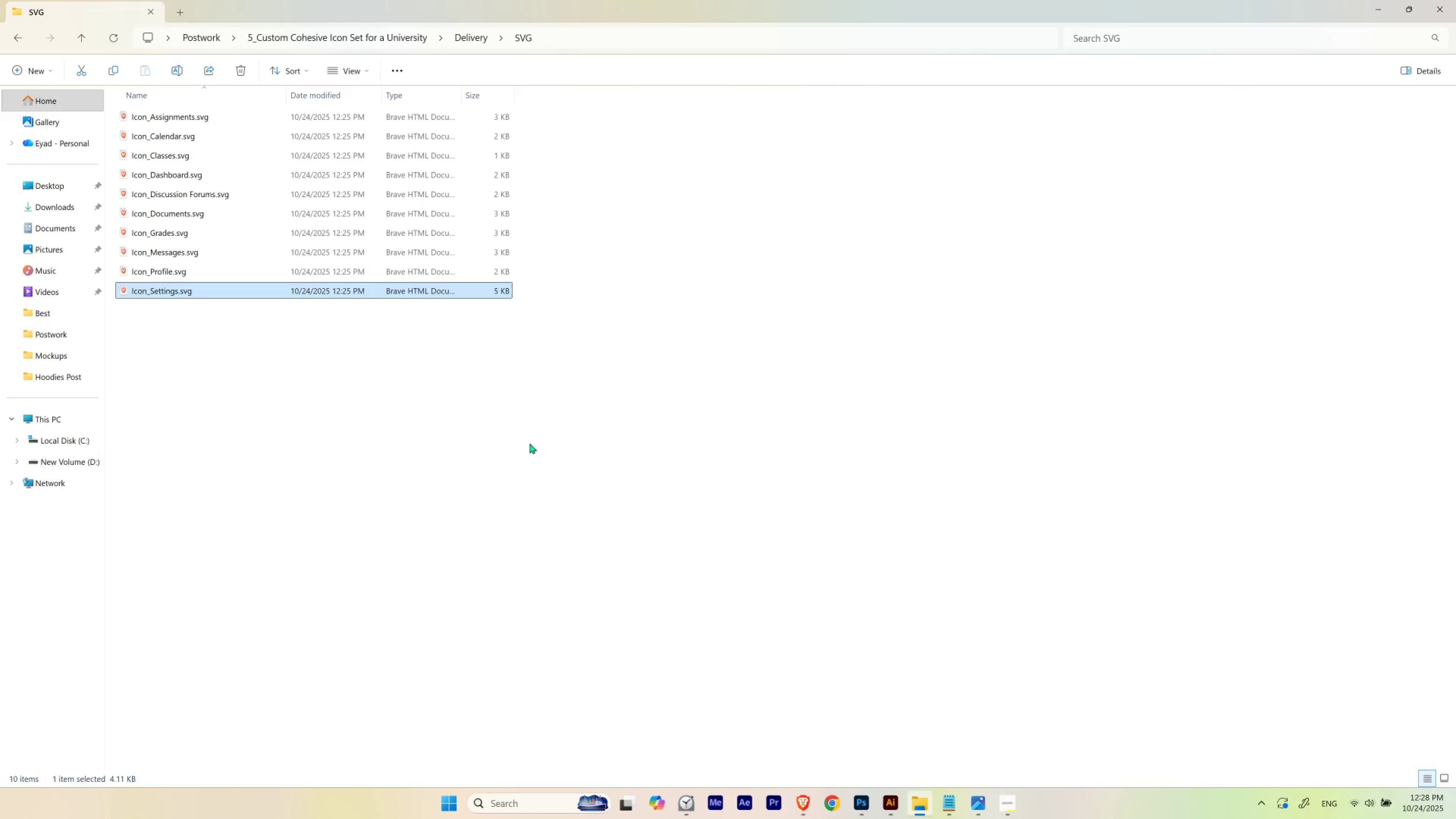 
left_click([530, 443])
 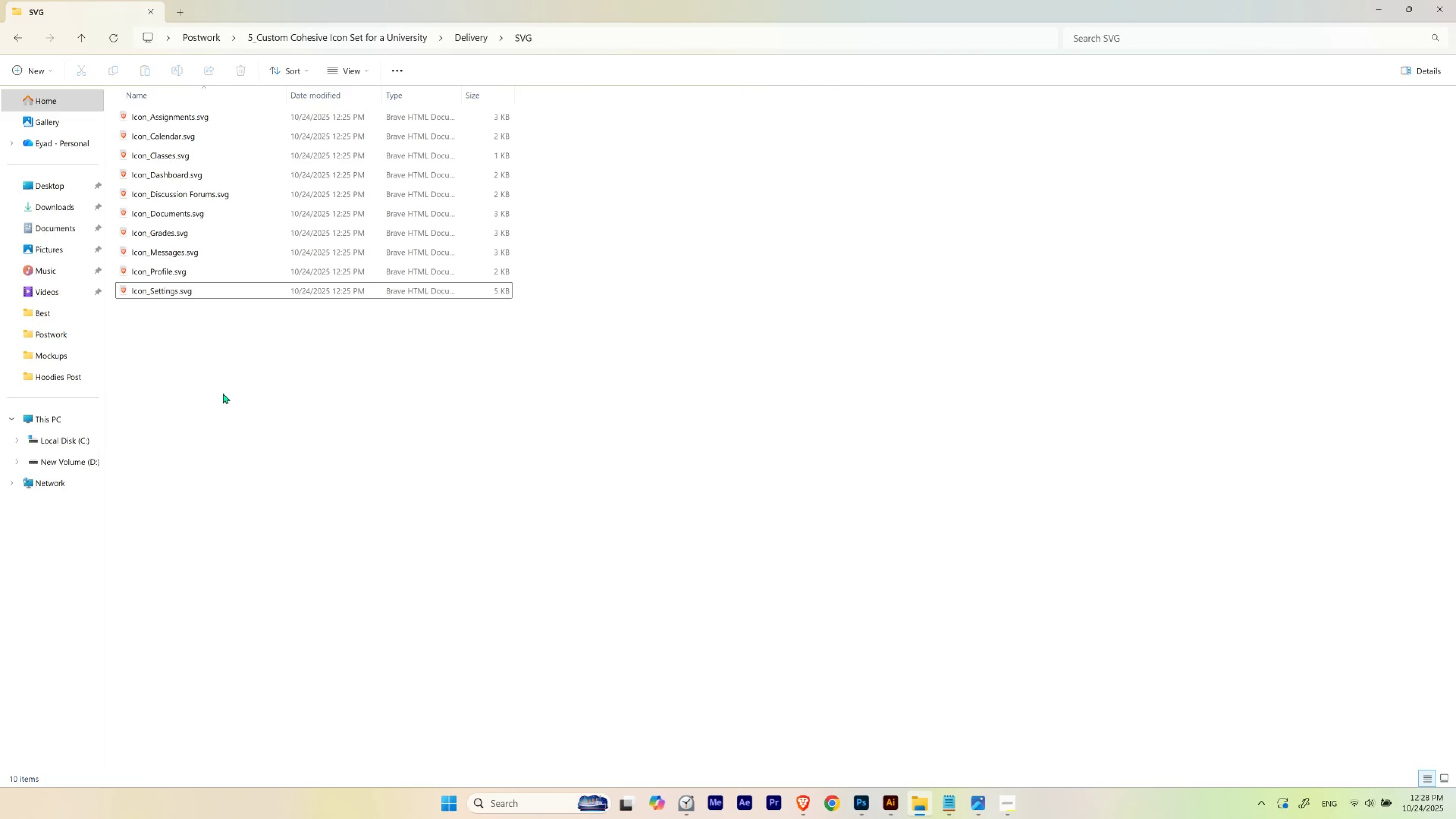 
left_click([223, 393])
 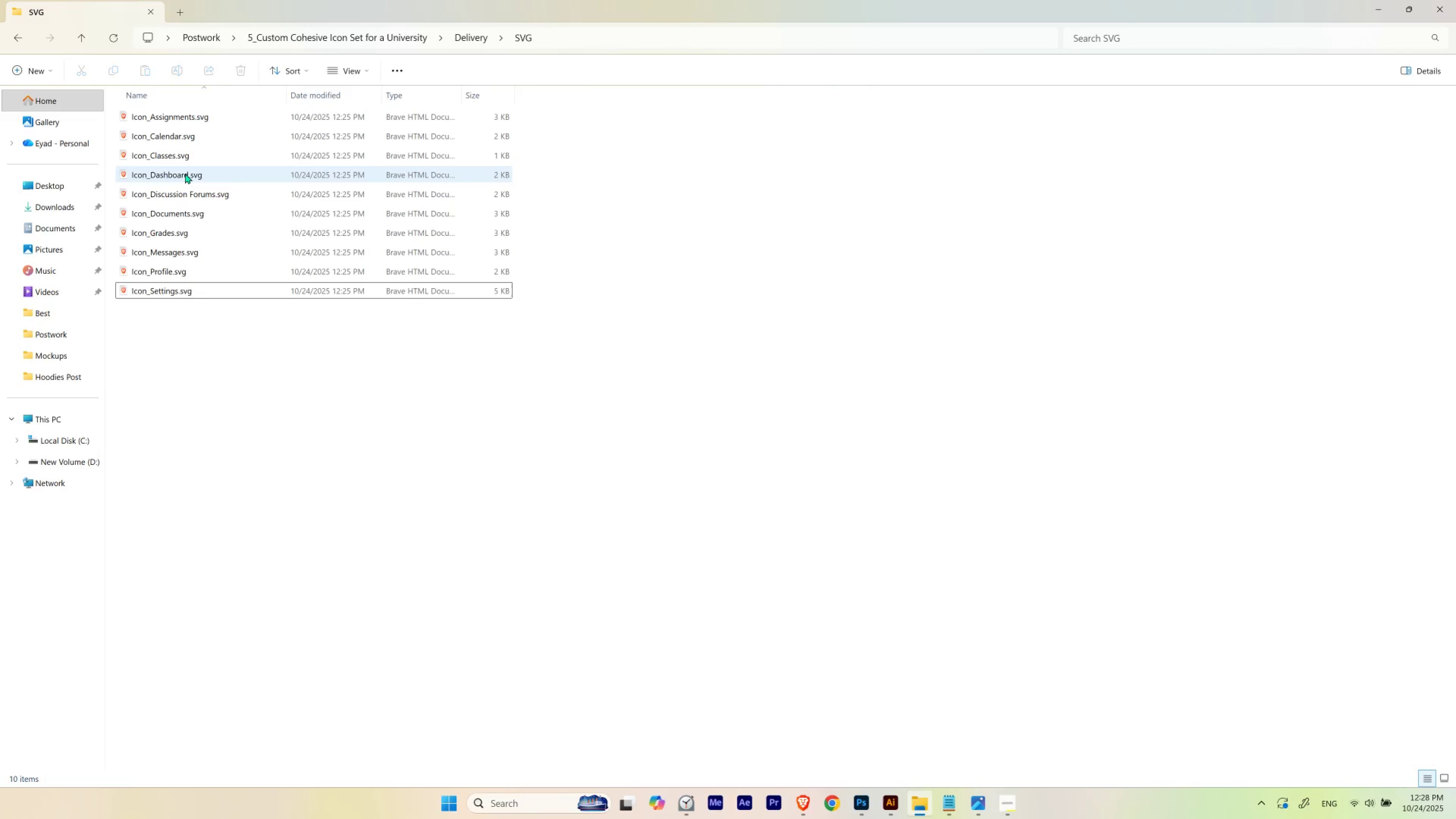 
double_click([185, 173])
 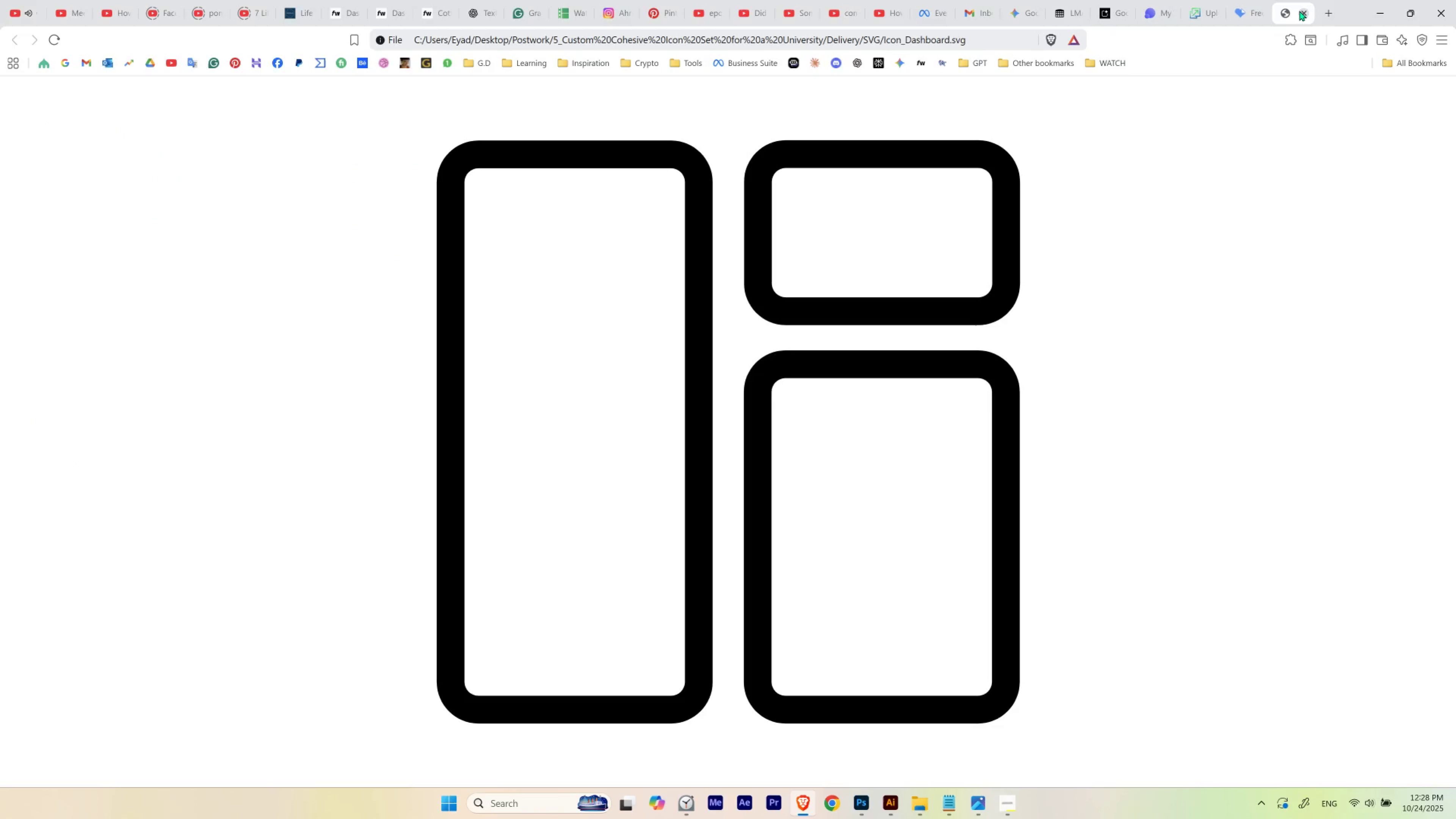 
left_click([1305, 8])
 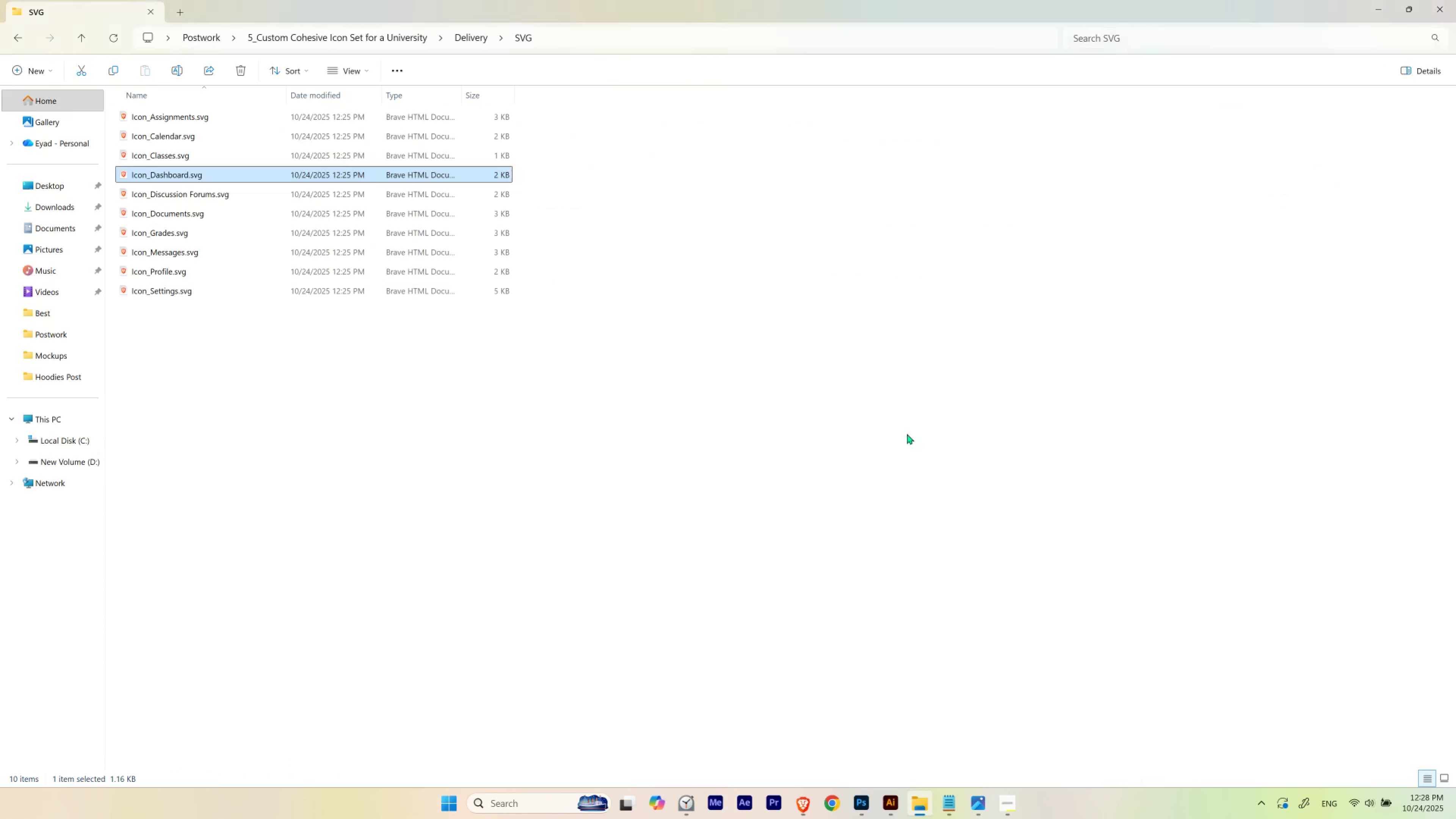 
left_click([874, 457])
 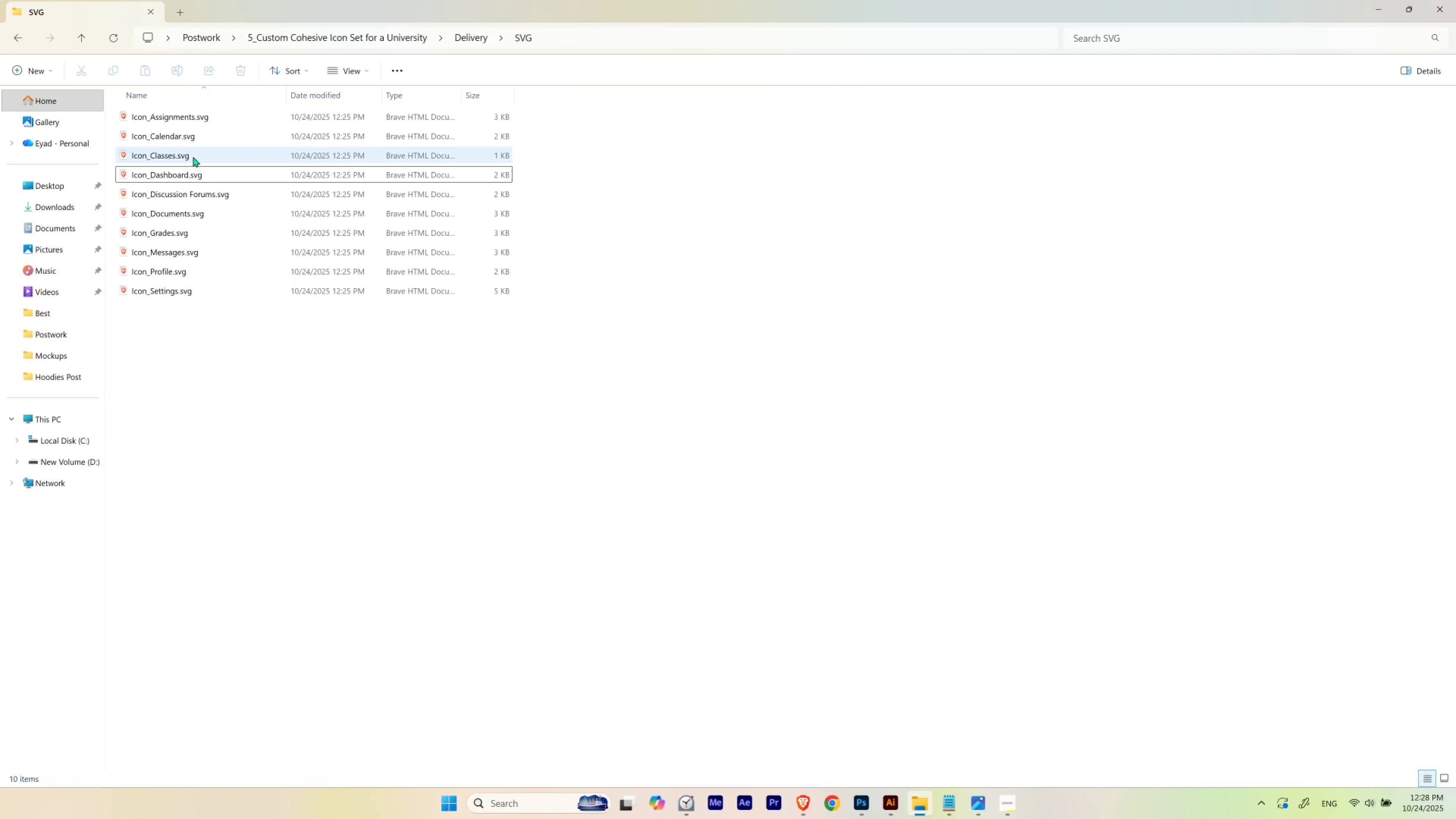 
double_click([193, 156])
 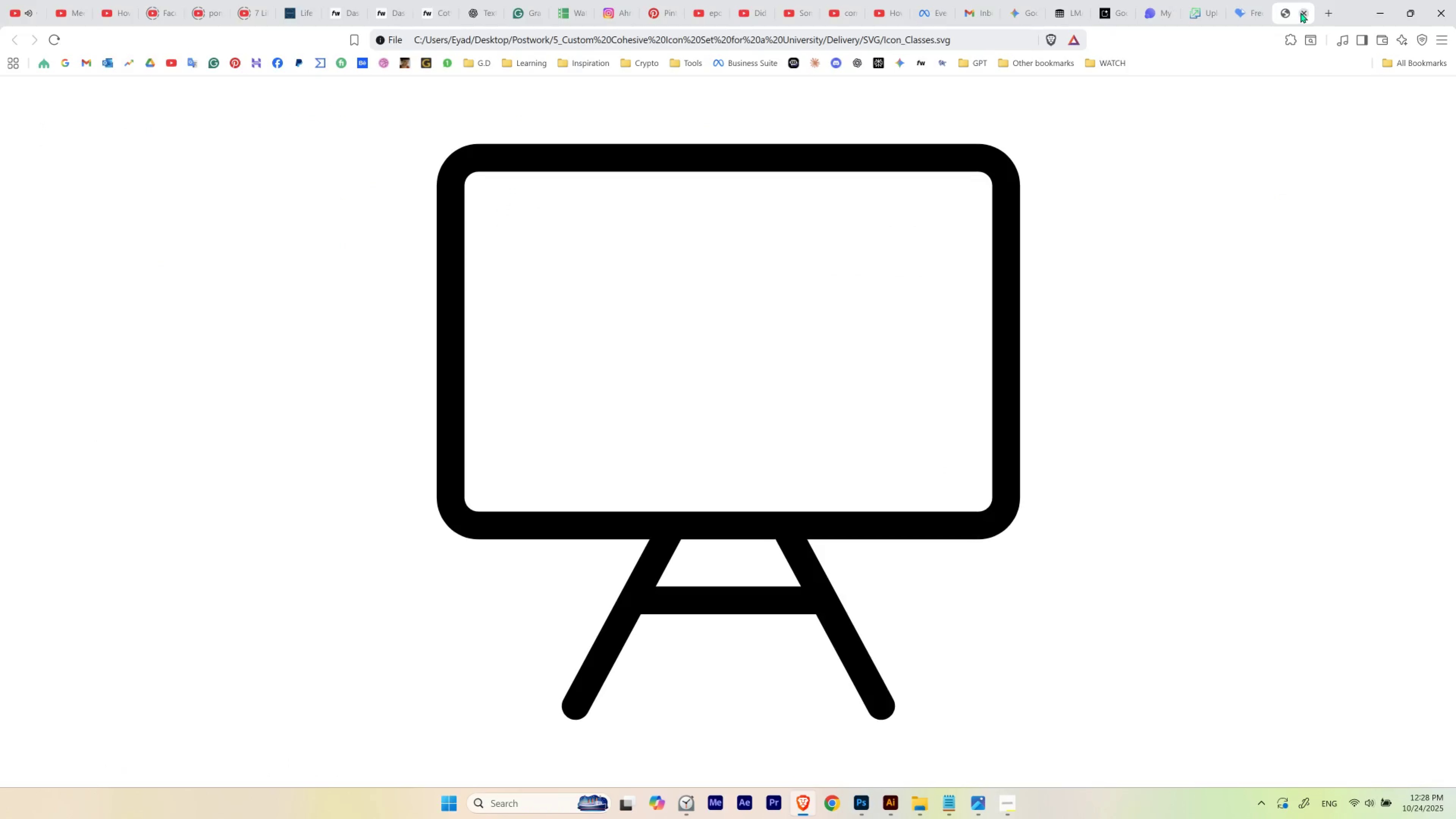 
left_click([1300, 12])
 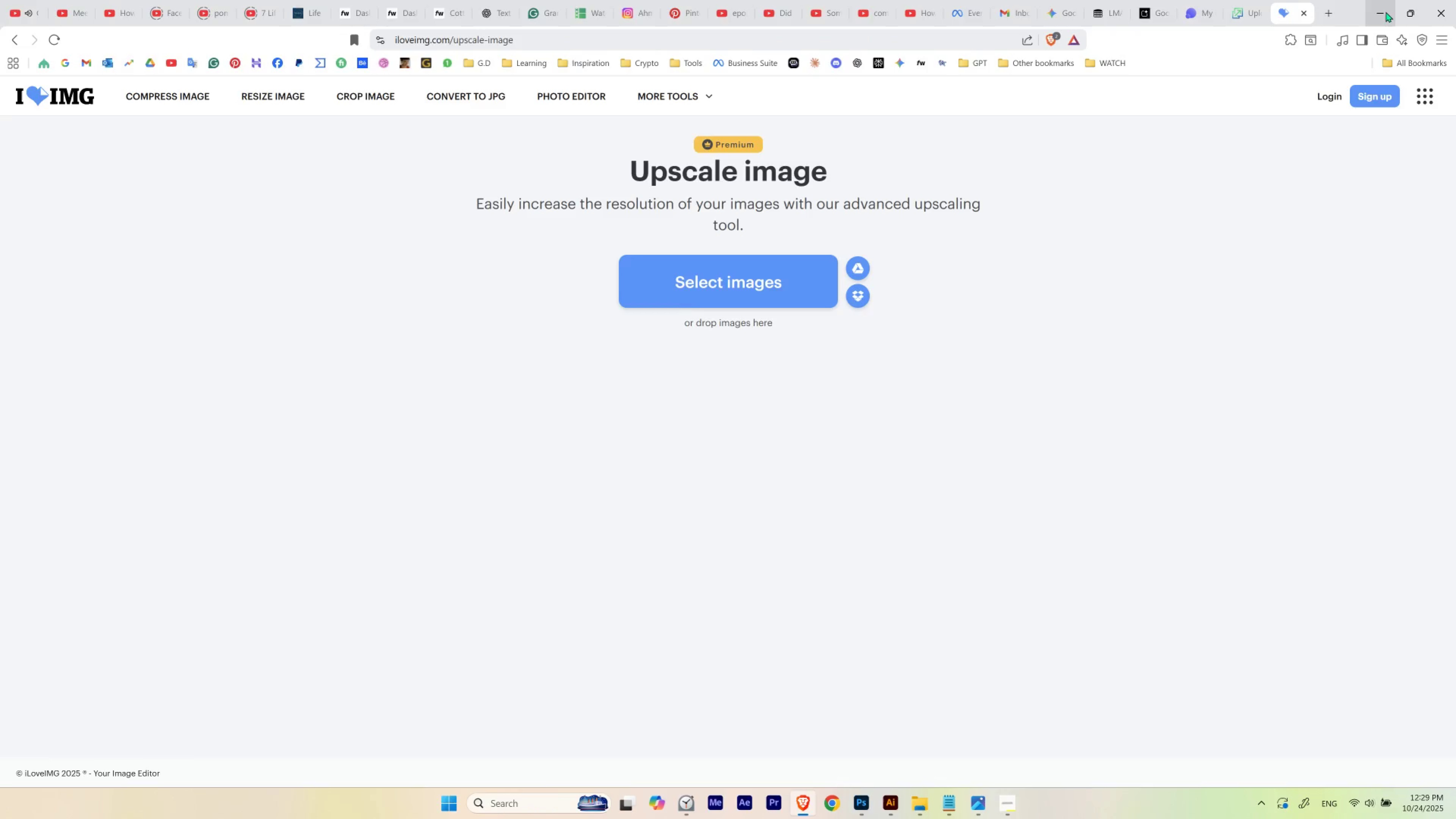 
left_click([1385, 11])
 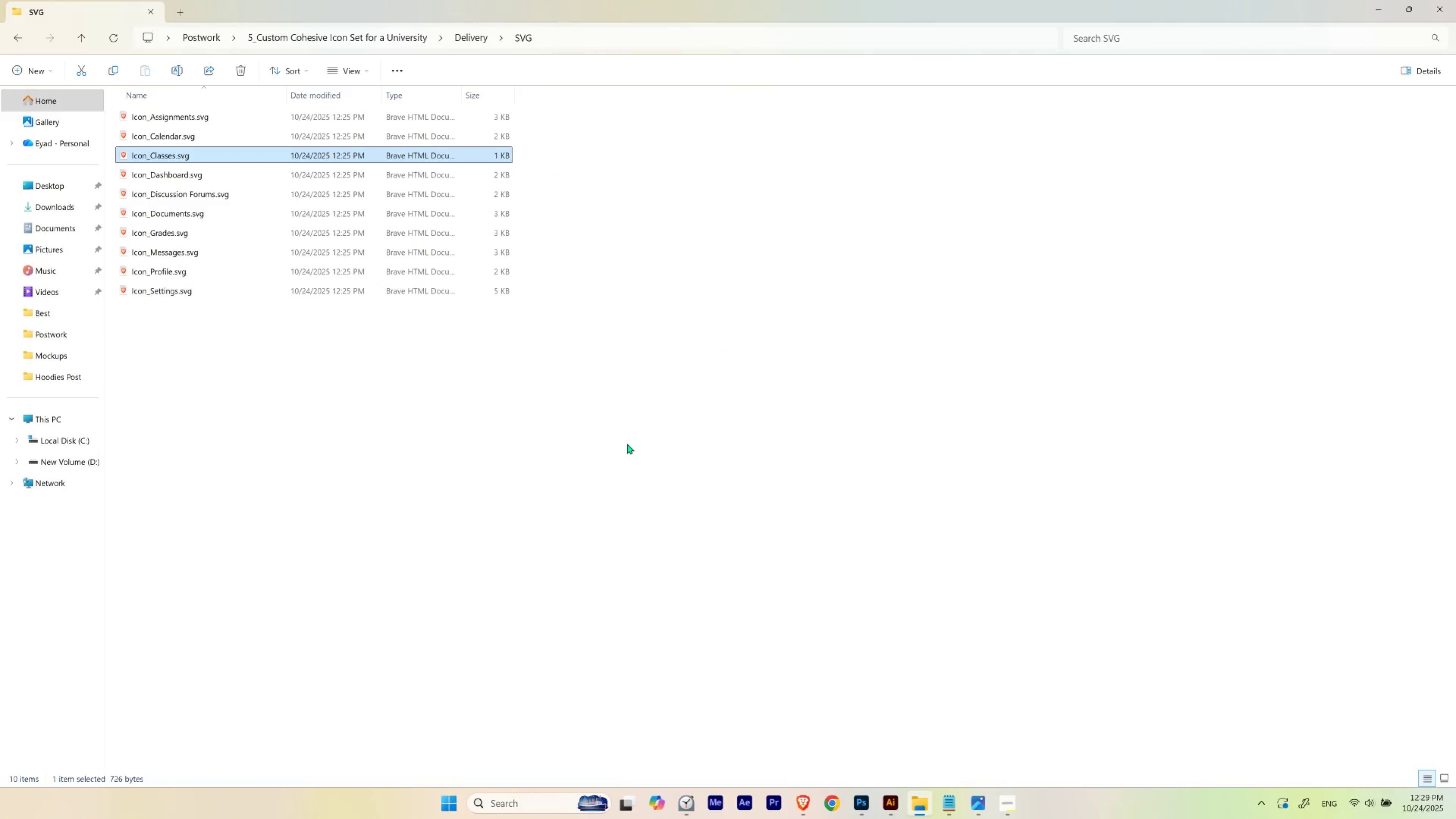 
left_click([627, 443])
 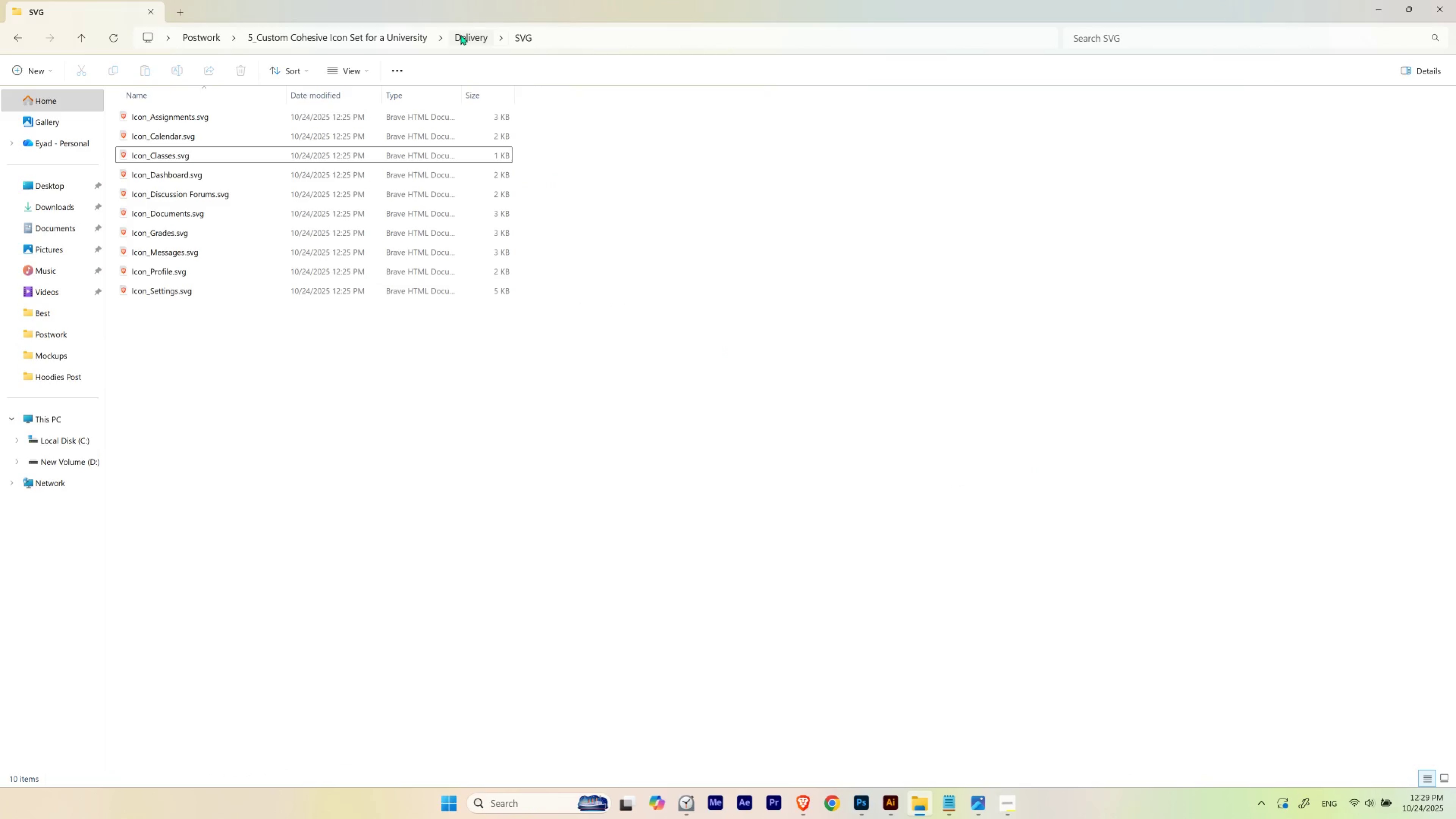 
left_click([461, 34])
 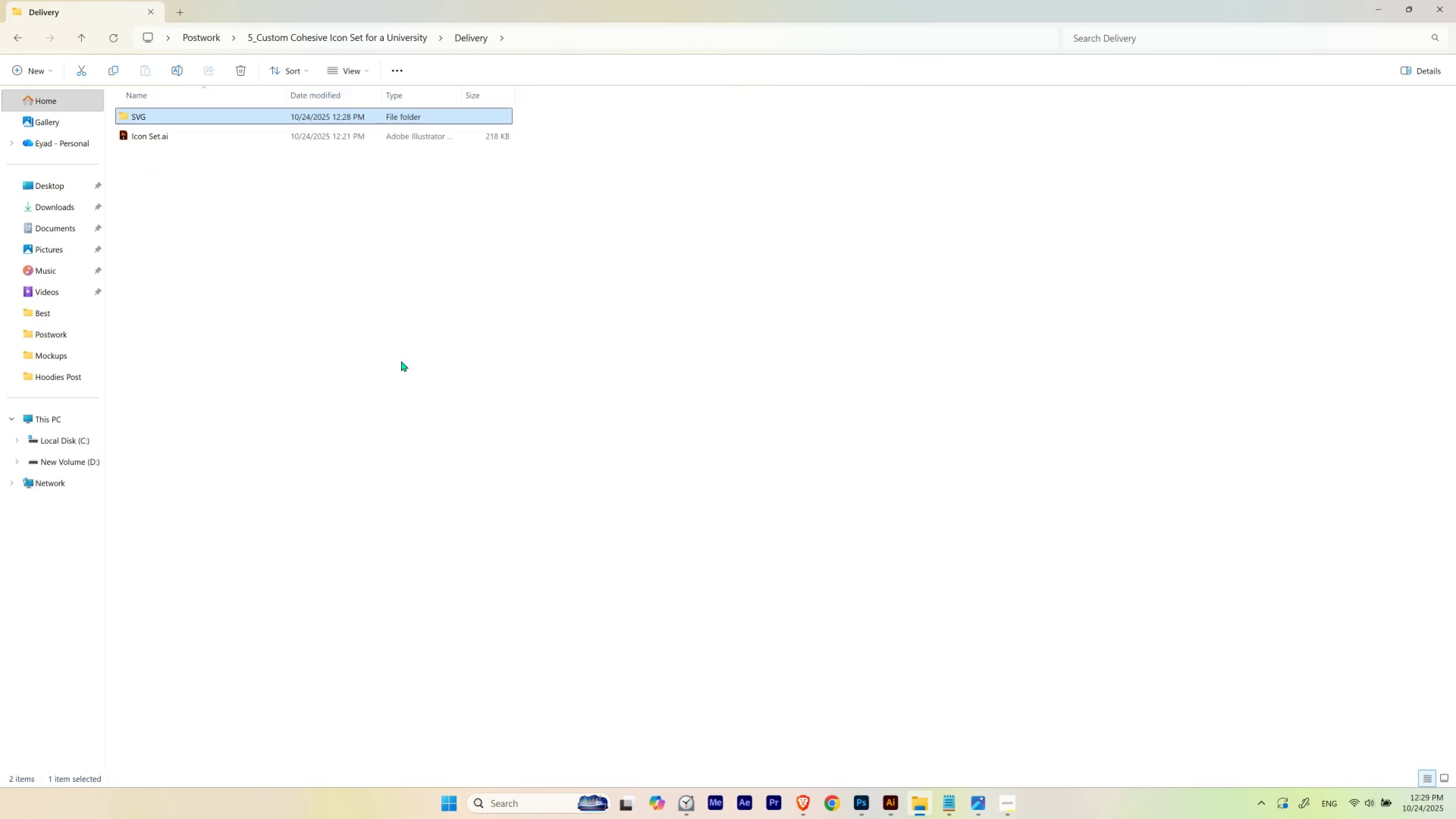 
left_click([401, 361])
 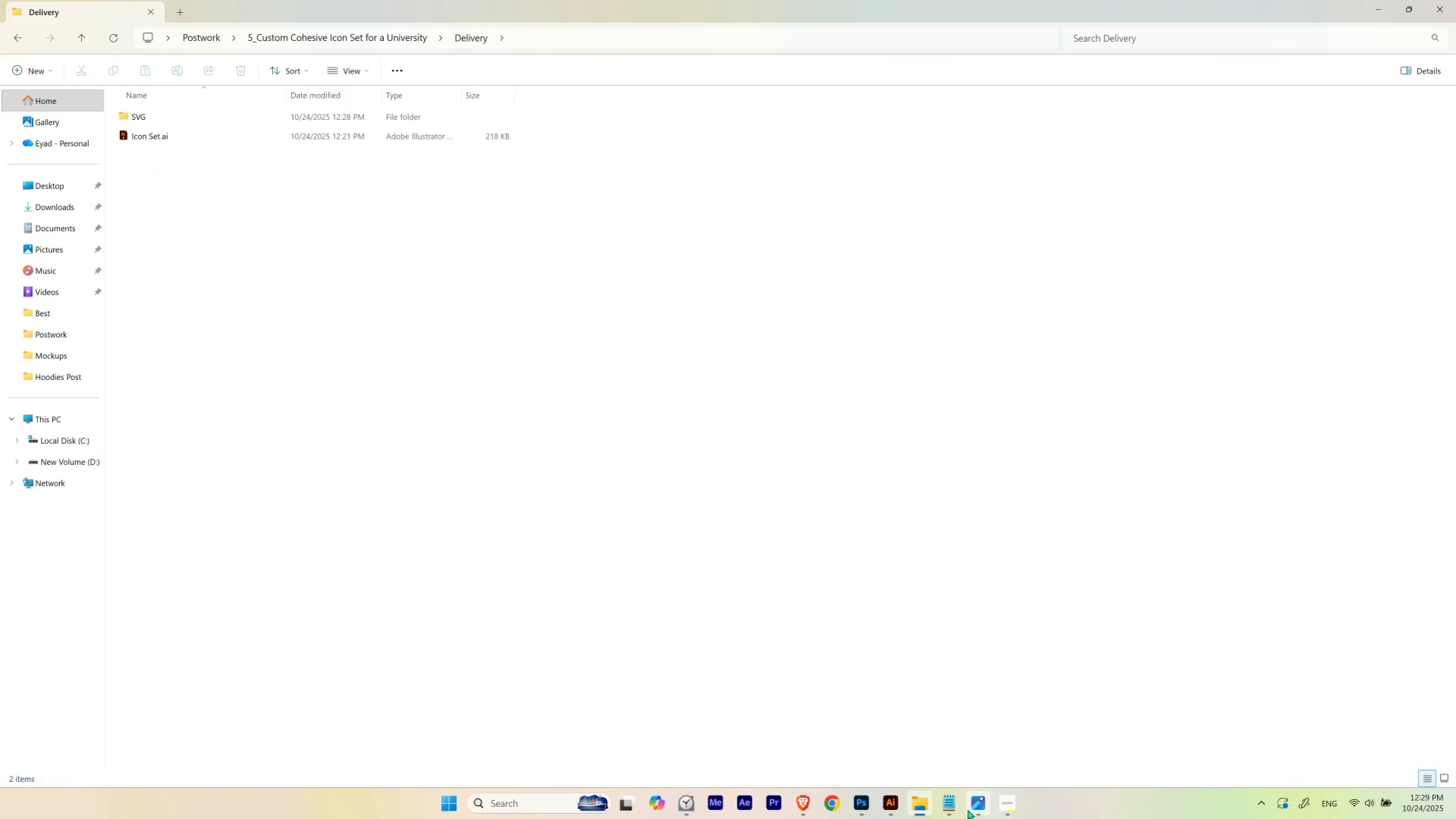 
left_click([969, 812])
 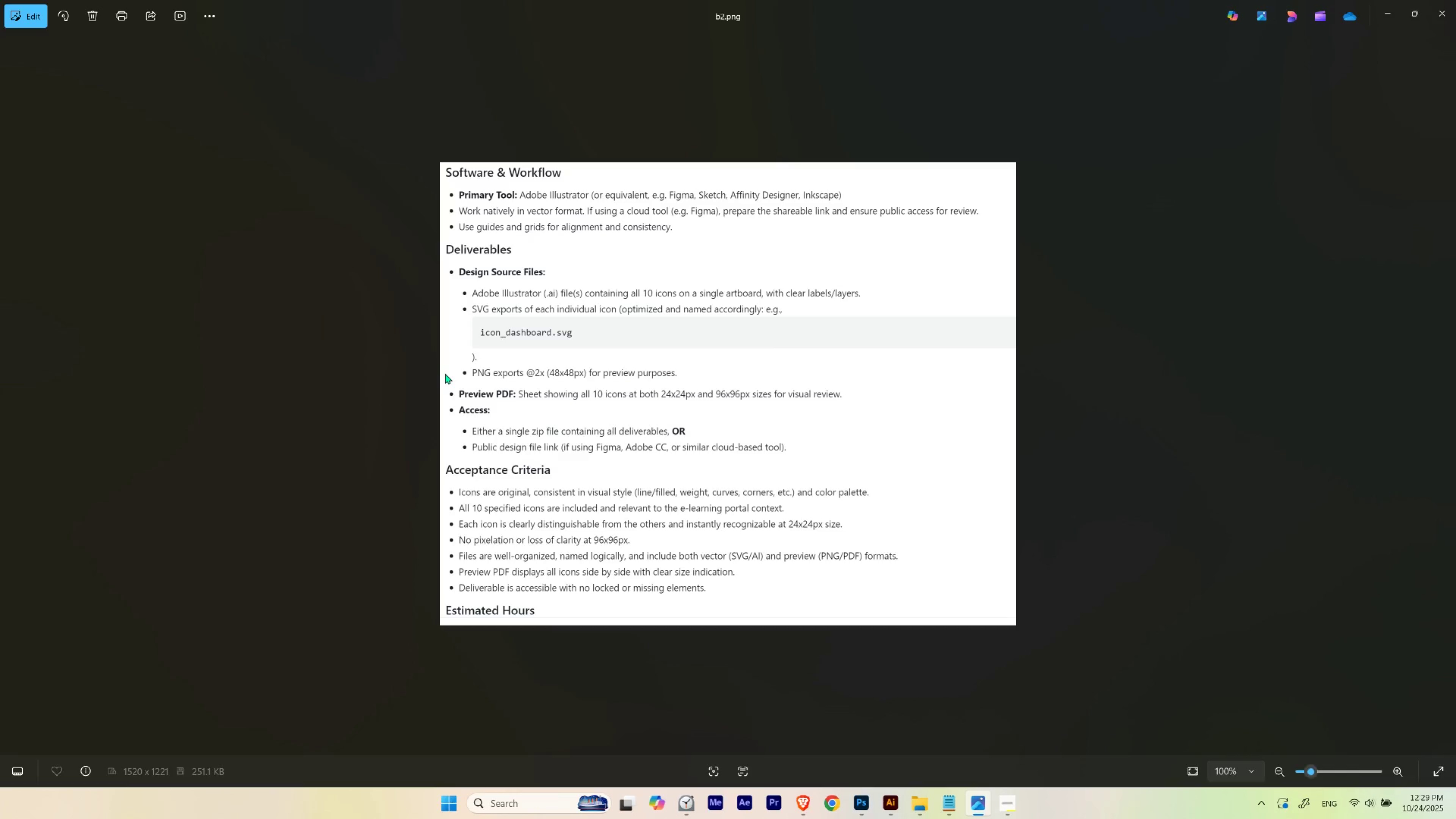 
wait(32.97)
 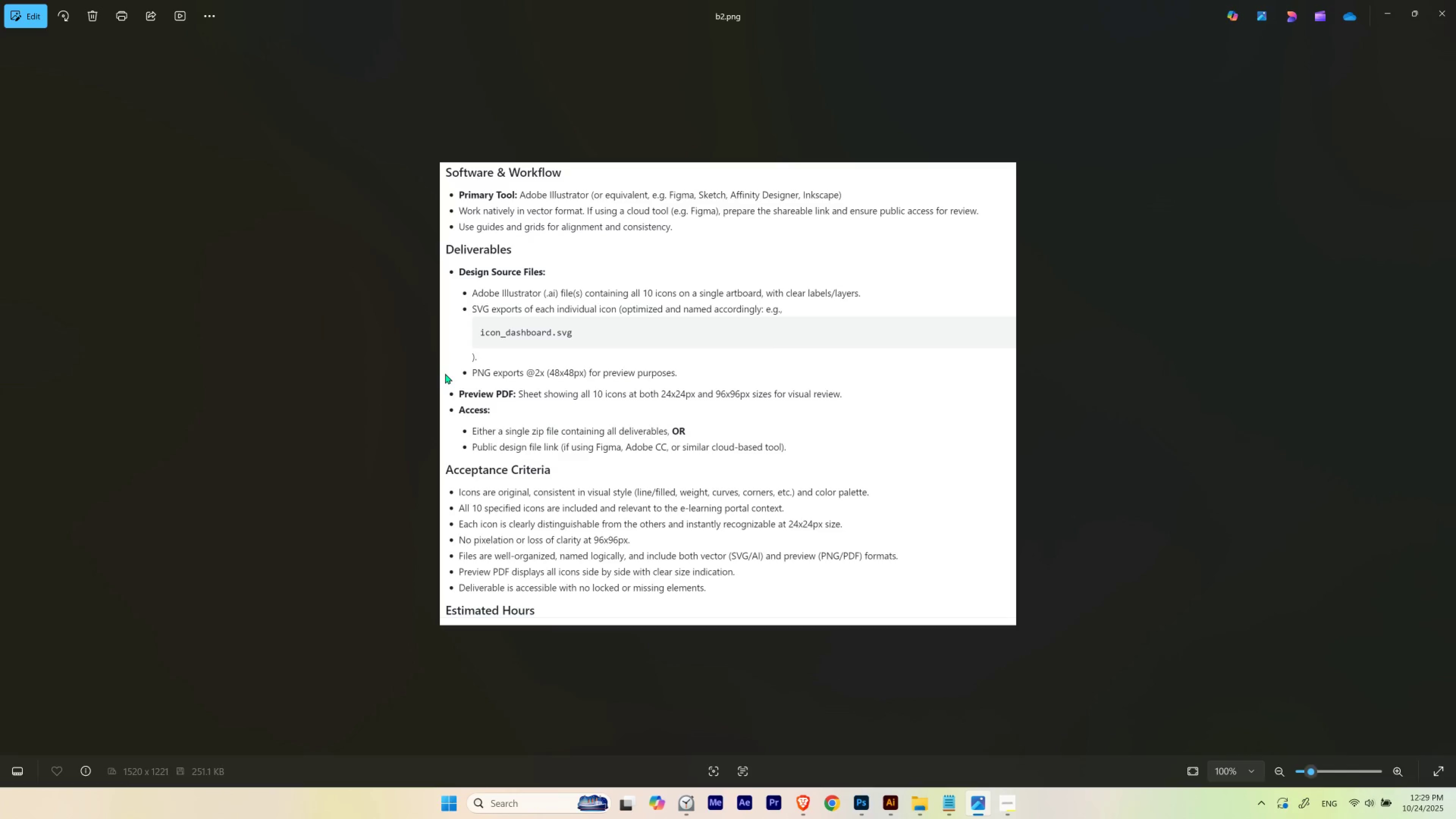 
hold_key(key=LaunchApp2, duration=0.33)
 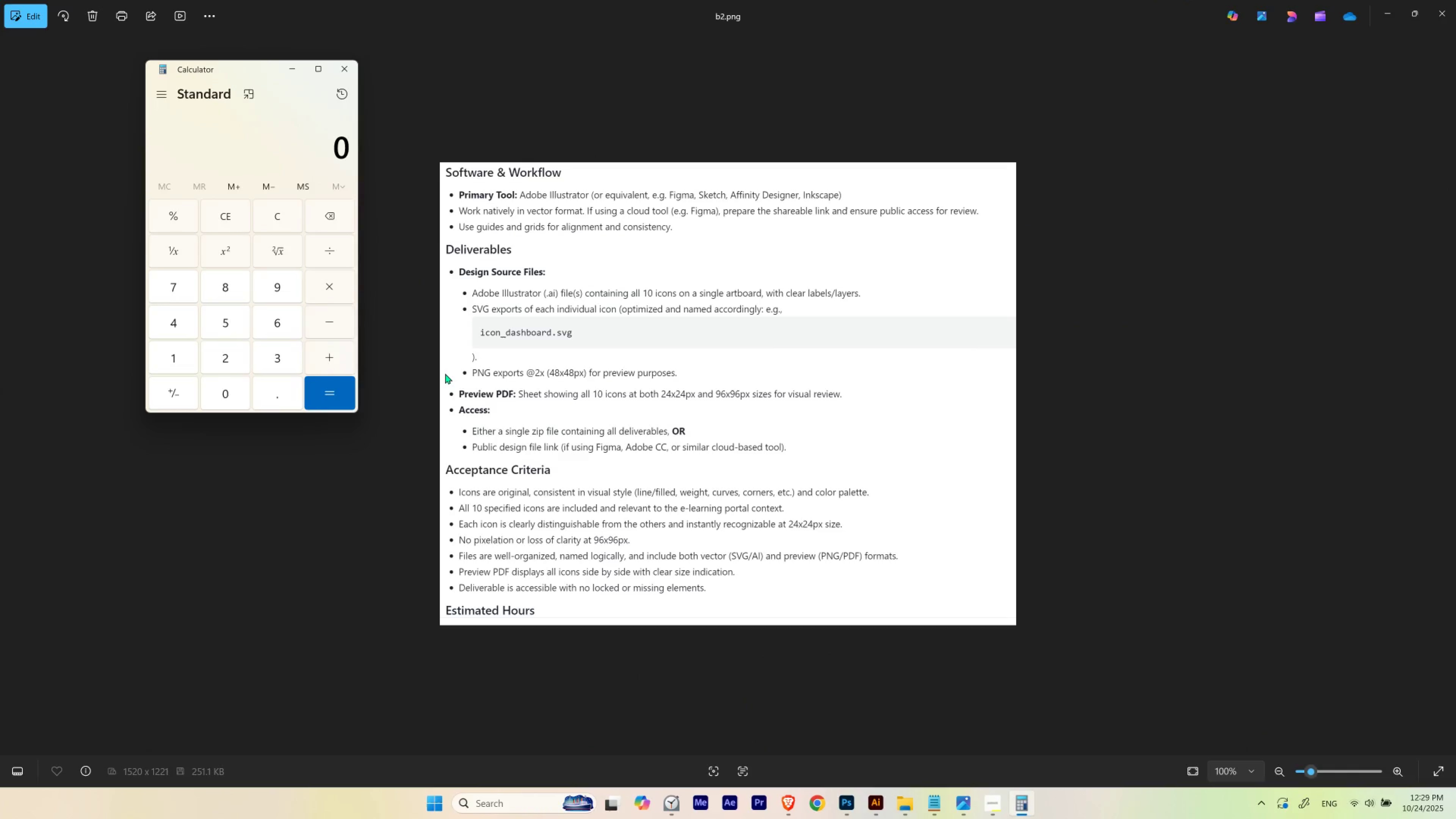 
key(Numpad4)
 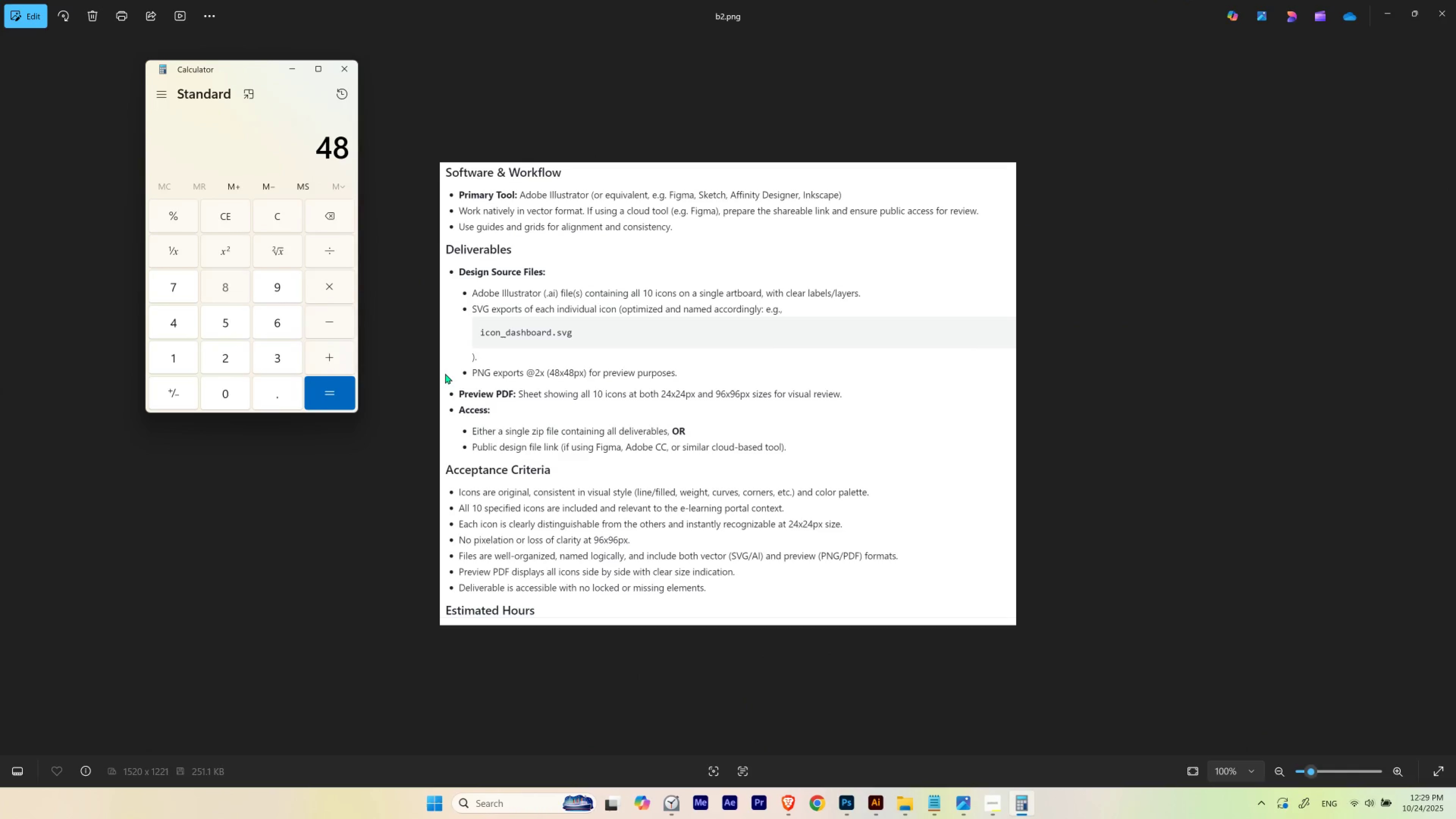 
key(Numpad8)
 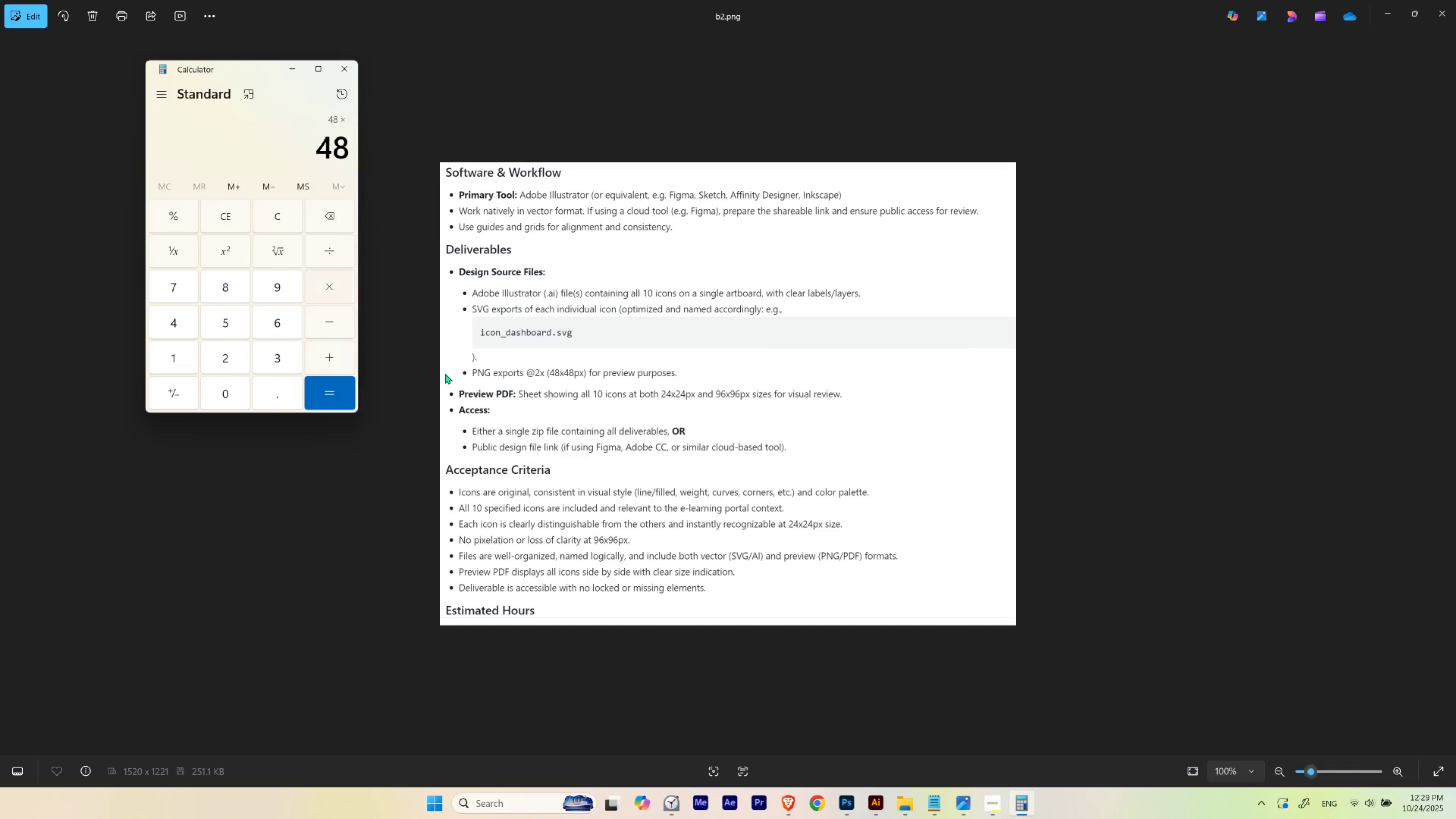 
key(NumpadMultiply)
 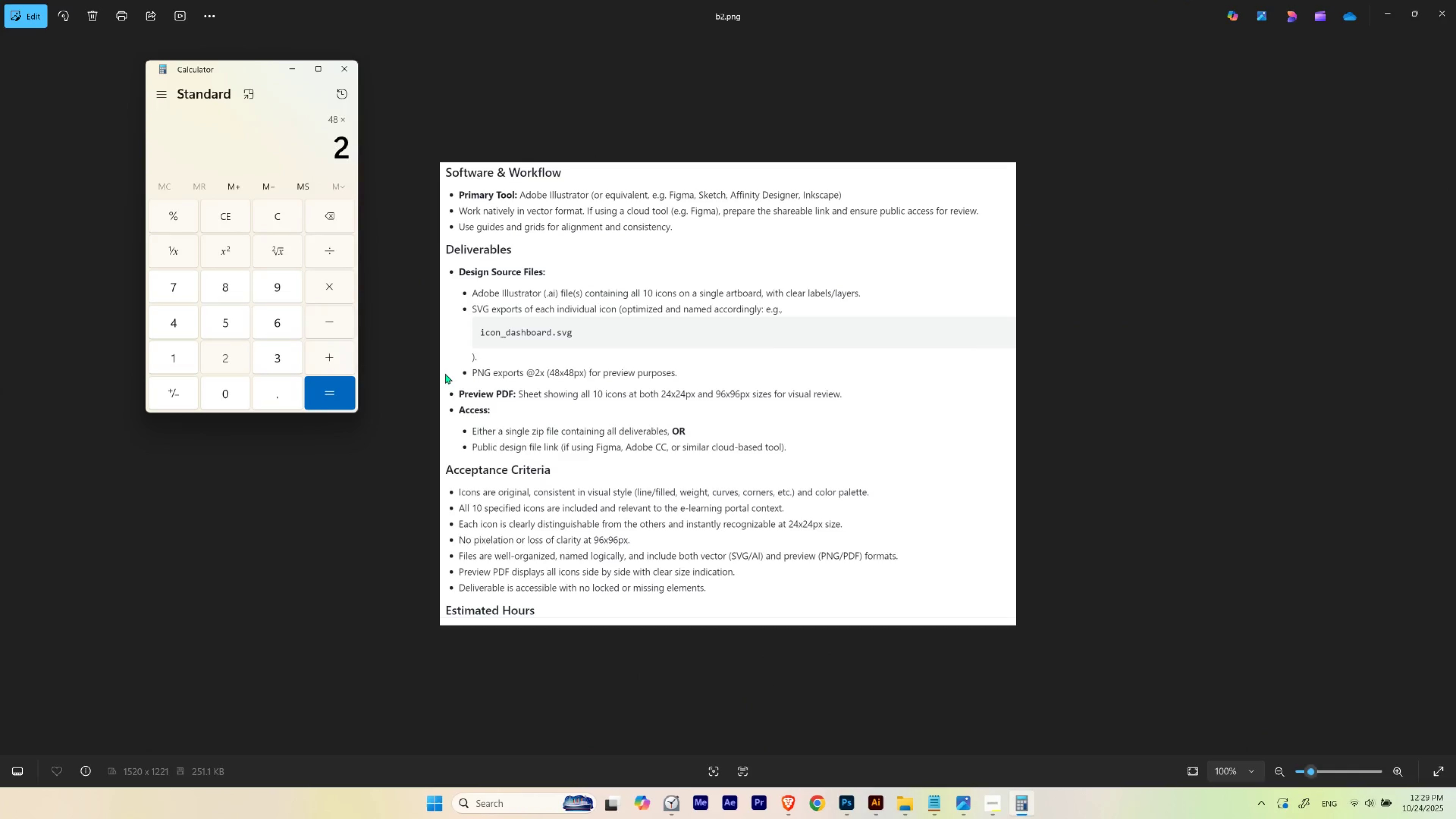 
key(Numpad2)
 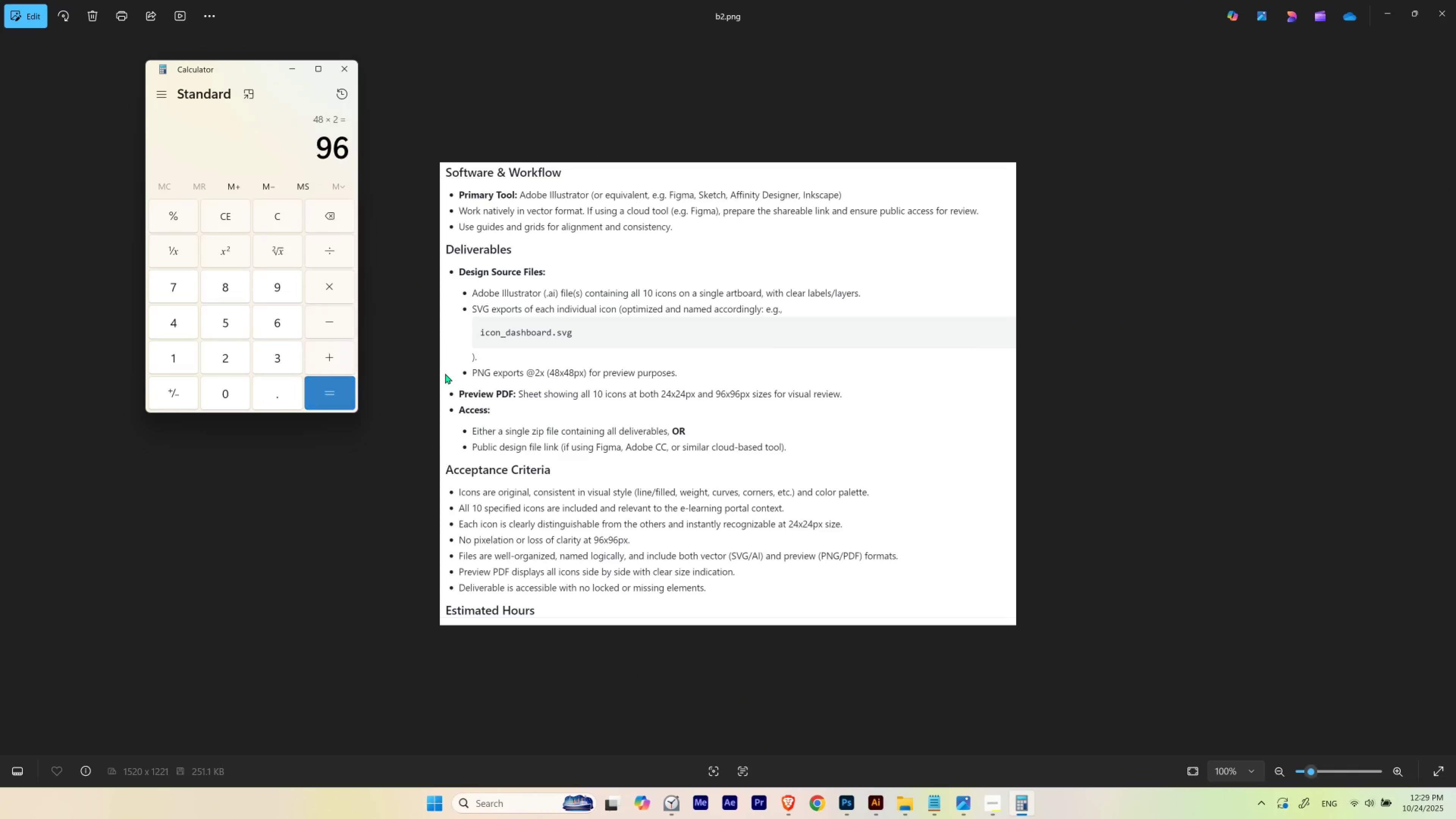 
key(NumpadEnter)
 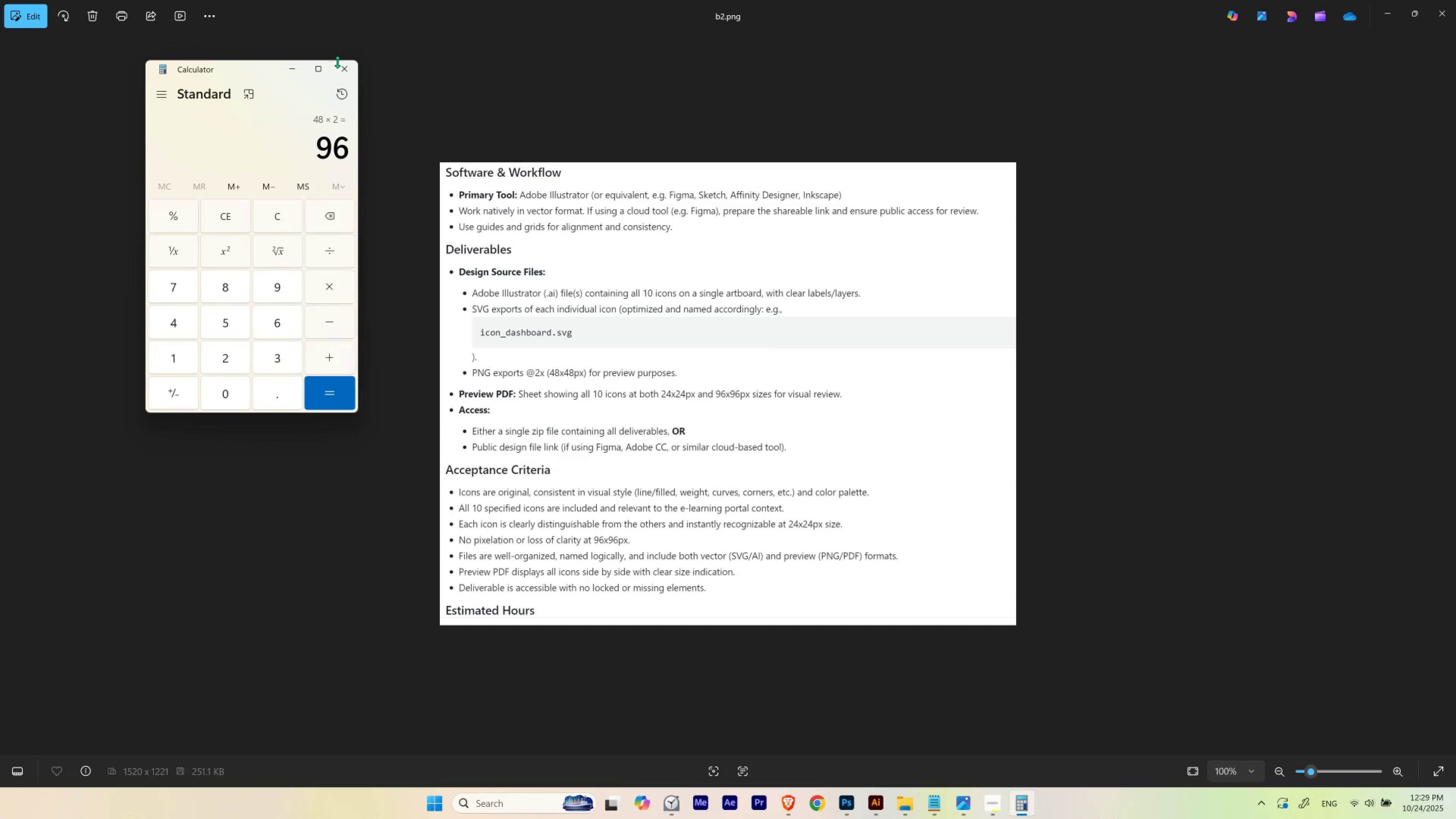 
double_click([341, 69])
 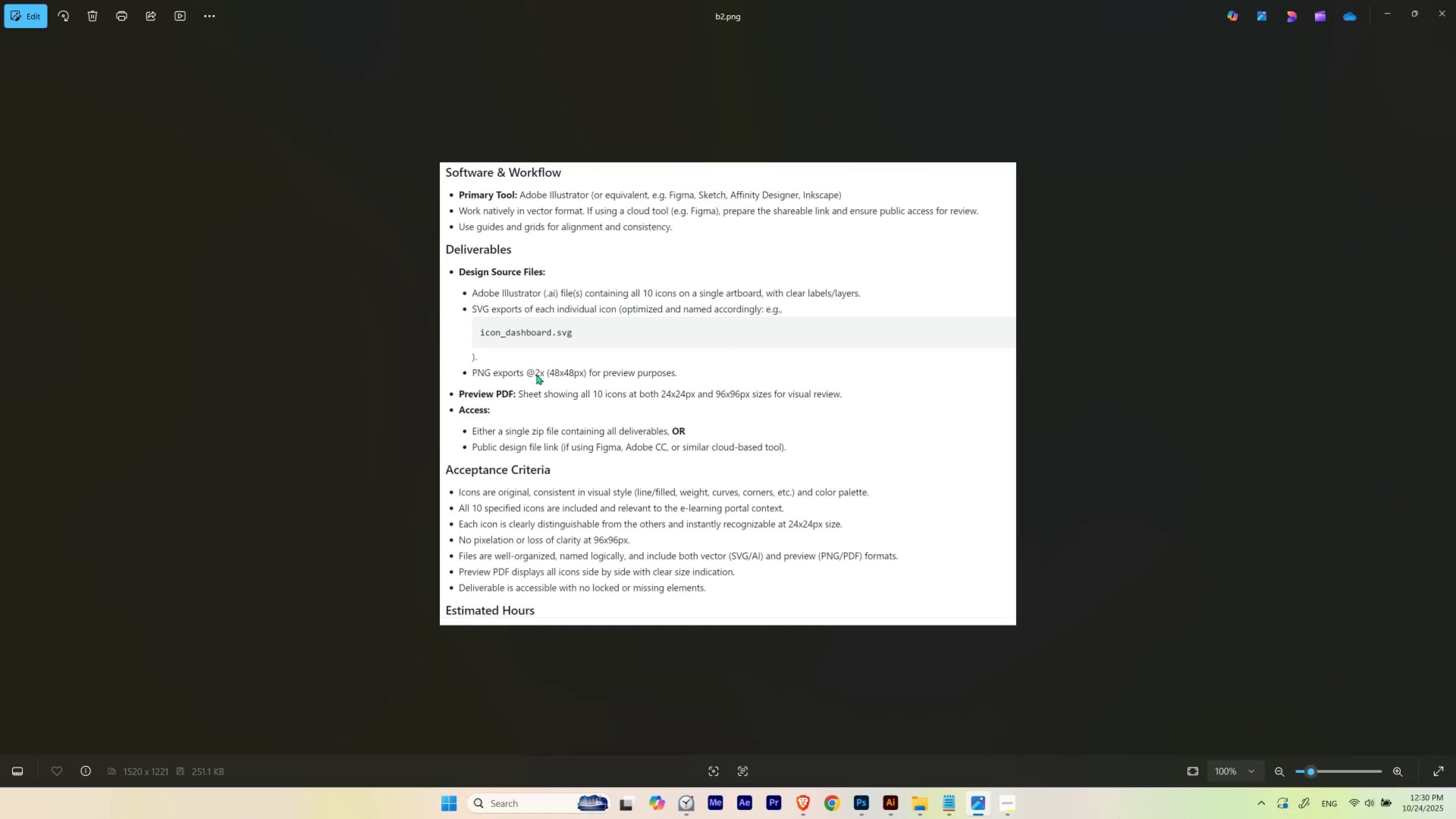 
wait(24.83)
 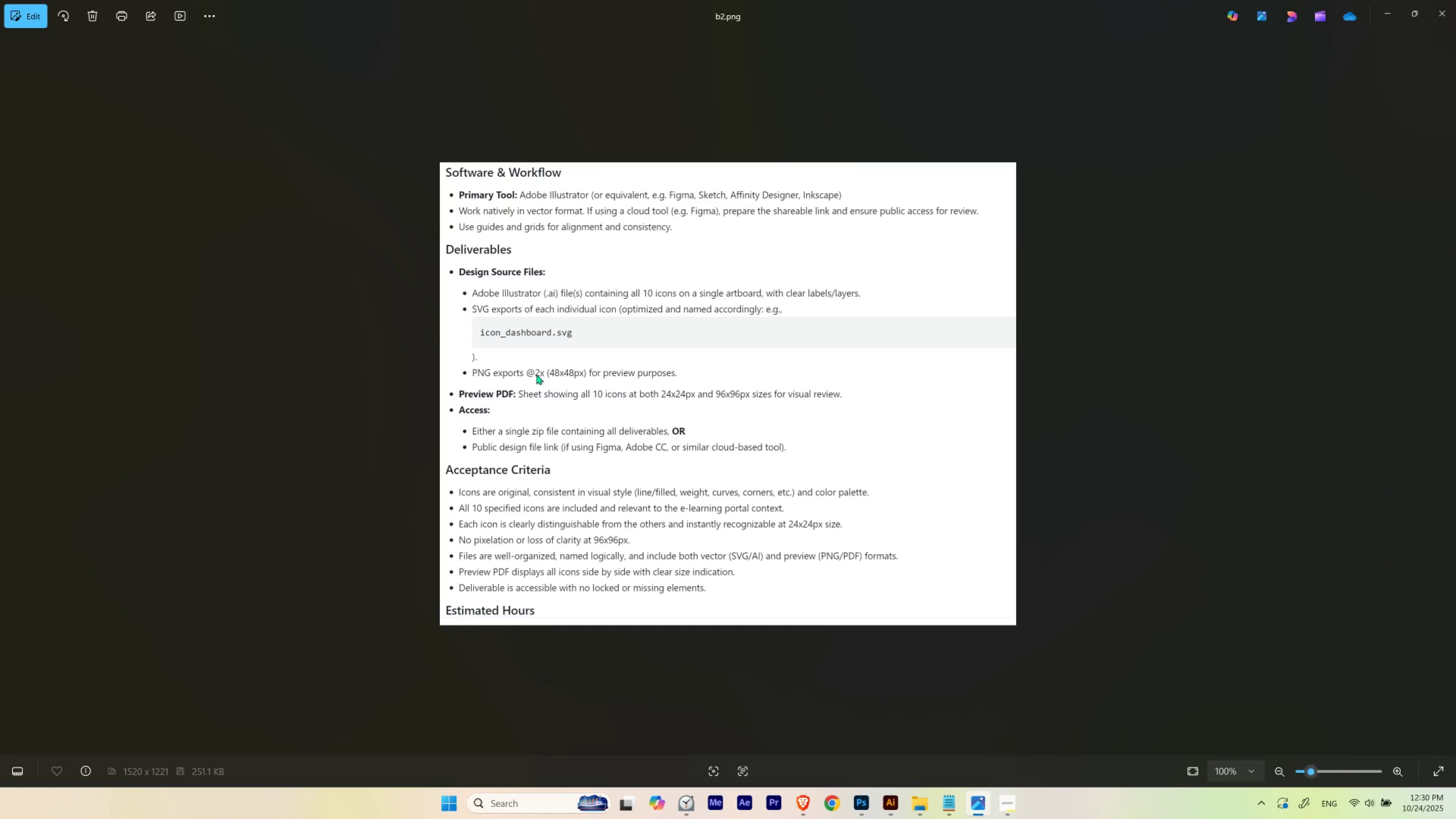 
left_click([1385, 16])
 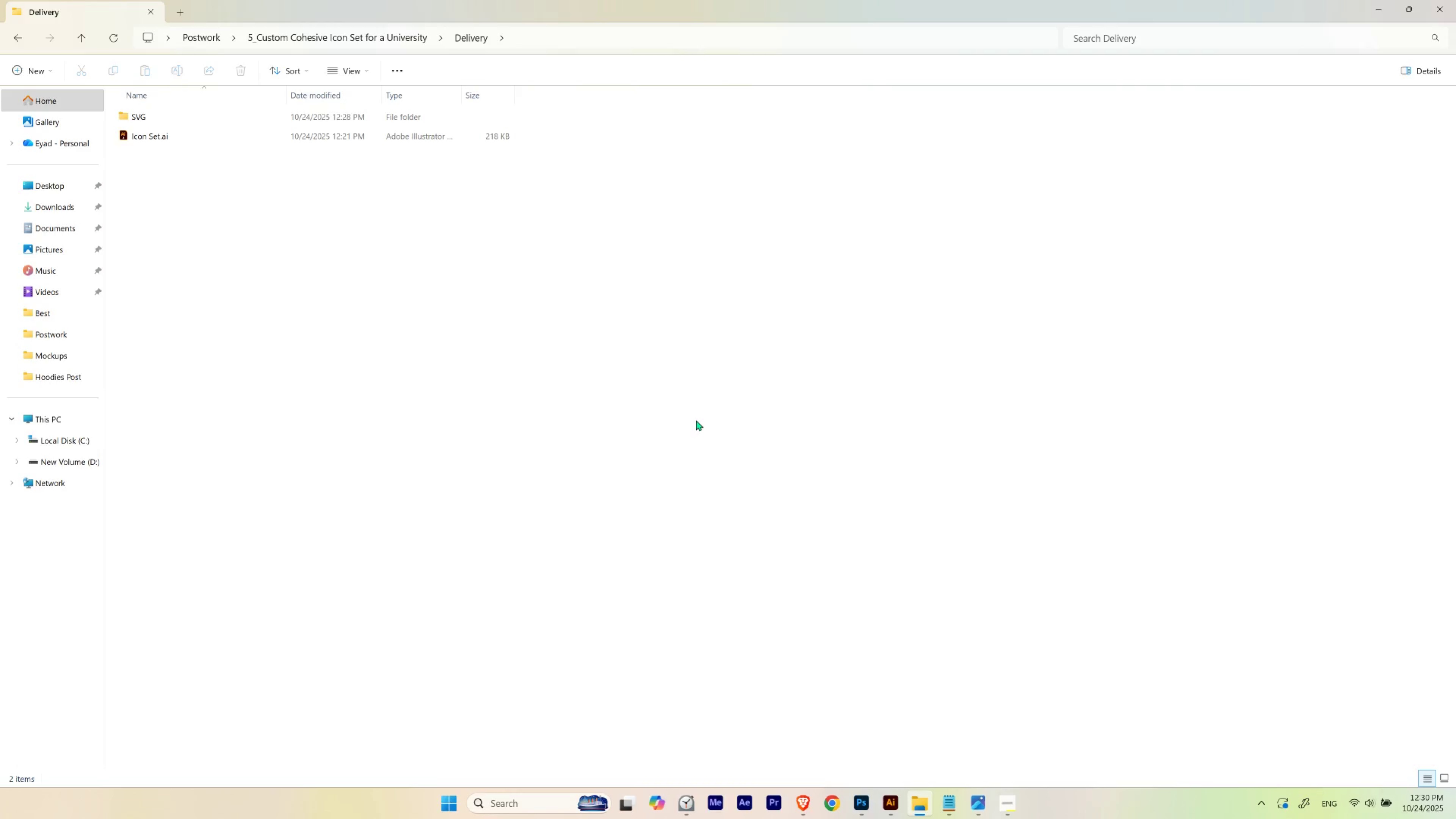 
left_click([696, 420])
 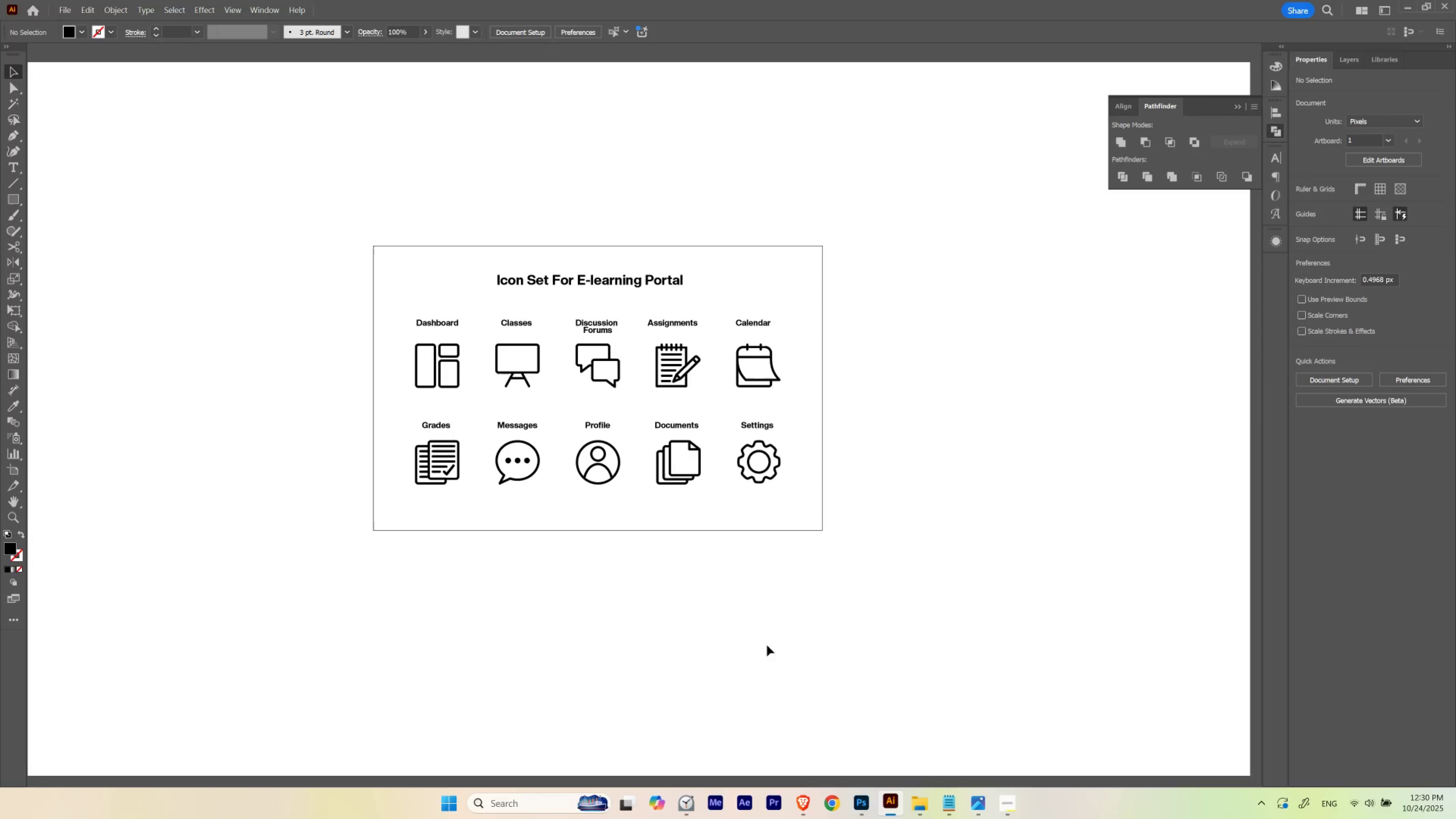 
left_click([534, 594])
 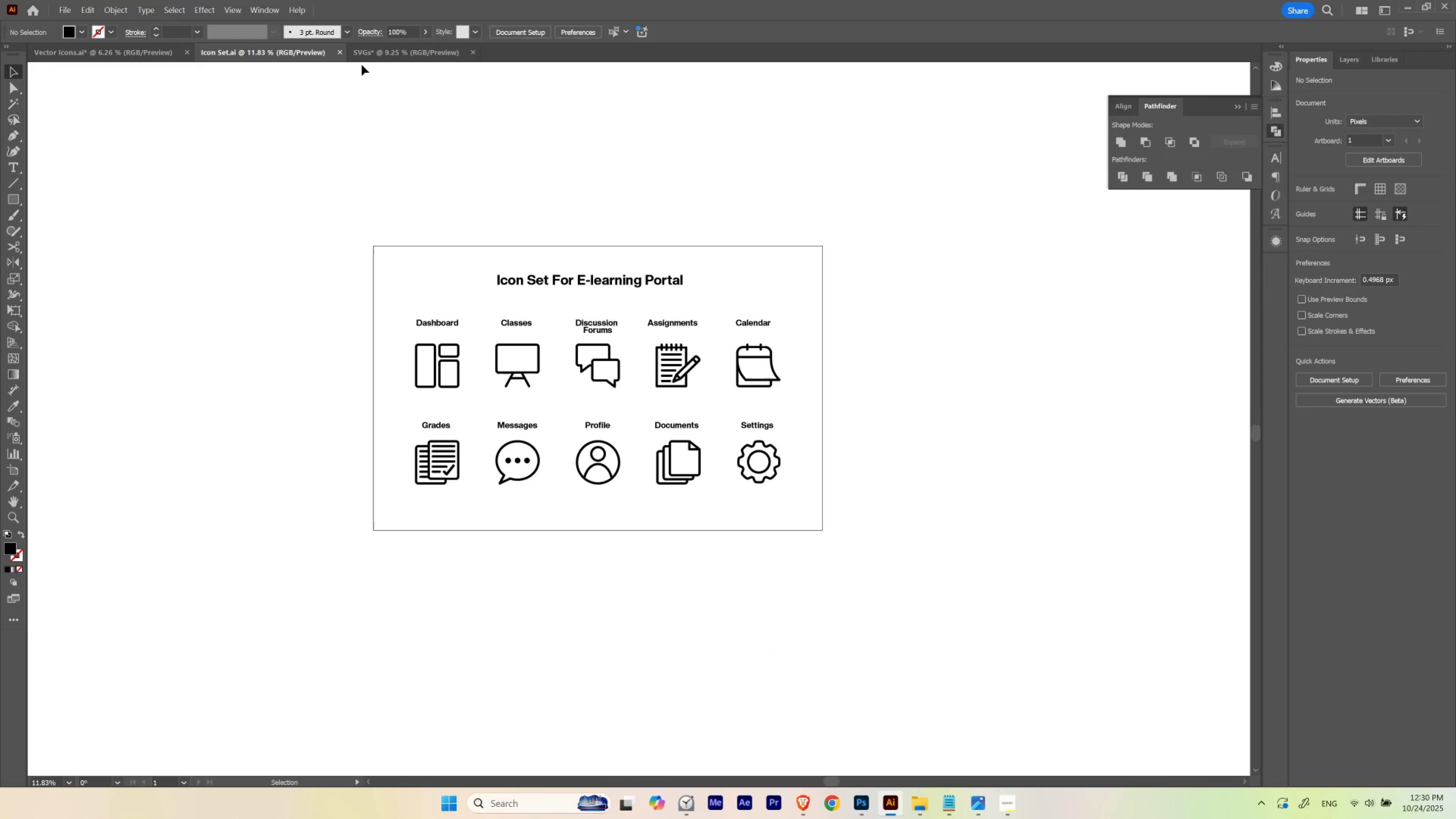 
left_click([363, 59])
 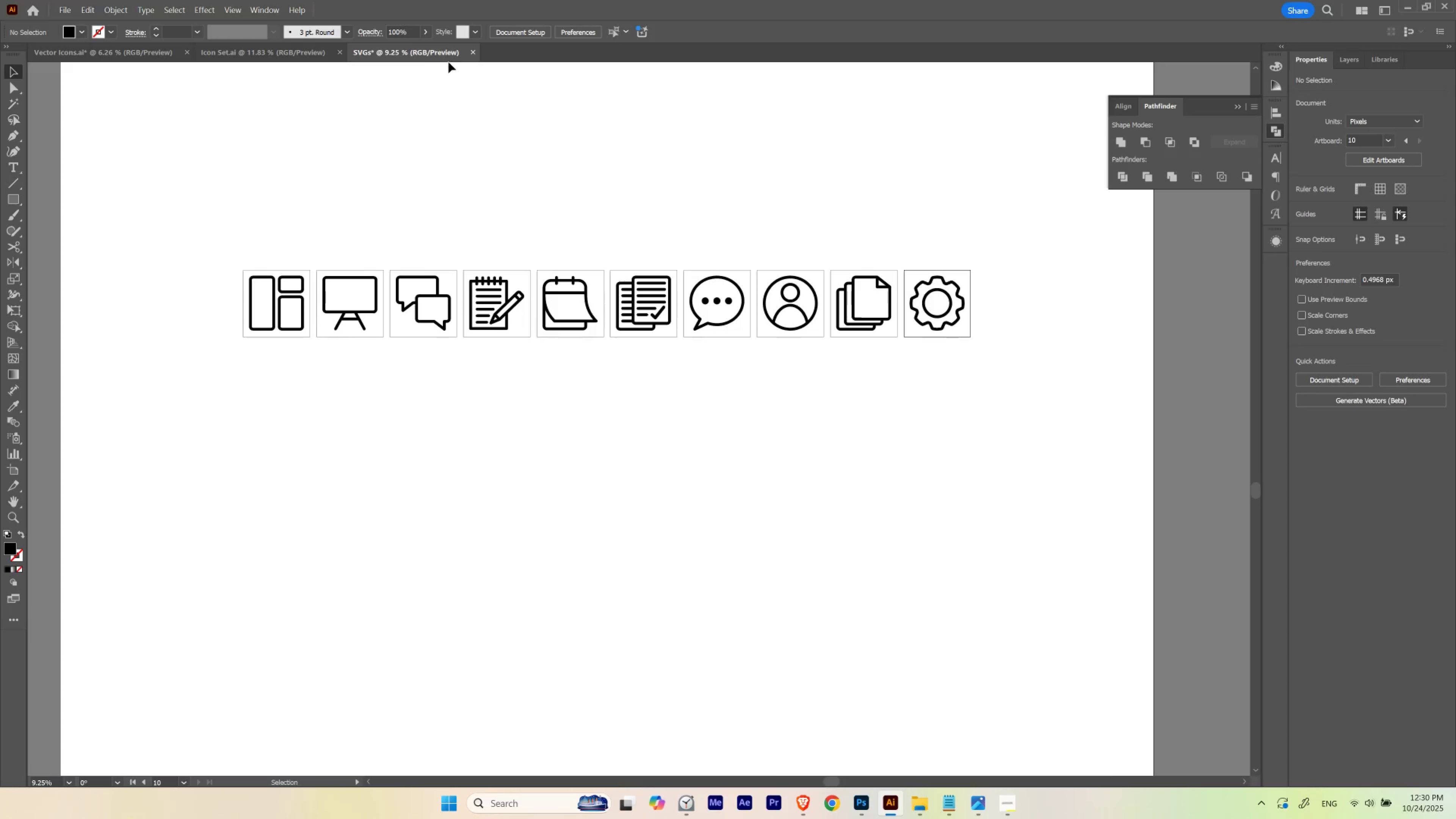 
mouse_move([468, 63])
 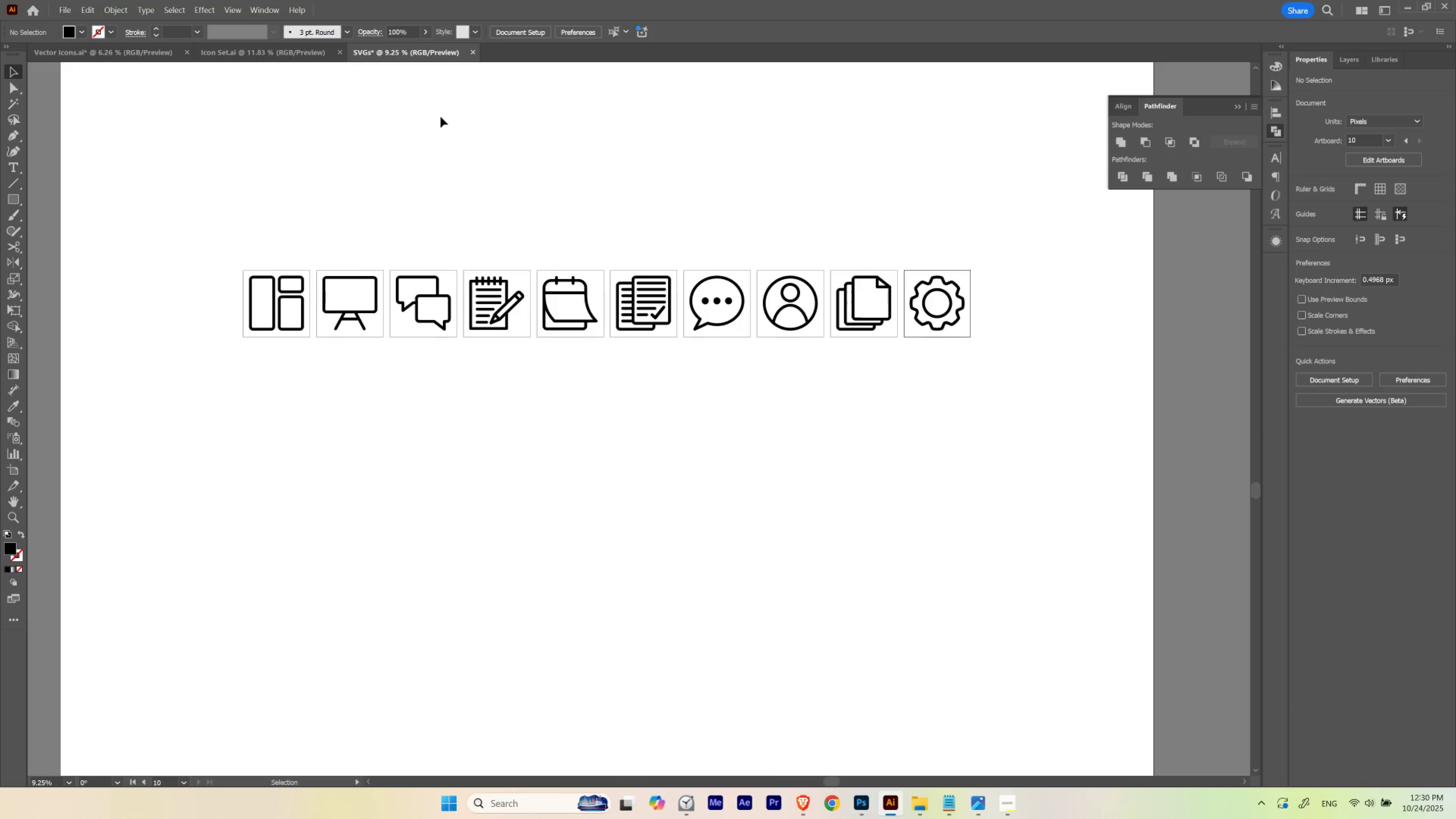 
left_click([442, 117])
 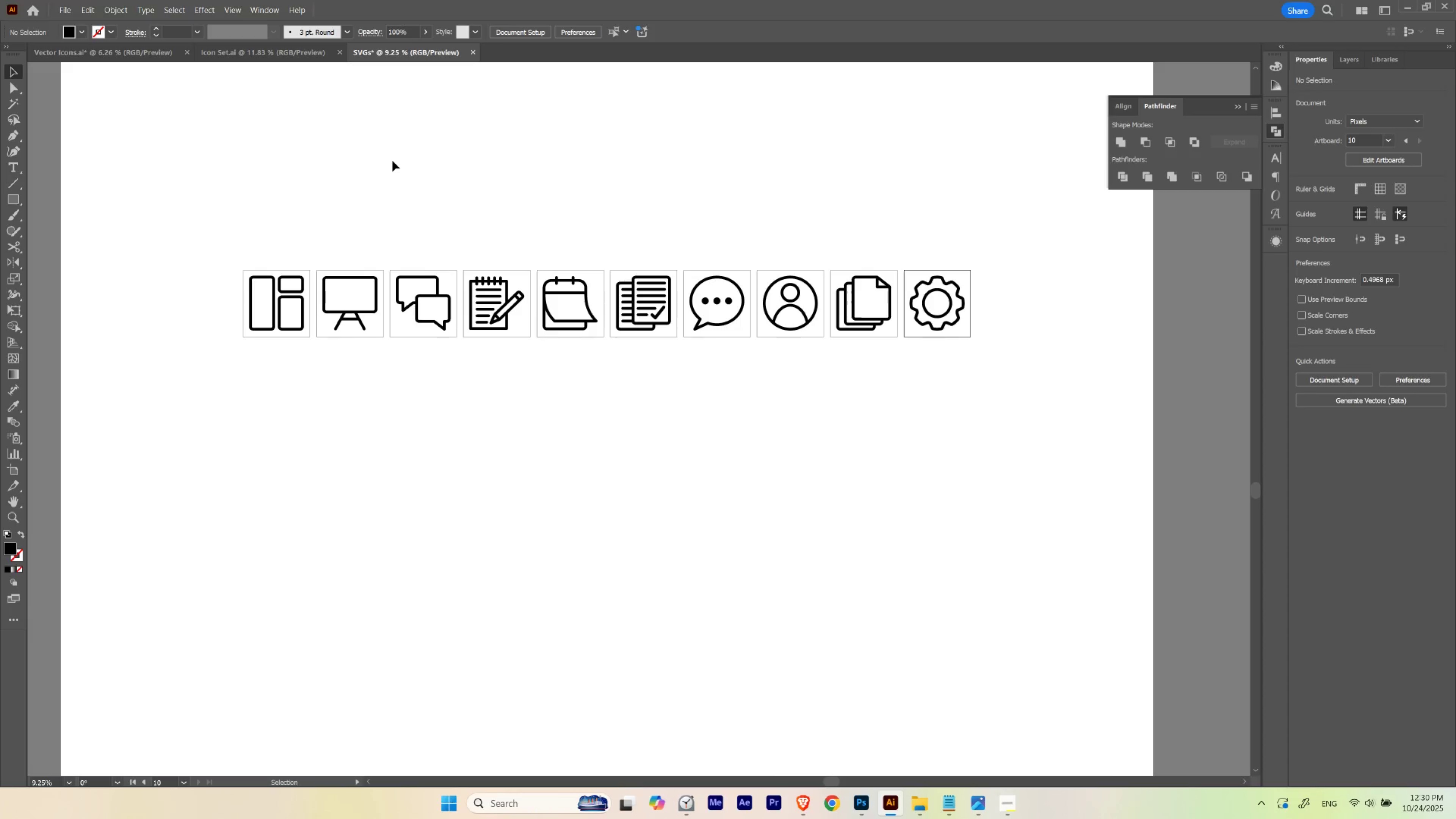 
key(Control+Shift+S)
 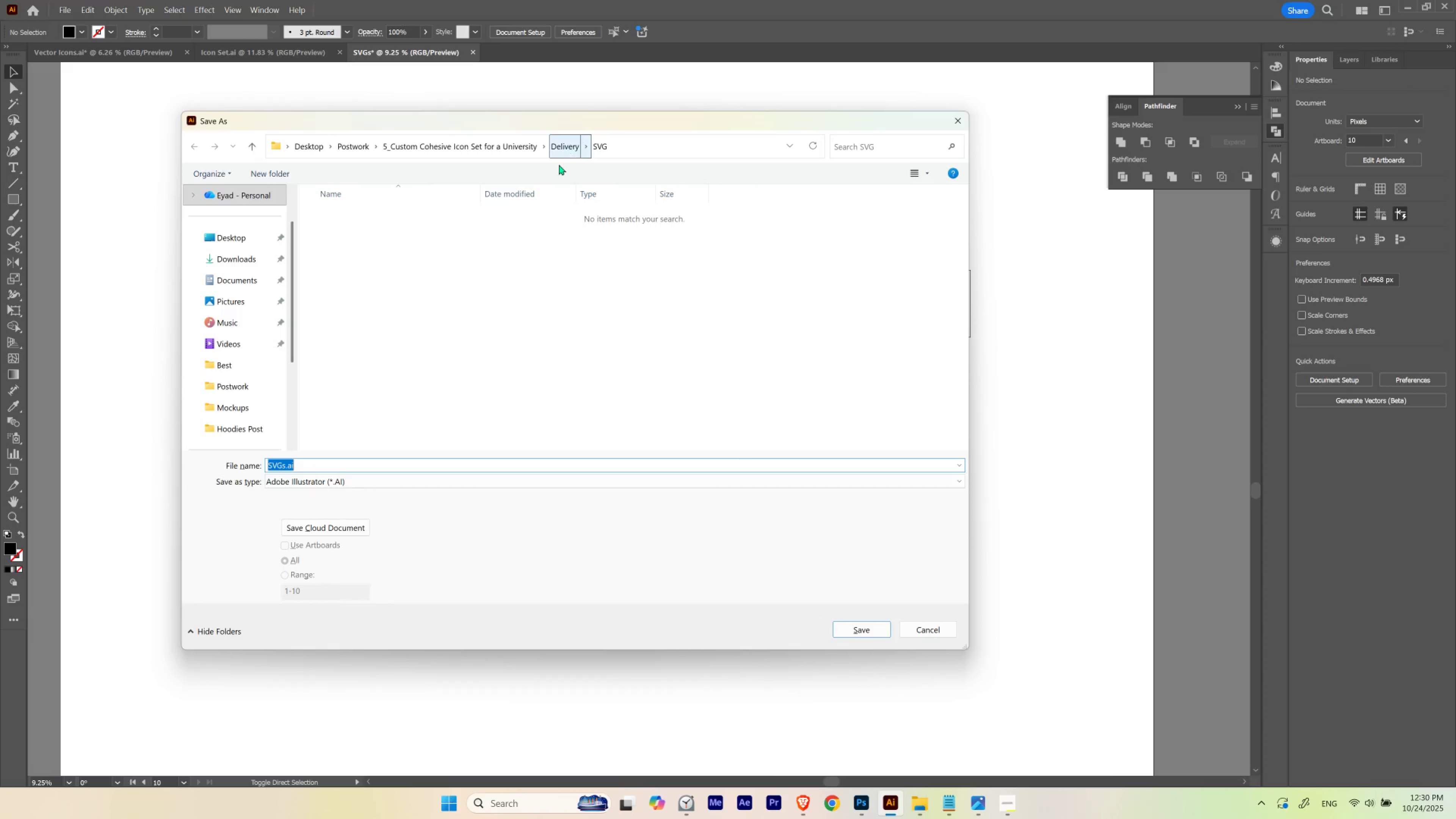 
type(seperated)
 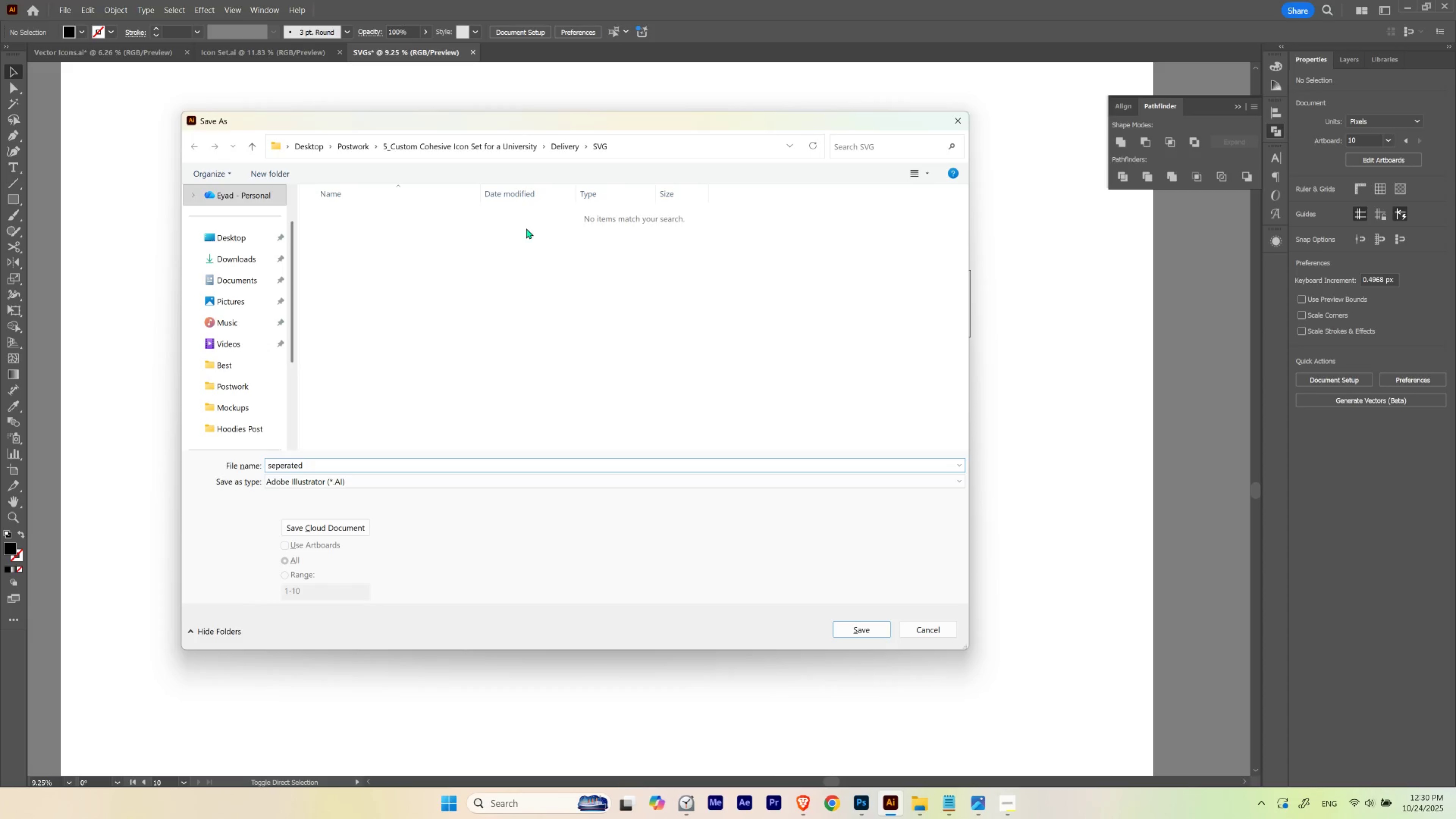 
left_click([565, 146])
 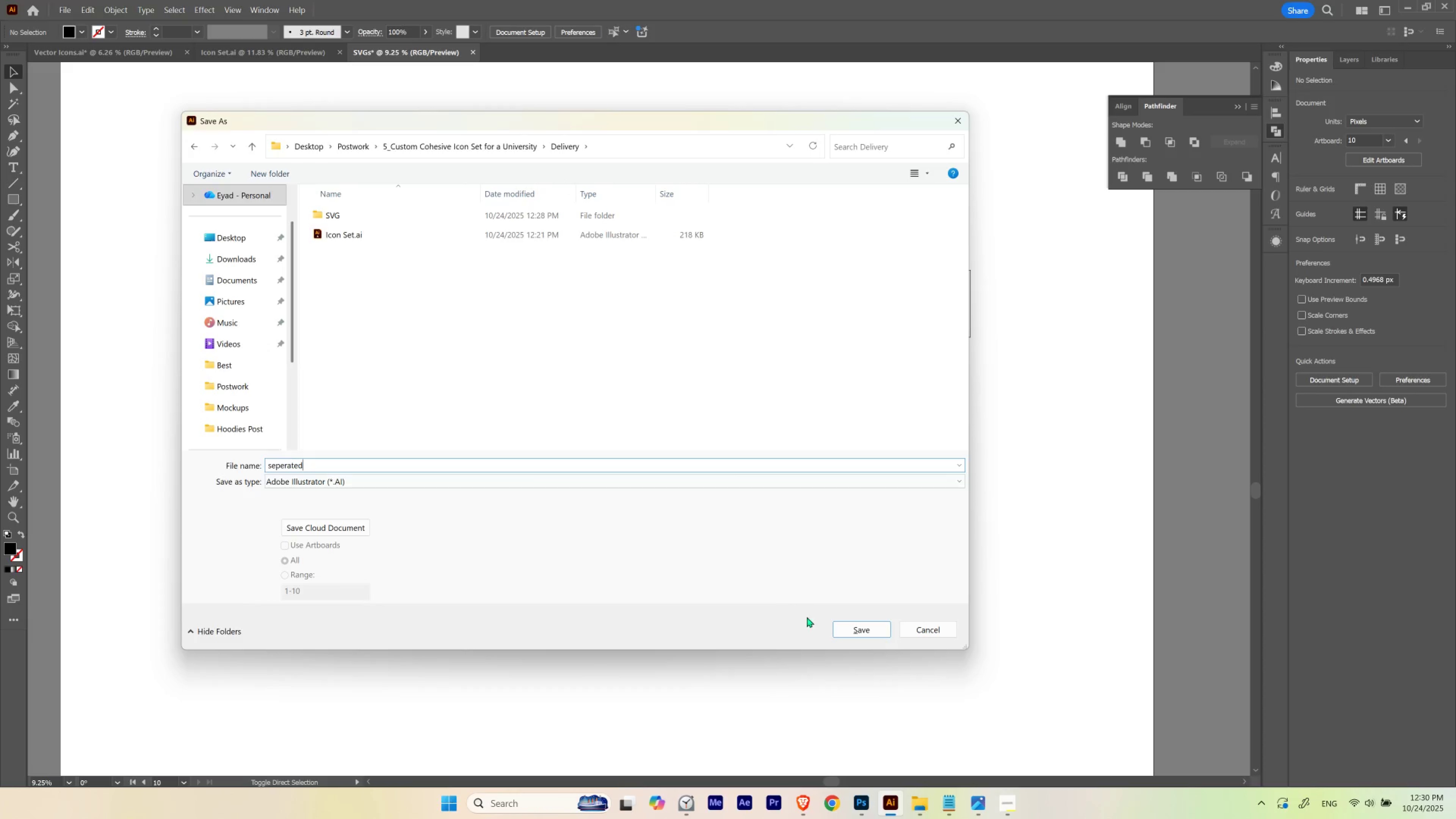 
left_click([857, 632])
 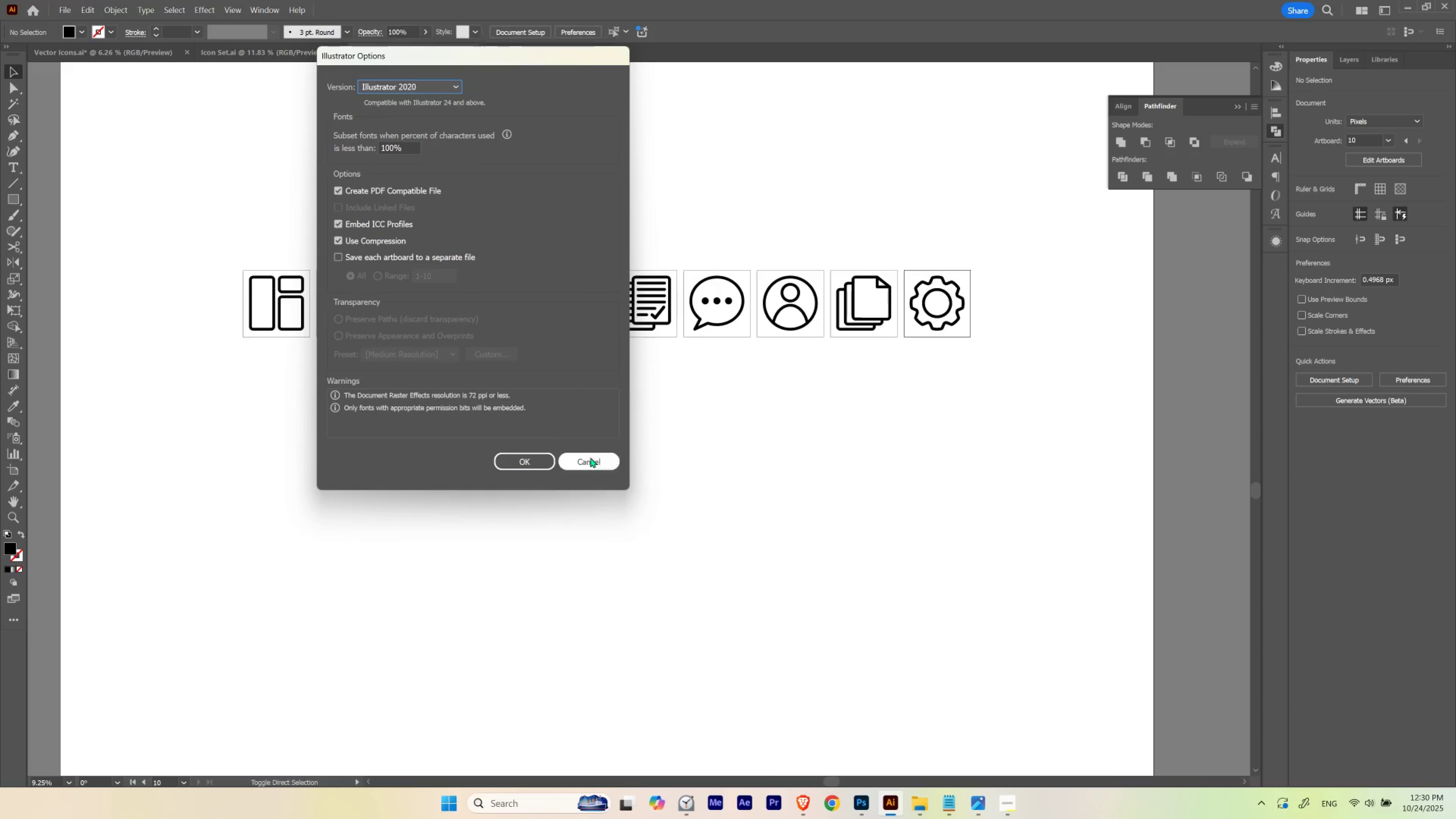 
left_click([538, 468])
 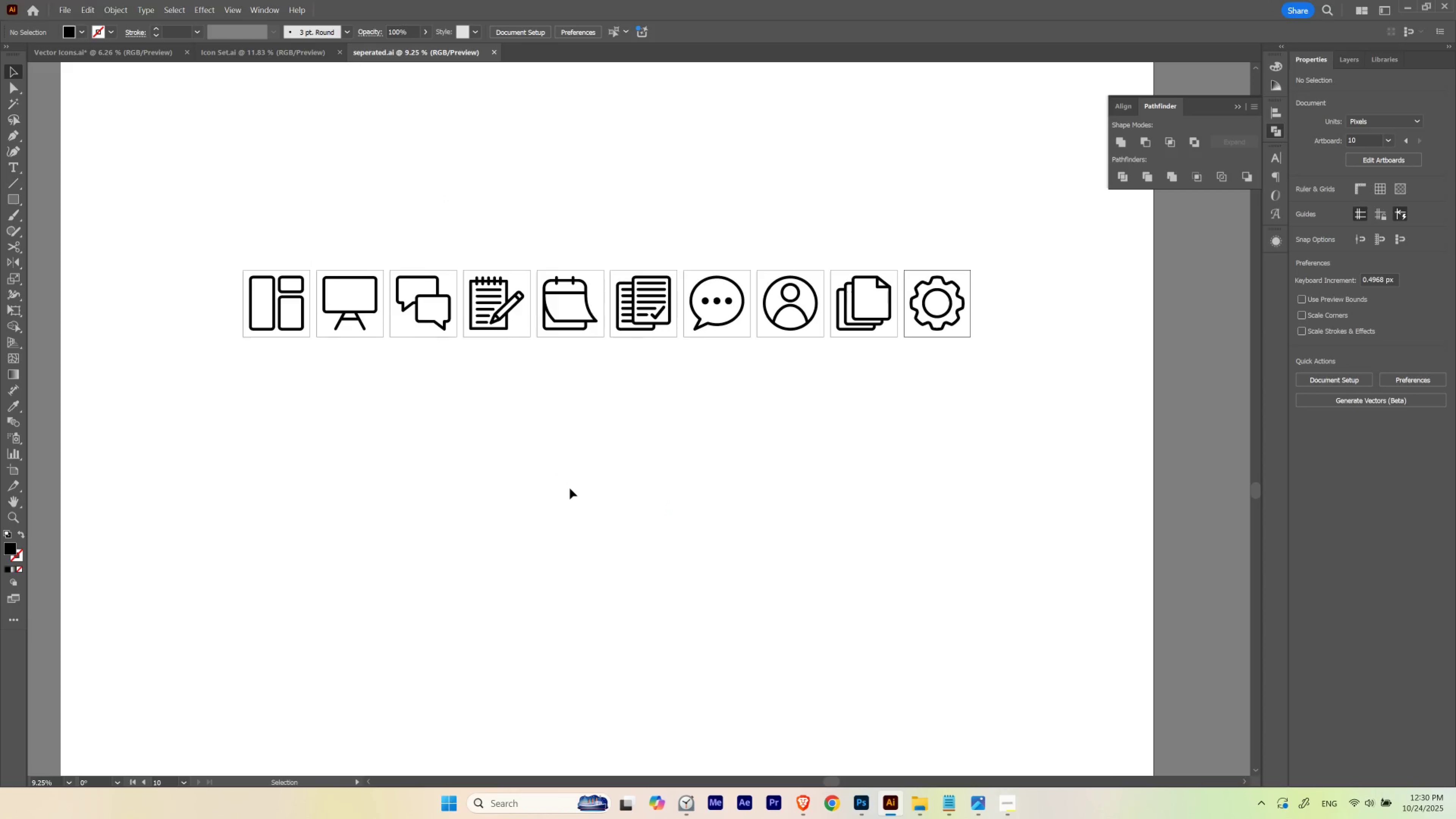 
wait(6.71)
 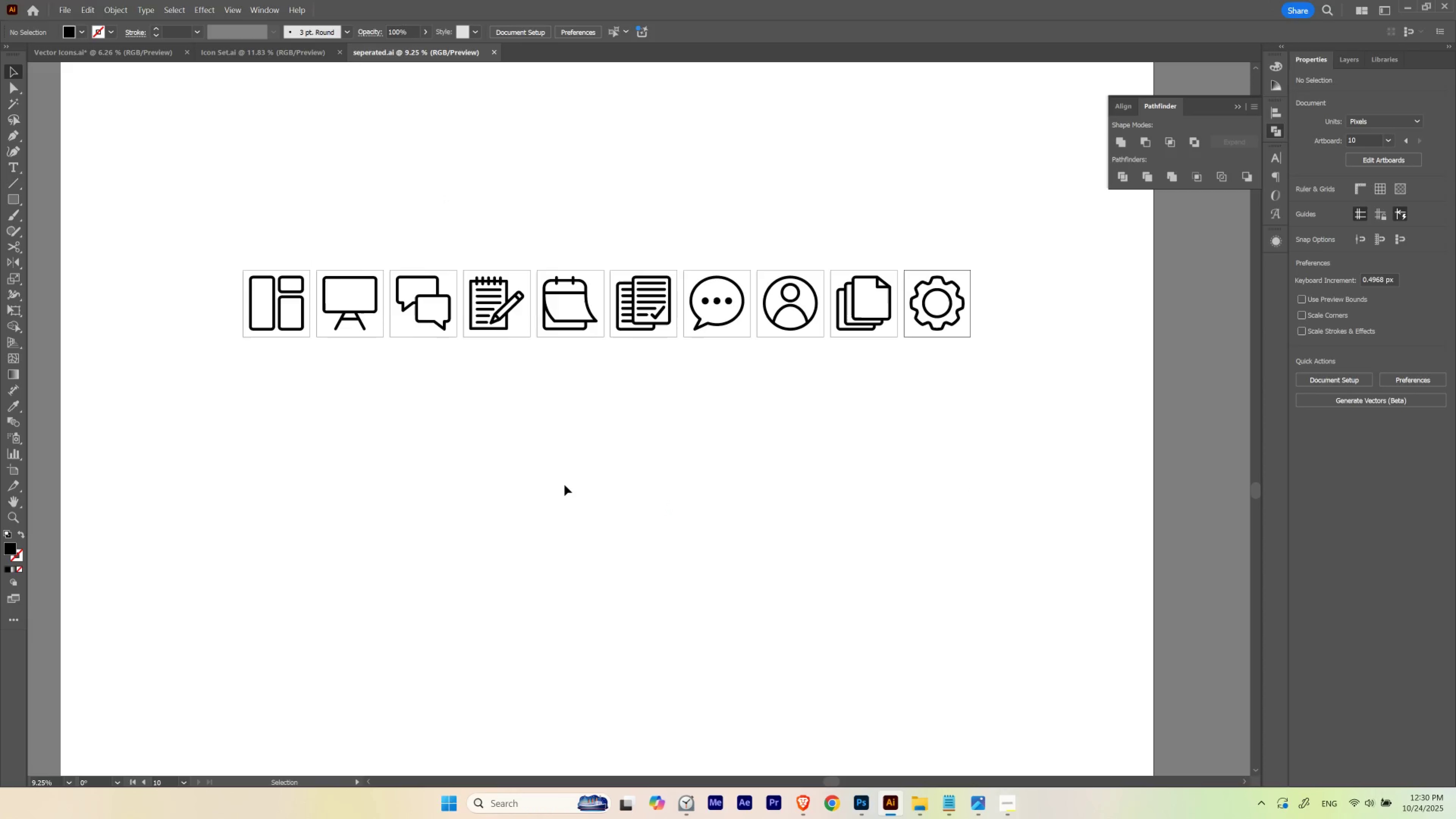 
left_click([982, 799])
 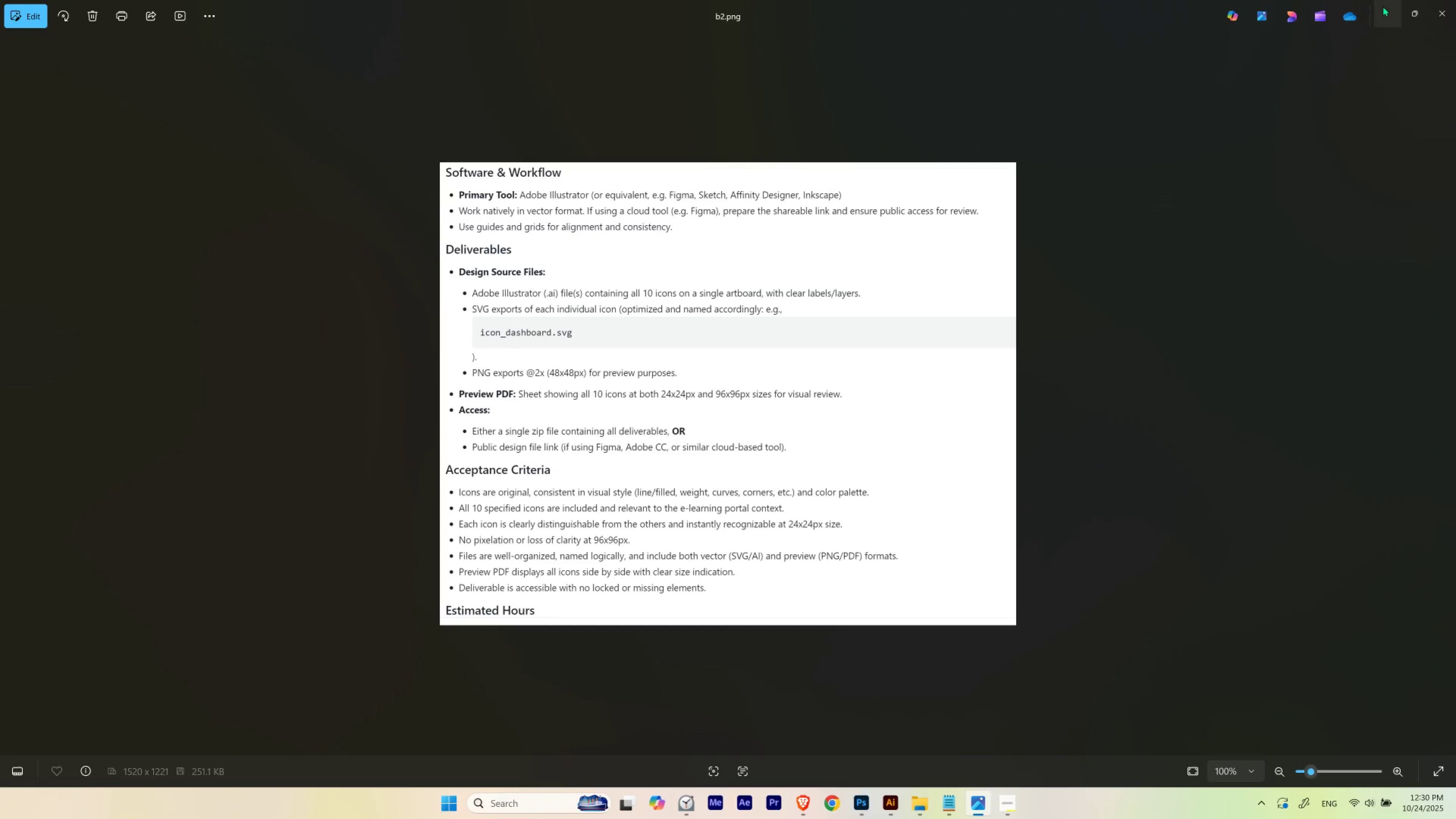 
left_click([569, 511])
 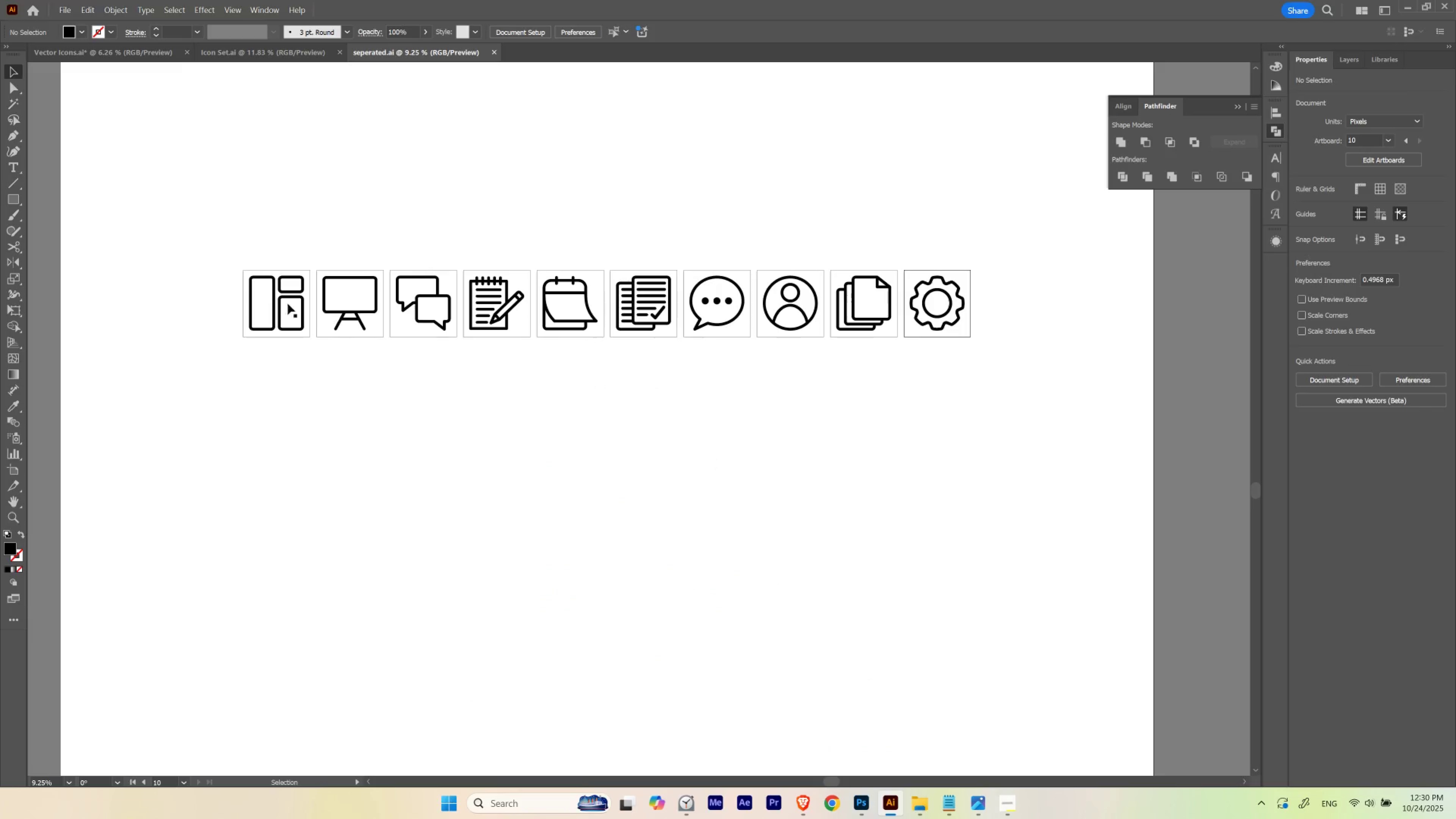 
hold_key(key=Space, duration=0.93)
 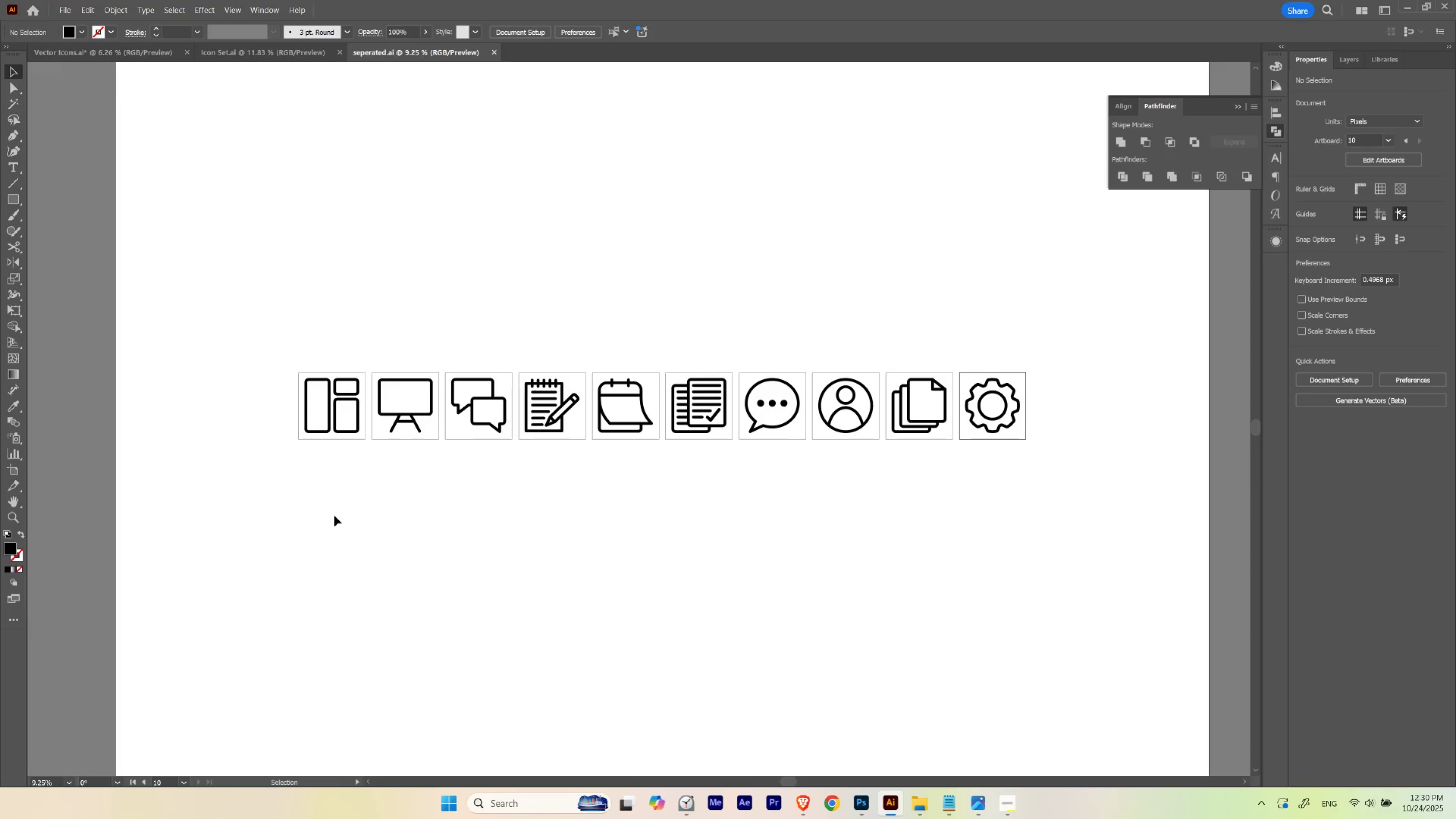 
left_click_drag(start_coordinate=[284, 300], to_coordinate=[340, 402])
 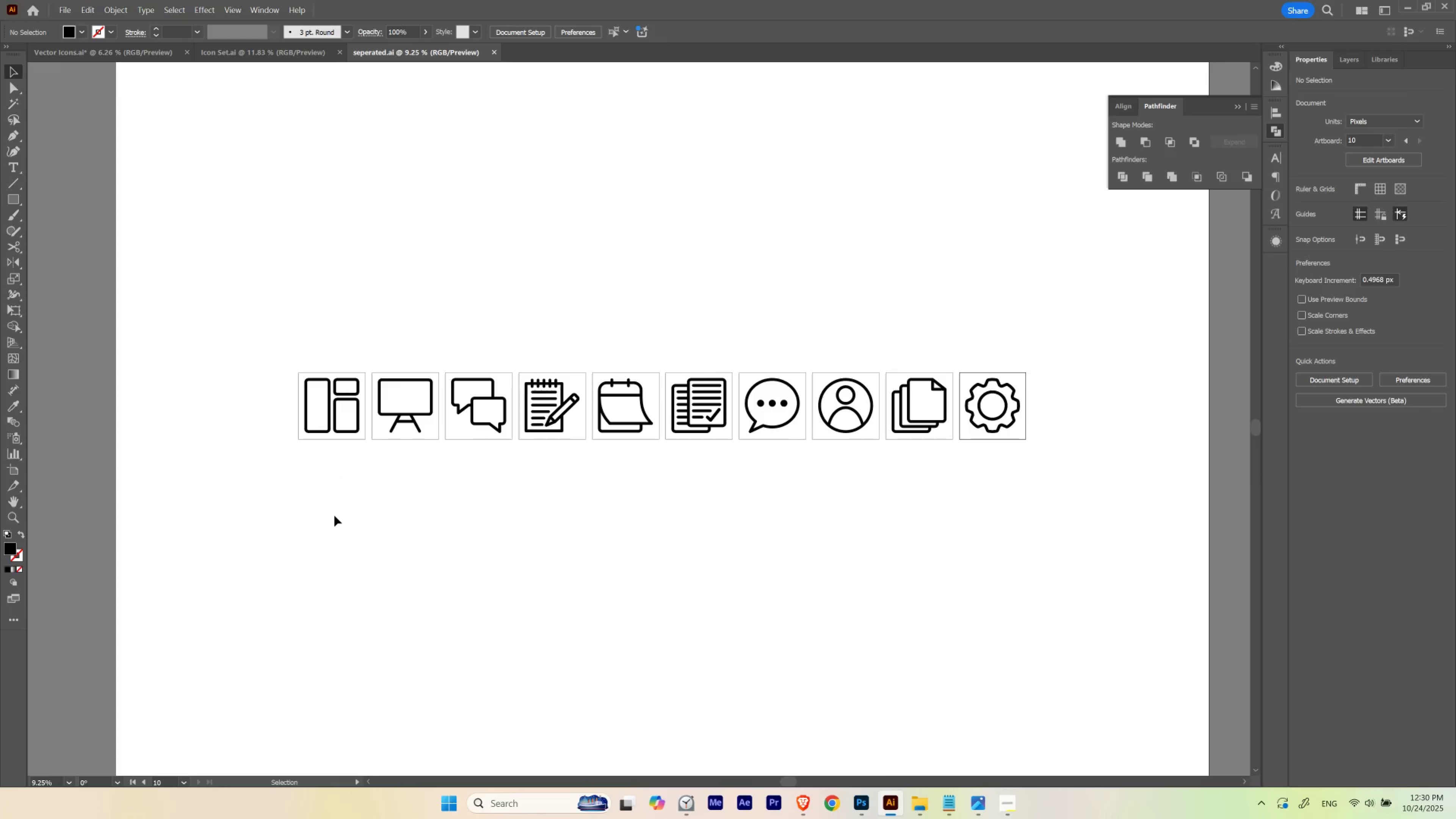 
left_click([334, 515])
 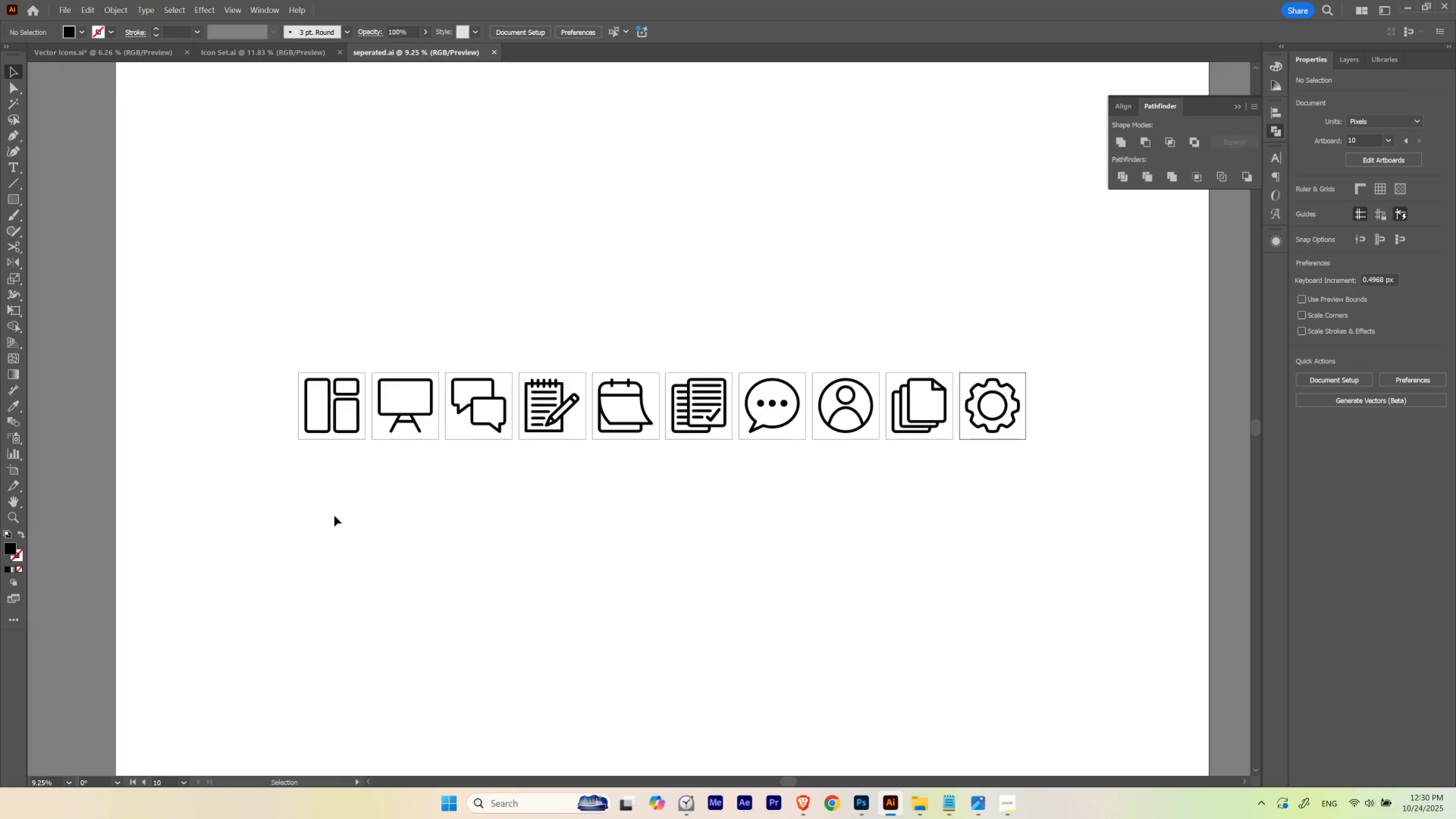 
hold_key(key=Space, duration=0.58)
 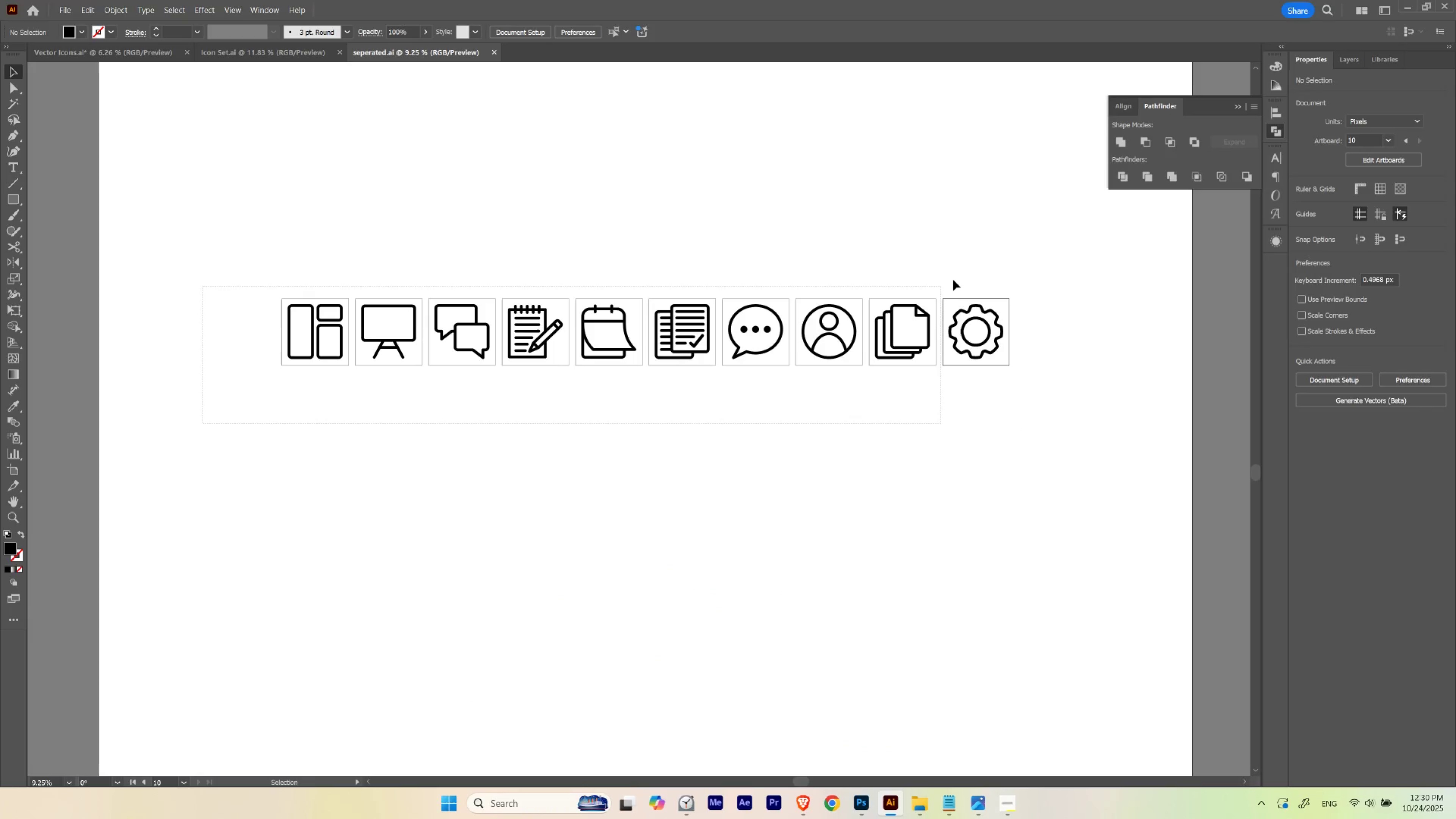 
left_click_drag(start_coordinate=[326, 495], to_coordinate=[309, 421])
 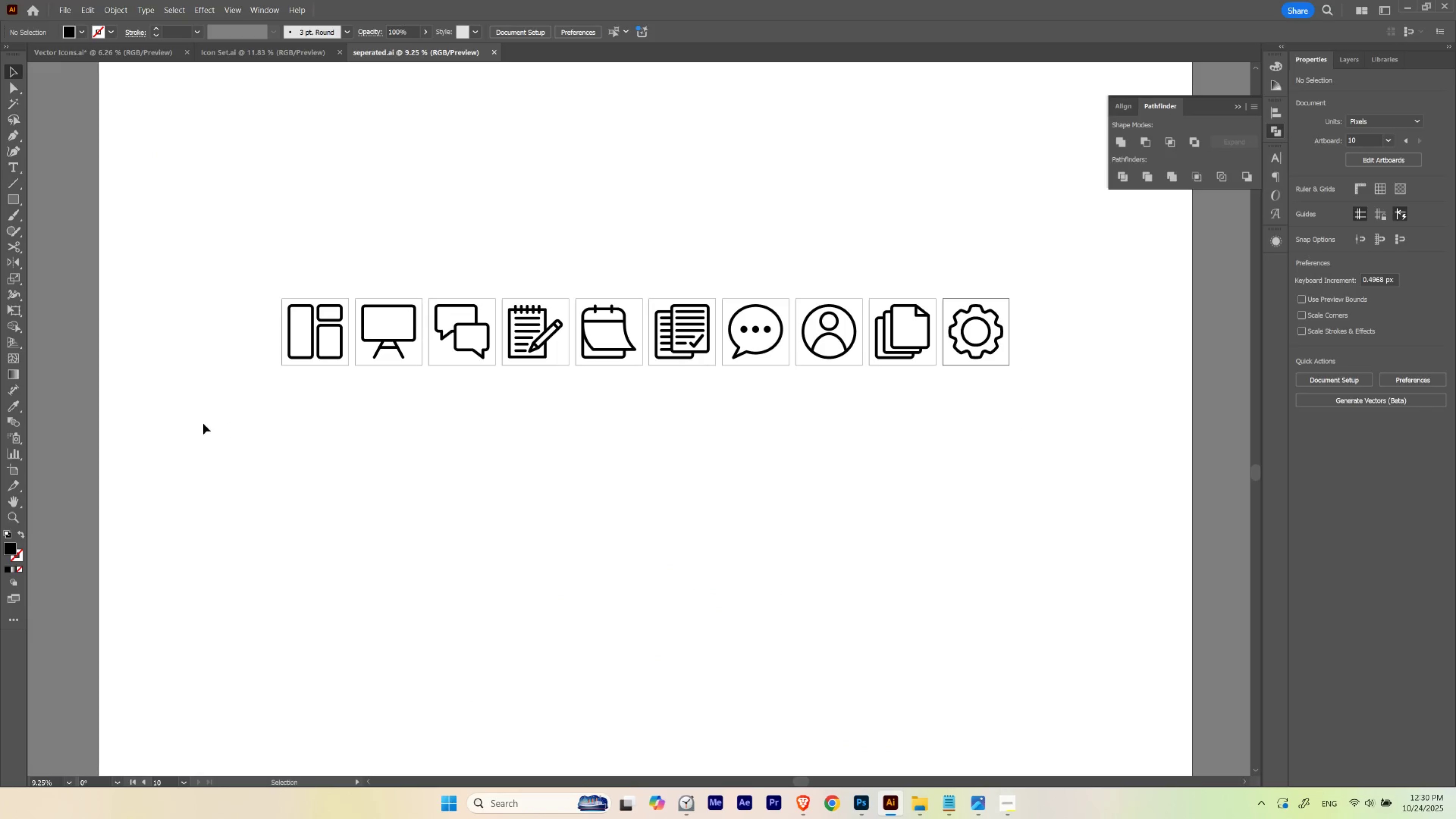 
left_click_drag(start_coordinate=[203, 423], to_coordinate=[1022, 257])
 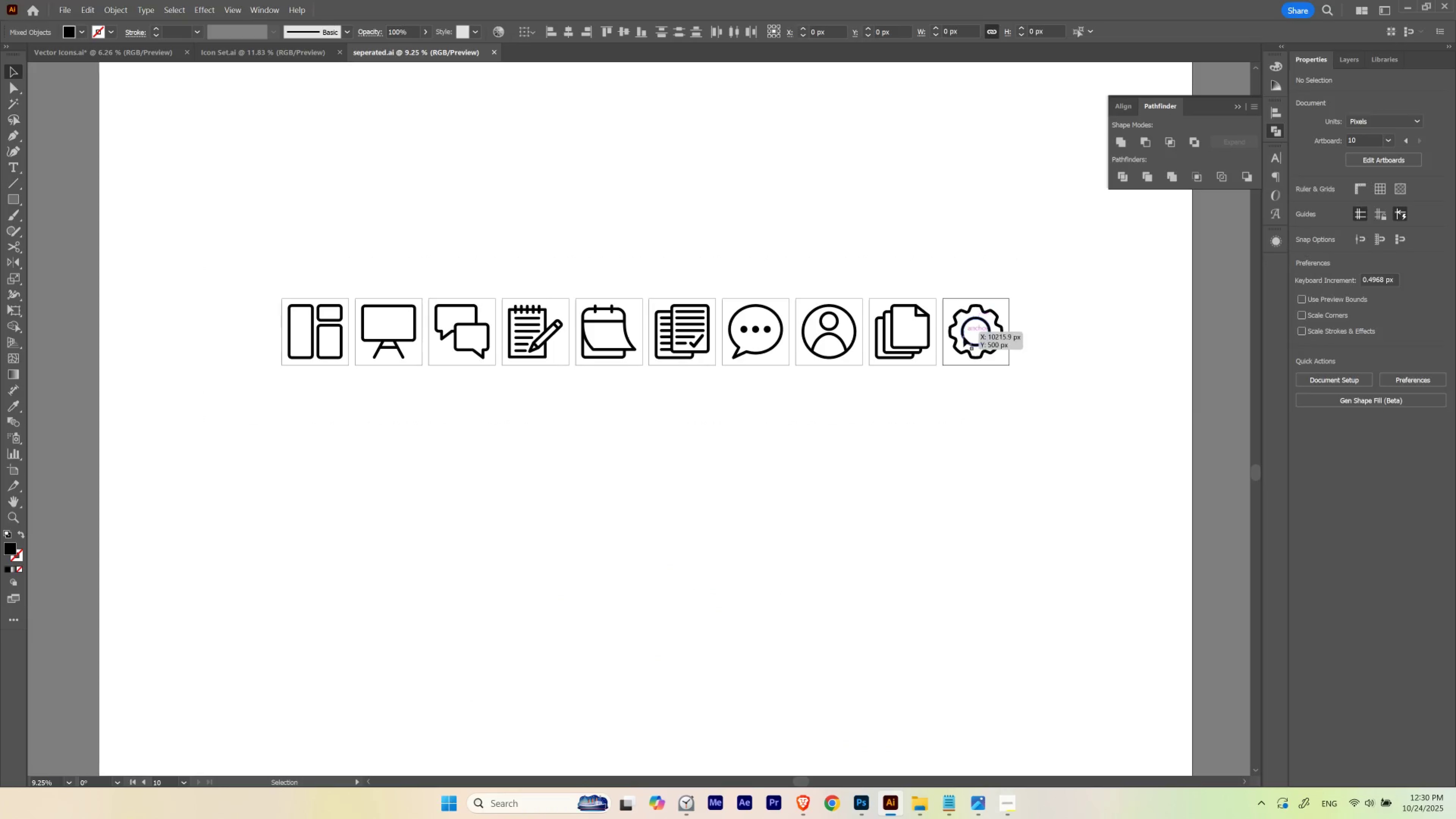 
hold_key(key=AltLeft, duration=1.43)
left_click_drag(start_coordinate=[963, 336], to_coordinate=[948, 181])
 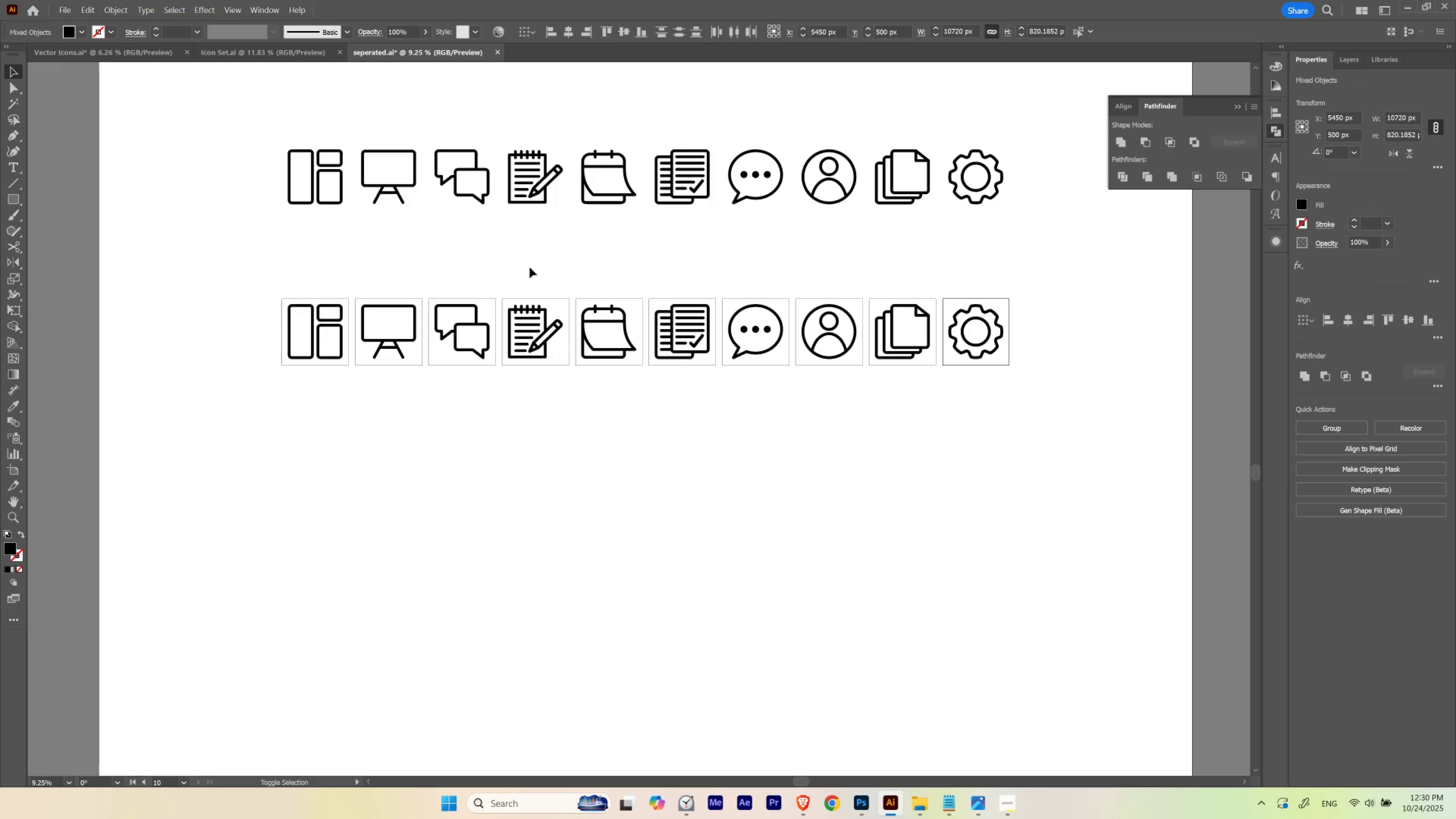 
hold_key(key=ShiftLeft, duration=0.79)
 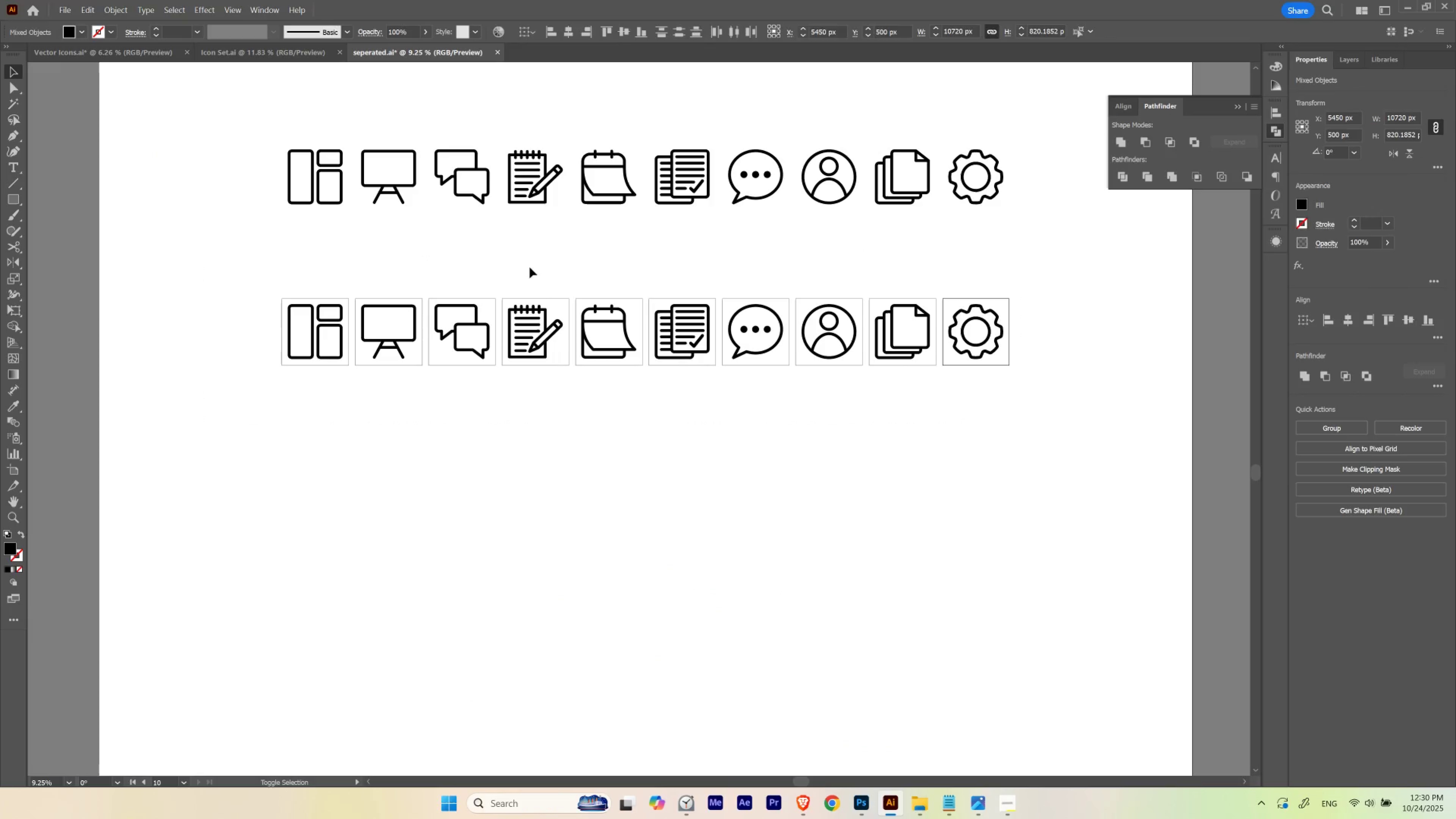 
hold_key(key=Space, duration=0.42)
 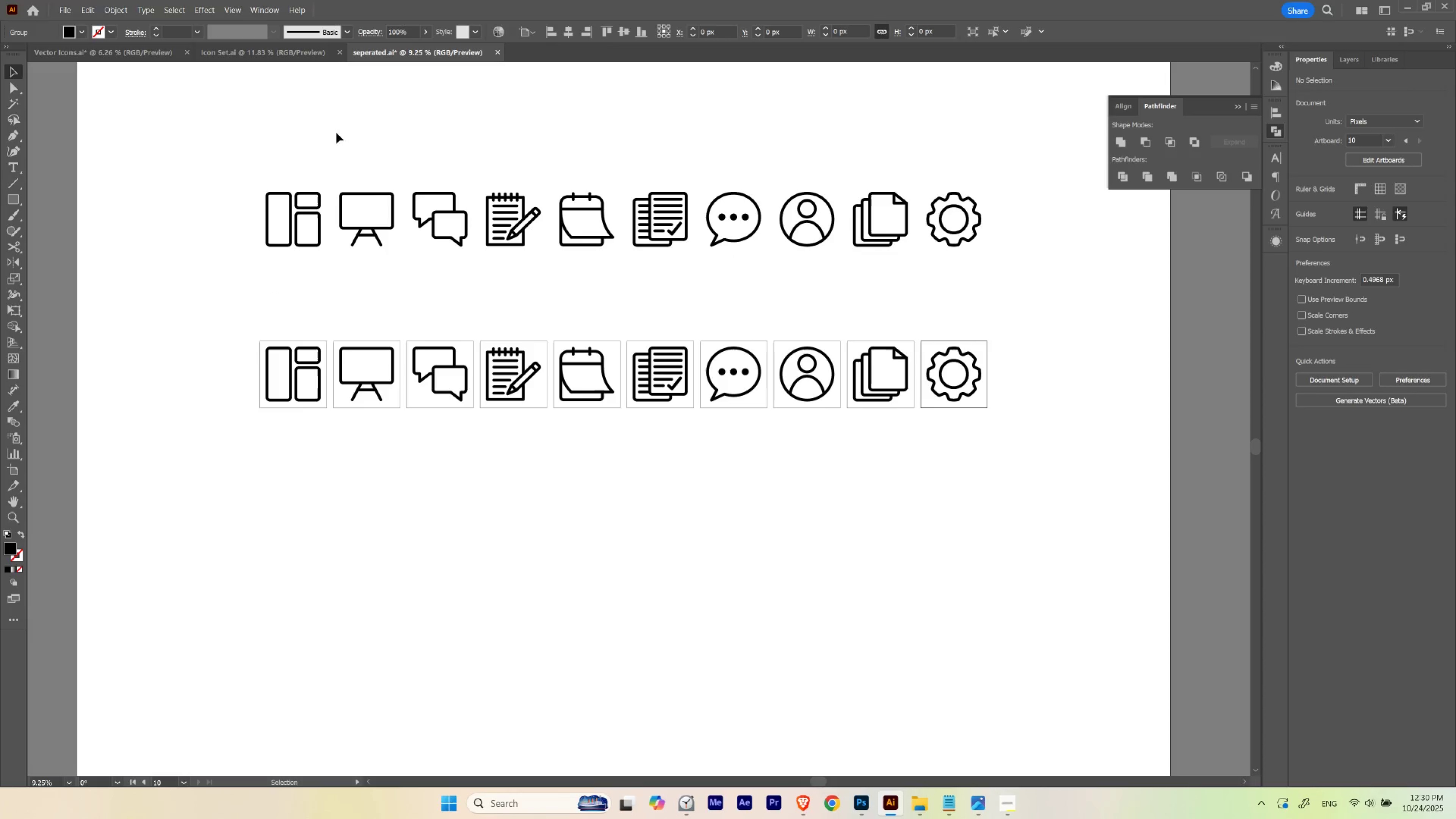 
left_click_drag(start_coordinate=[467, 258], to_coordinate=[445, 300])
 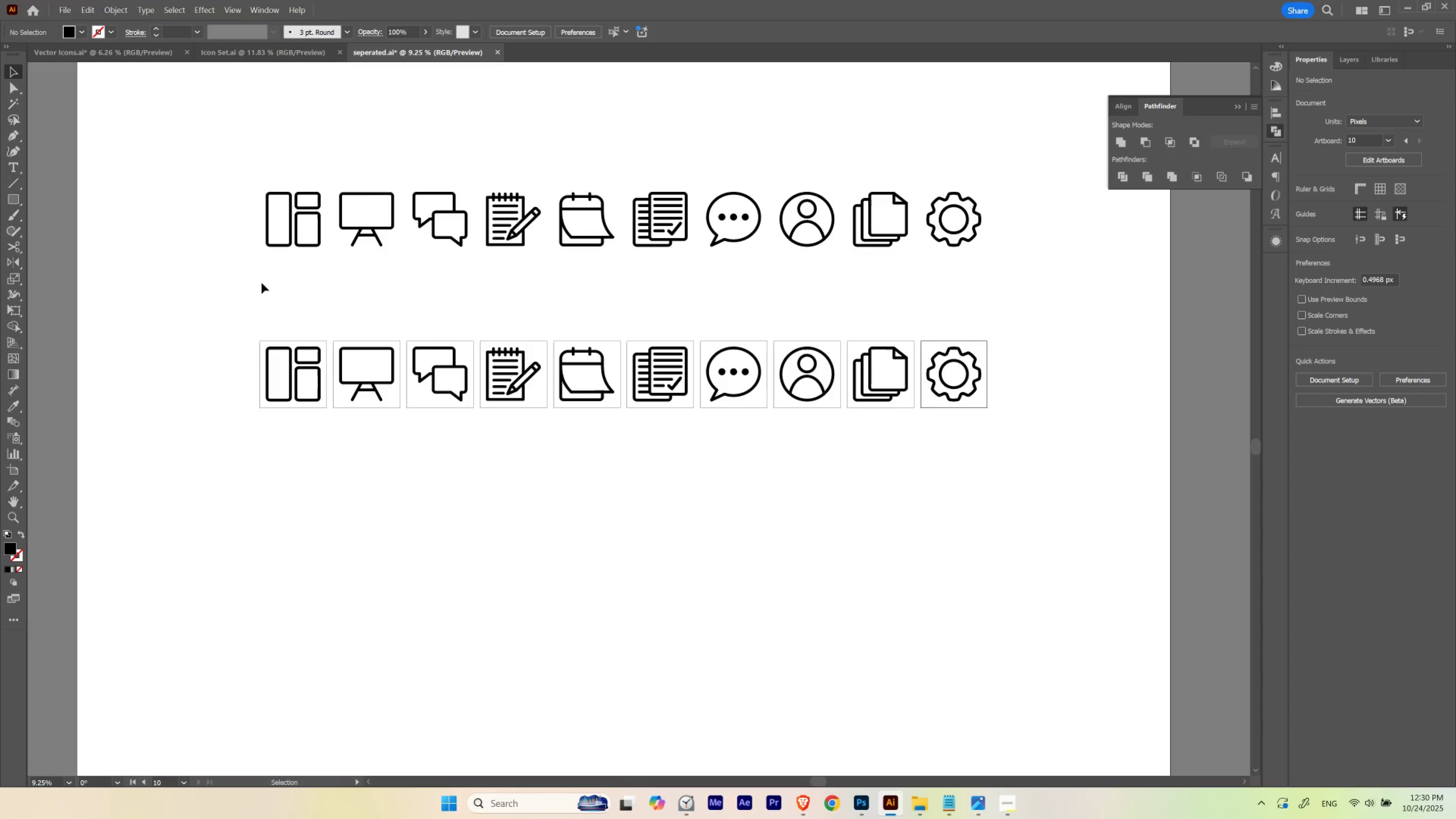 
left_click_drag(start_coordinate=[261, 283], to_coordinate=[331, 137])
 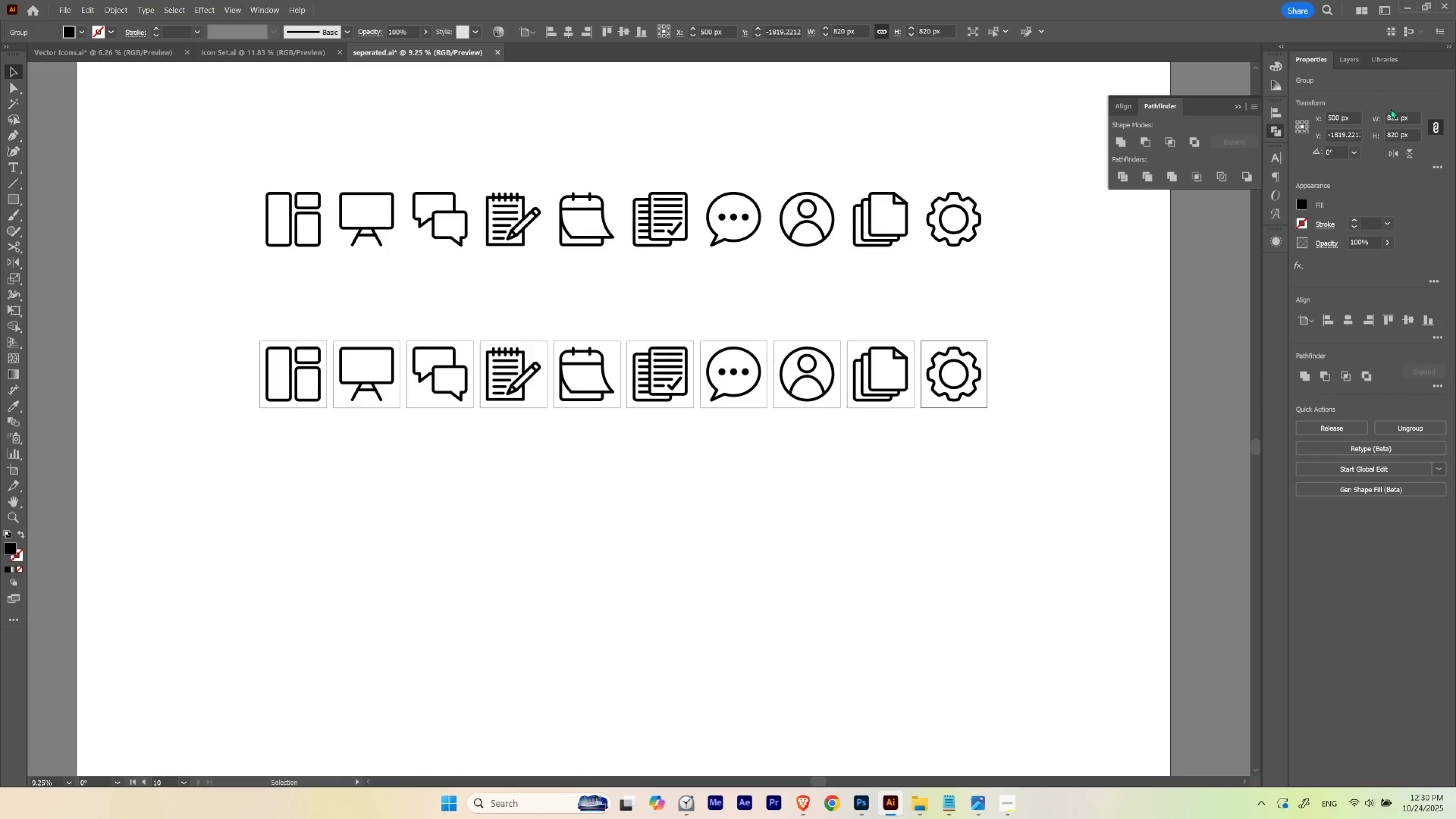 
left_click_drag(start_coordinate=[1418, 114], to_coordinate=[1393, 120])
 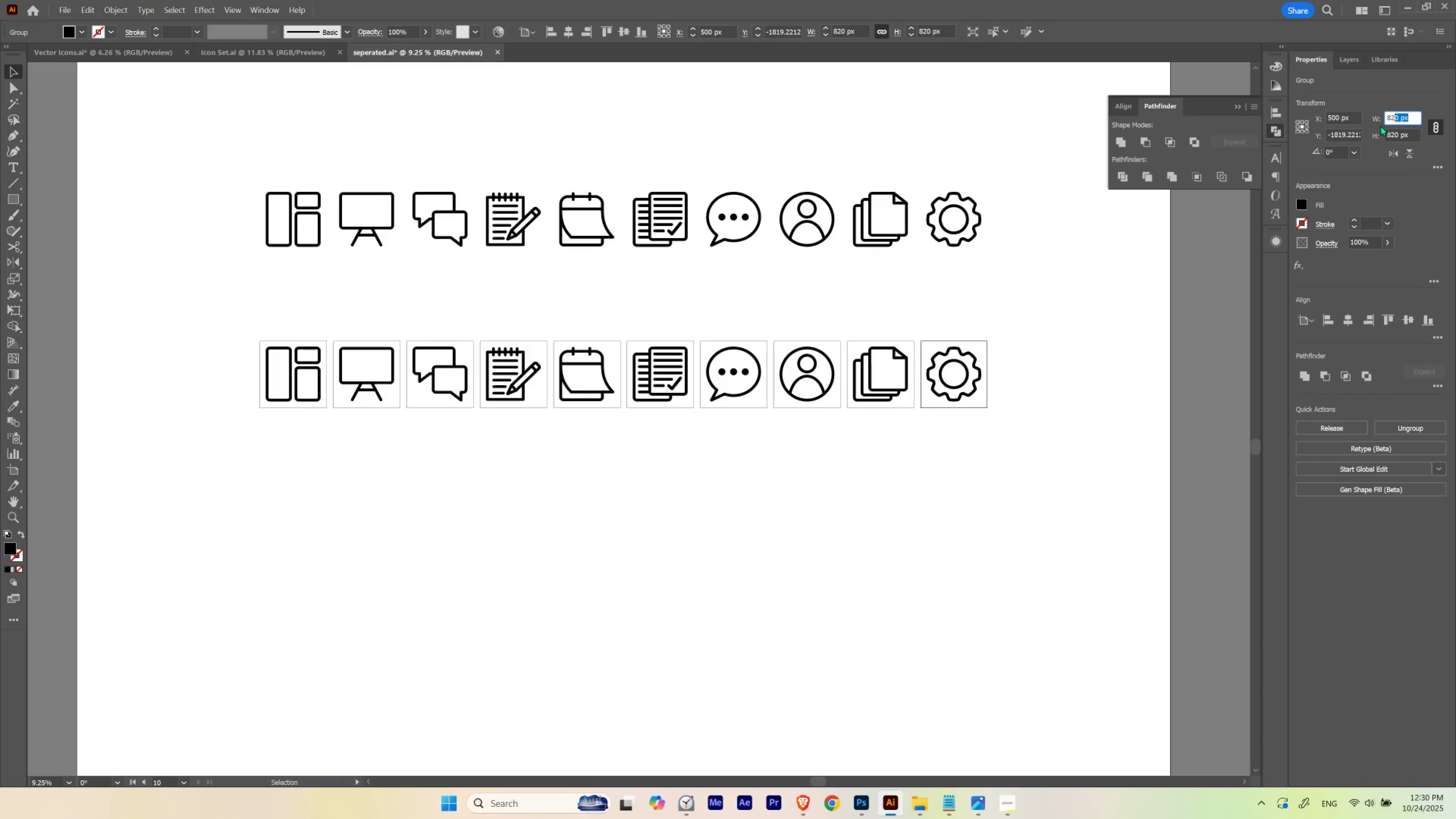 
key(Control+ControlLeft)
 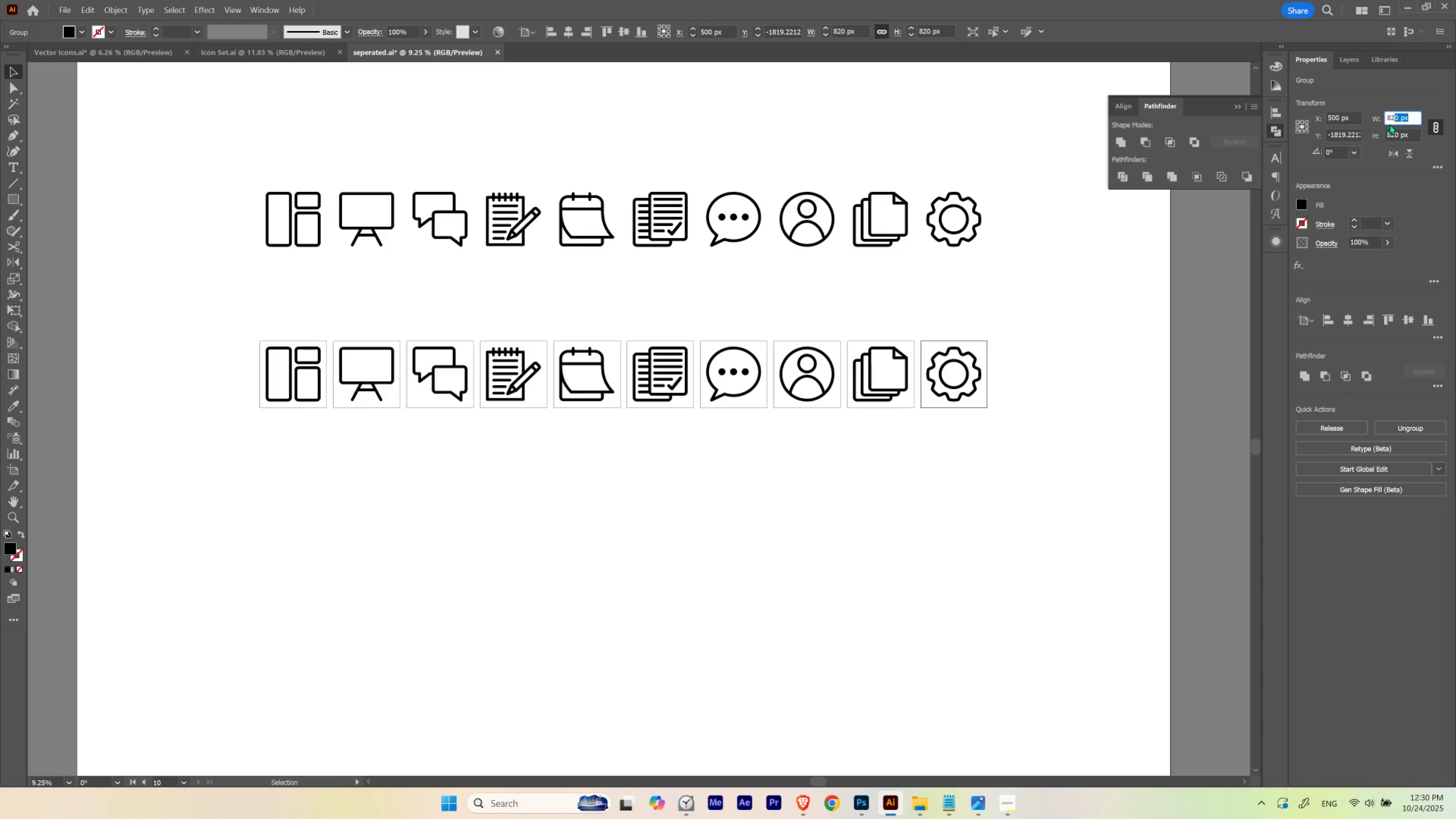 
key(Control+A)
 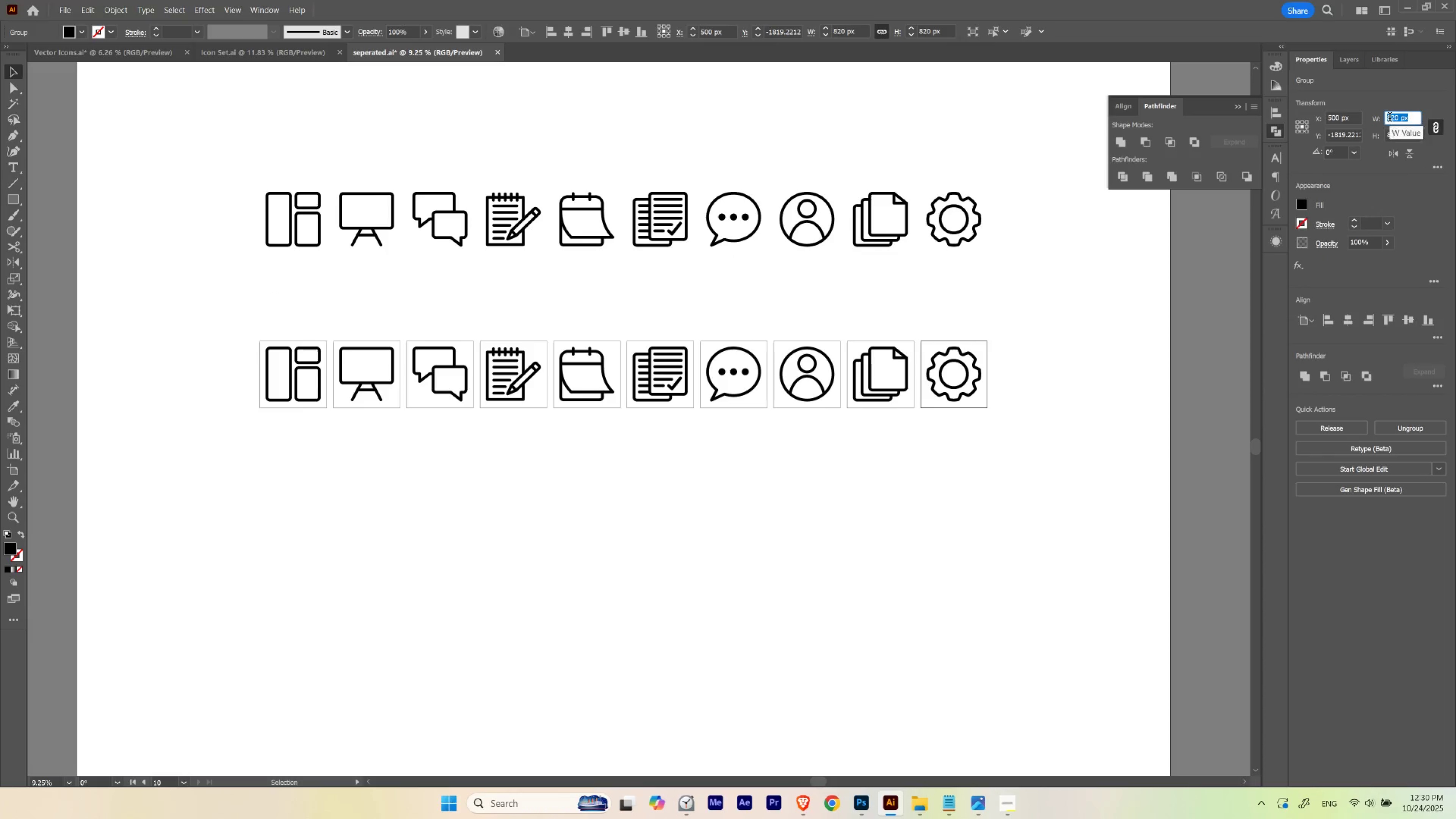 
key(Numpad9)
 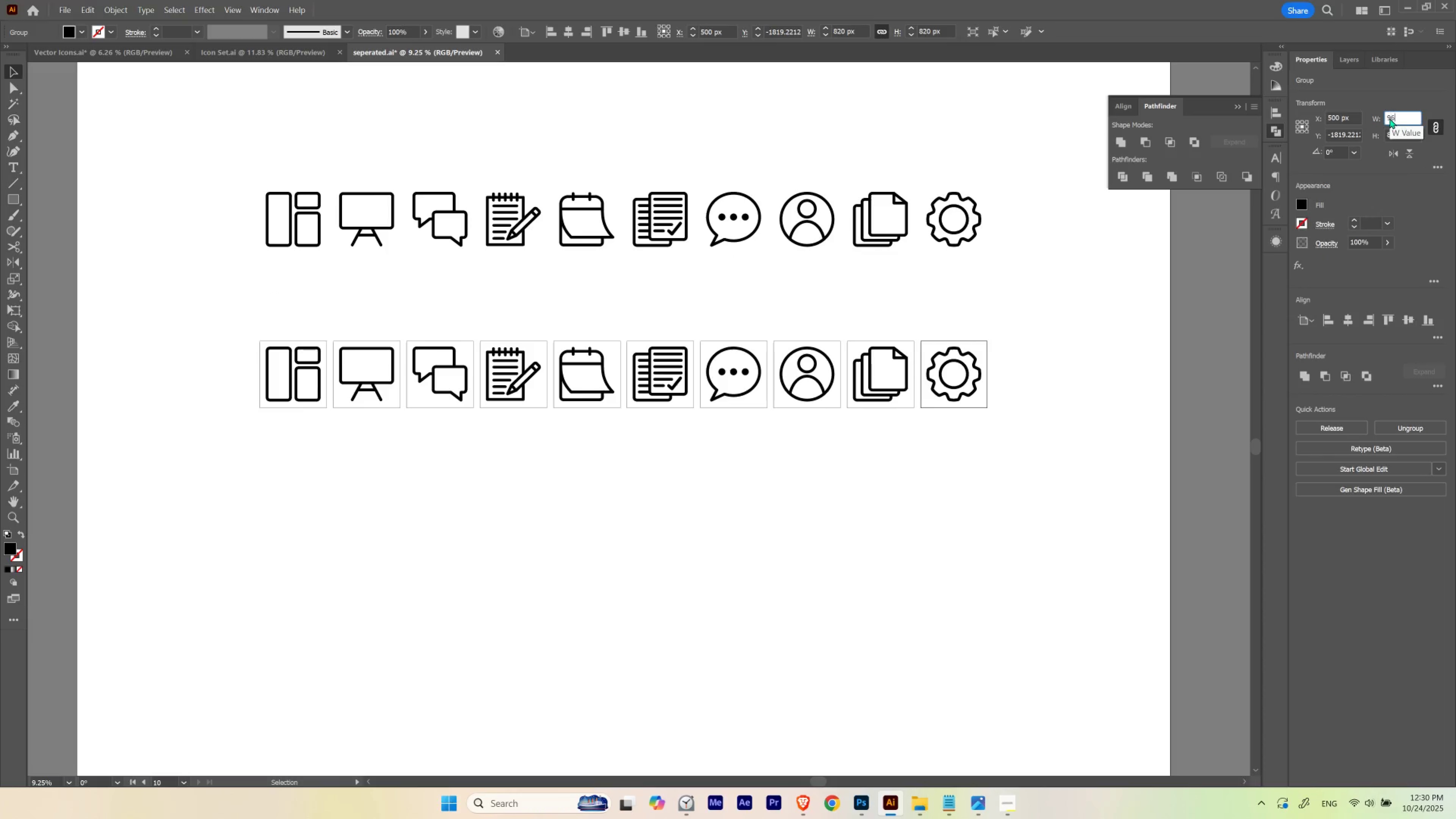 
key(Numpad6)
 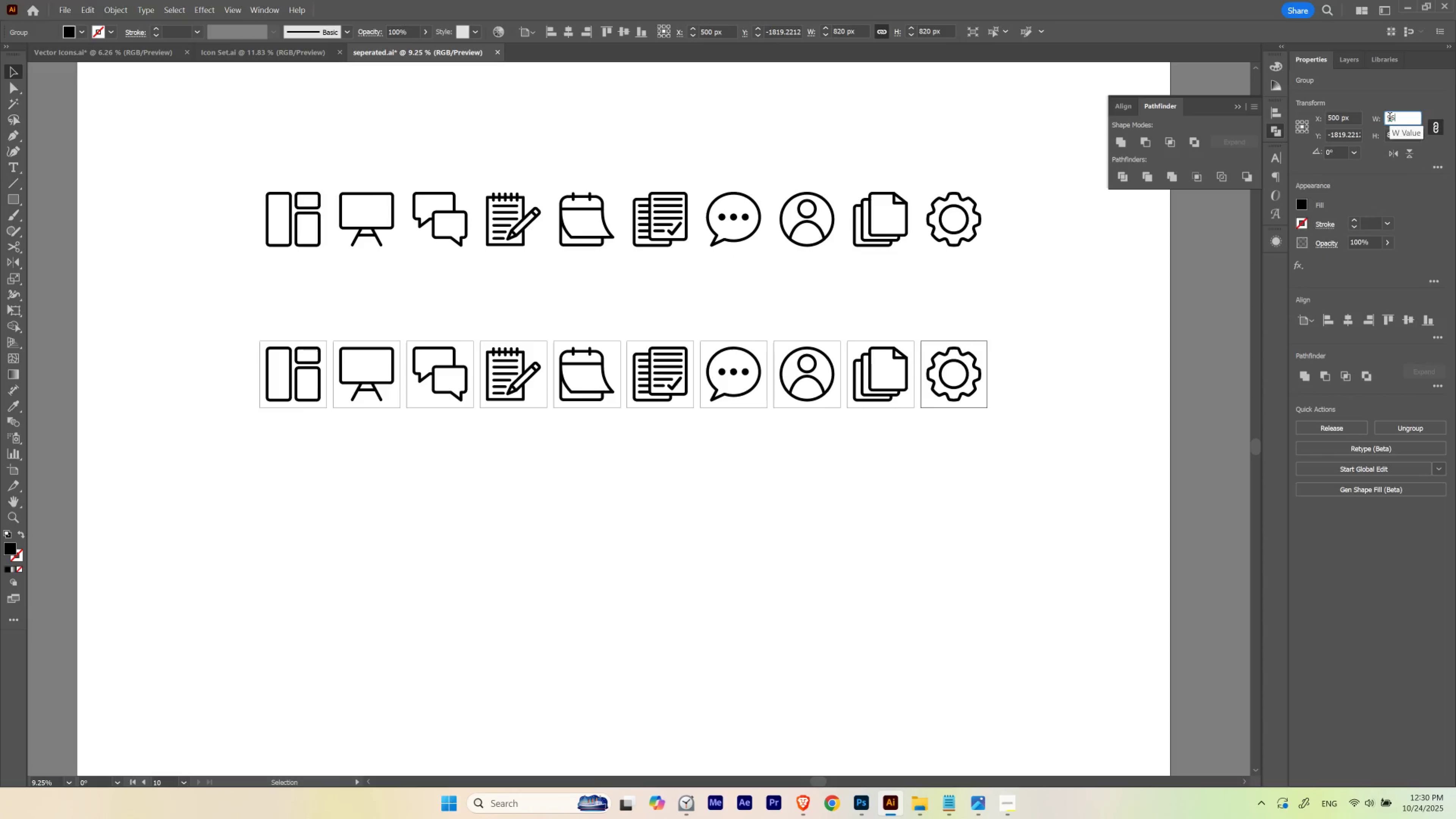 
hold_key(key=NumpadEnter, duration=5.89)
 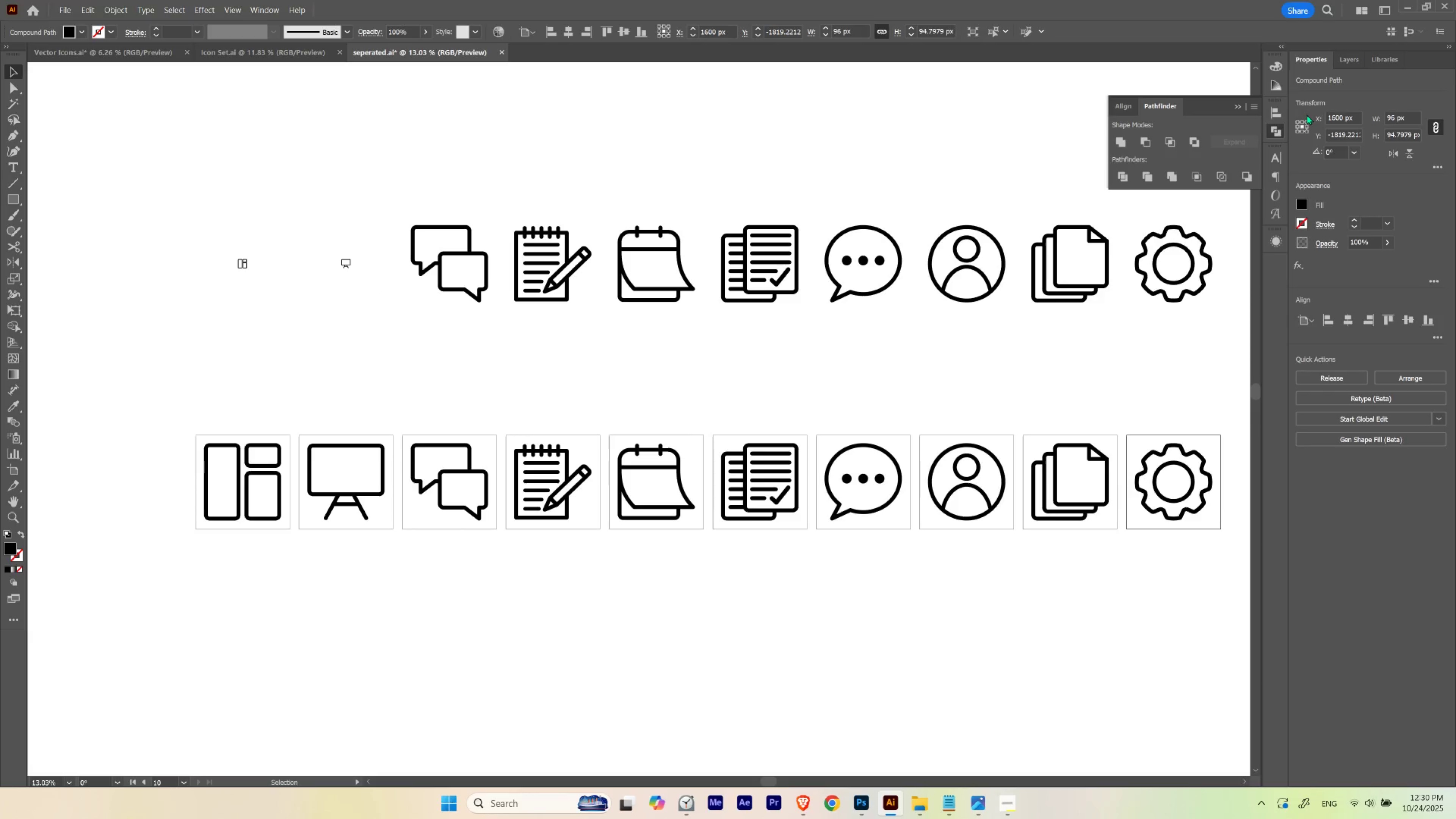 
hold_key(key=ControlLeft, duration=0.56)
 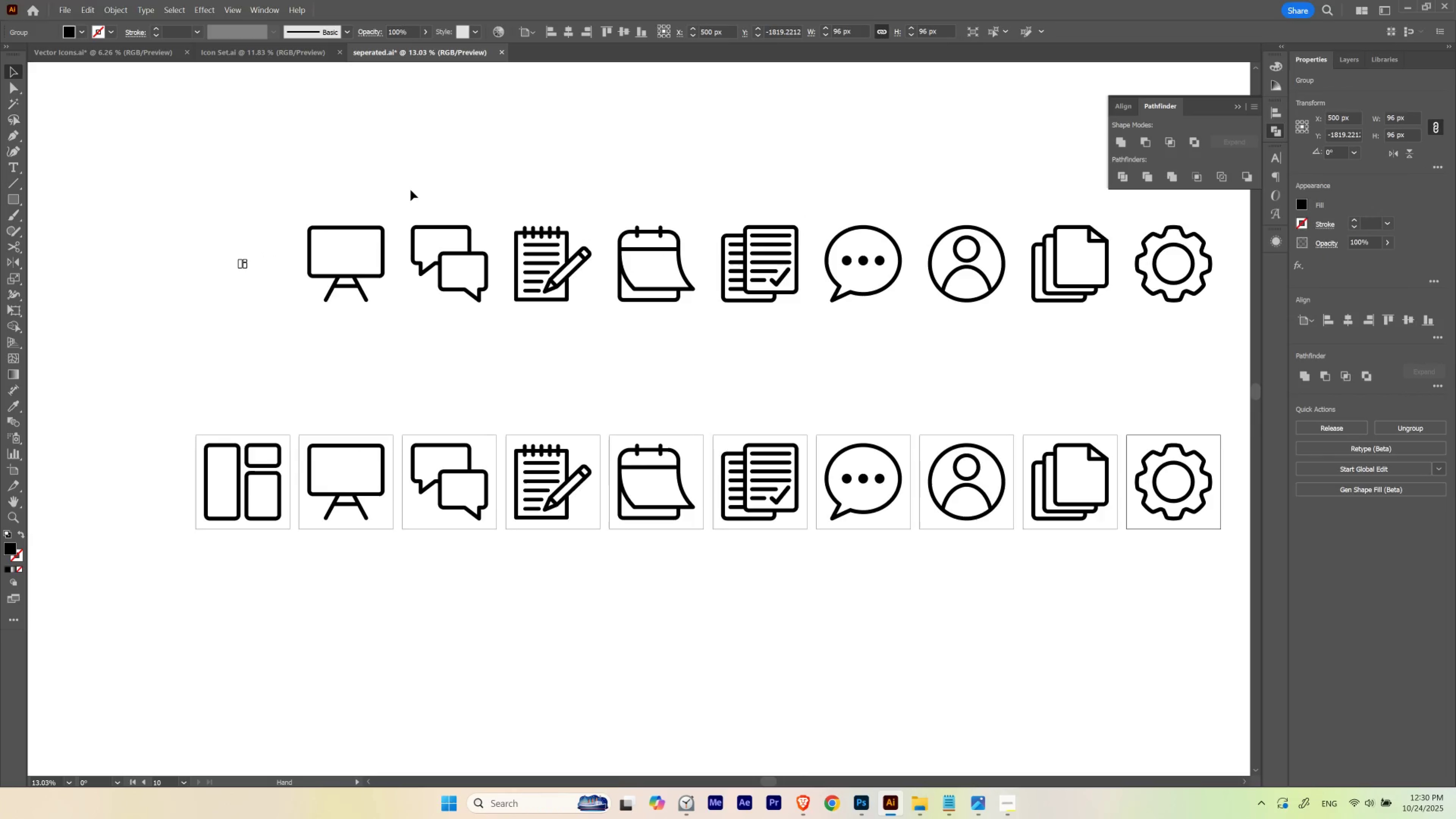 
hold_key(key=Space, duration=0.99)
 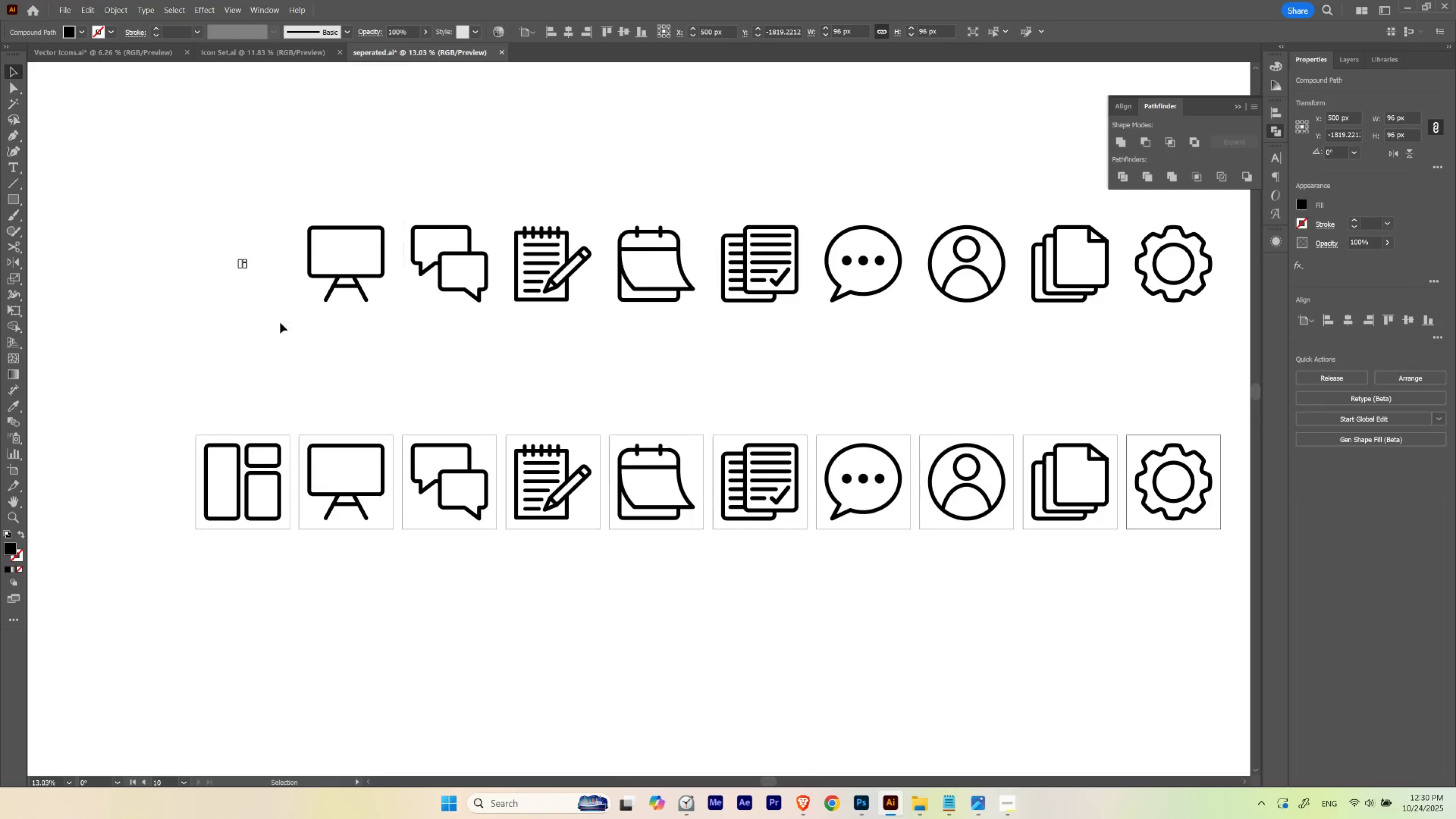 
left_click_drag(start_coordinate=[357, 142], to_coordinate=[395, 174])
 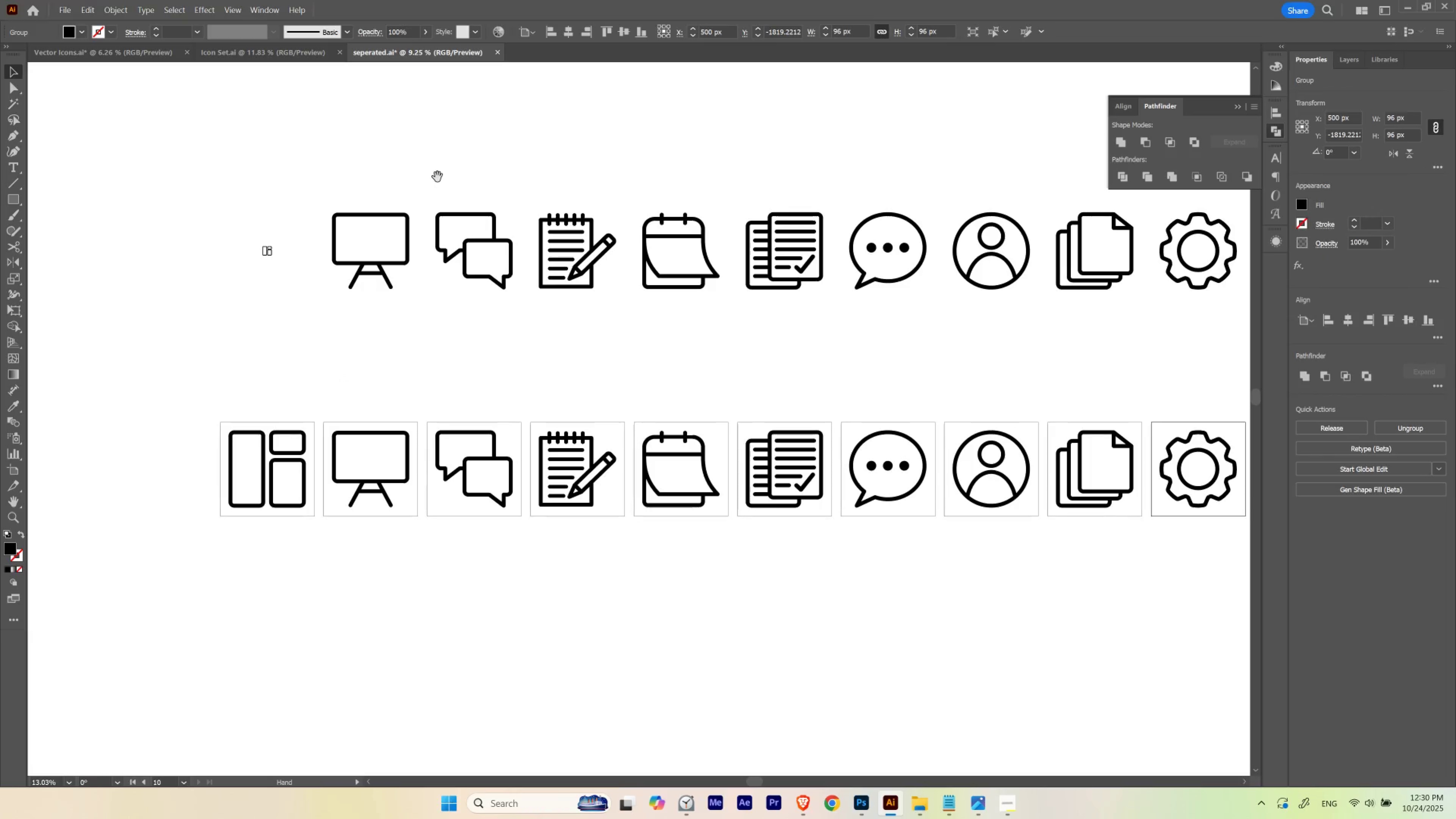 
left_click_drag(start_coordinate=[435, 178], to_coordinate=[411, 191])
 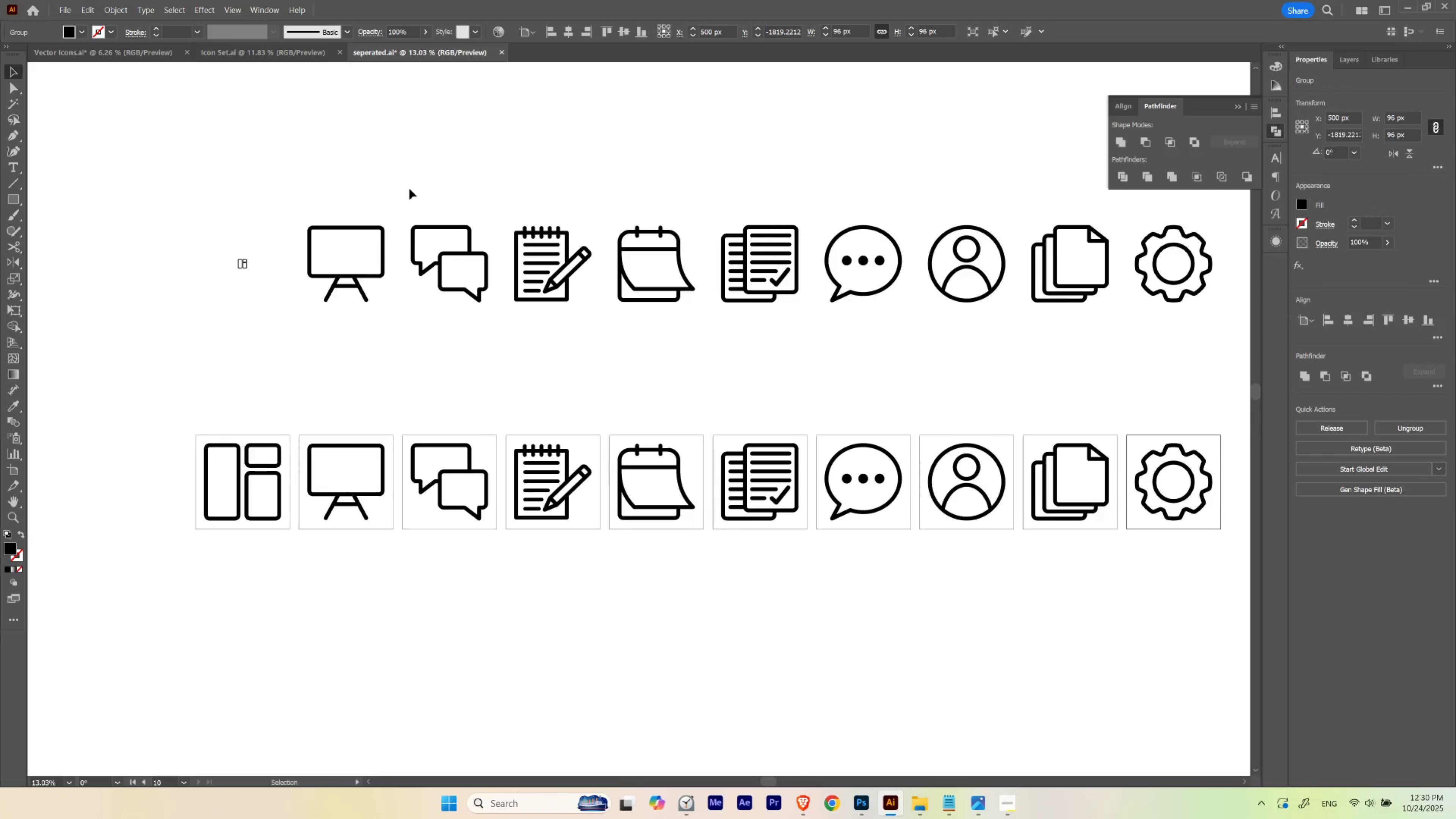 
left_click_drag(start_coordinate=[404, 192], to_coordinate=[280, 323])
 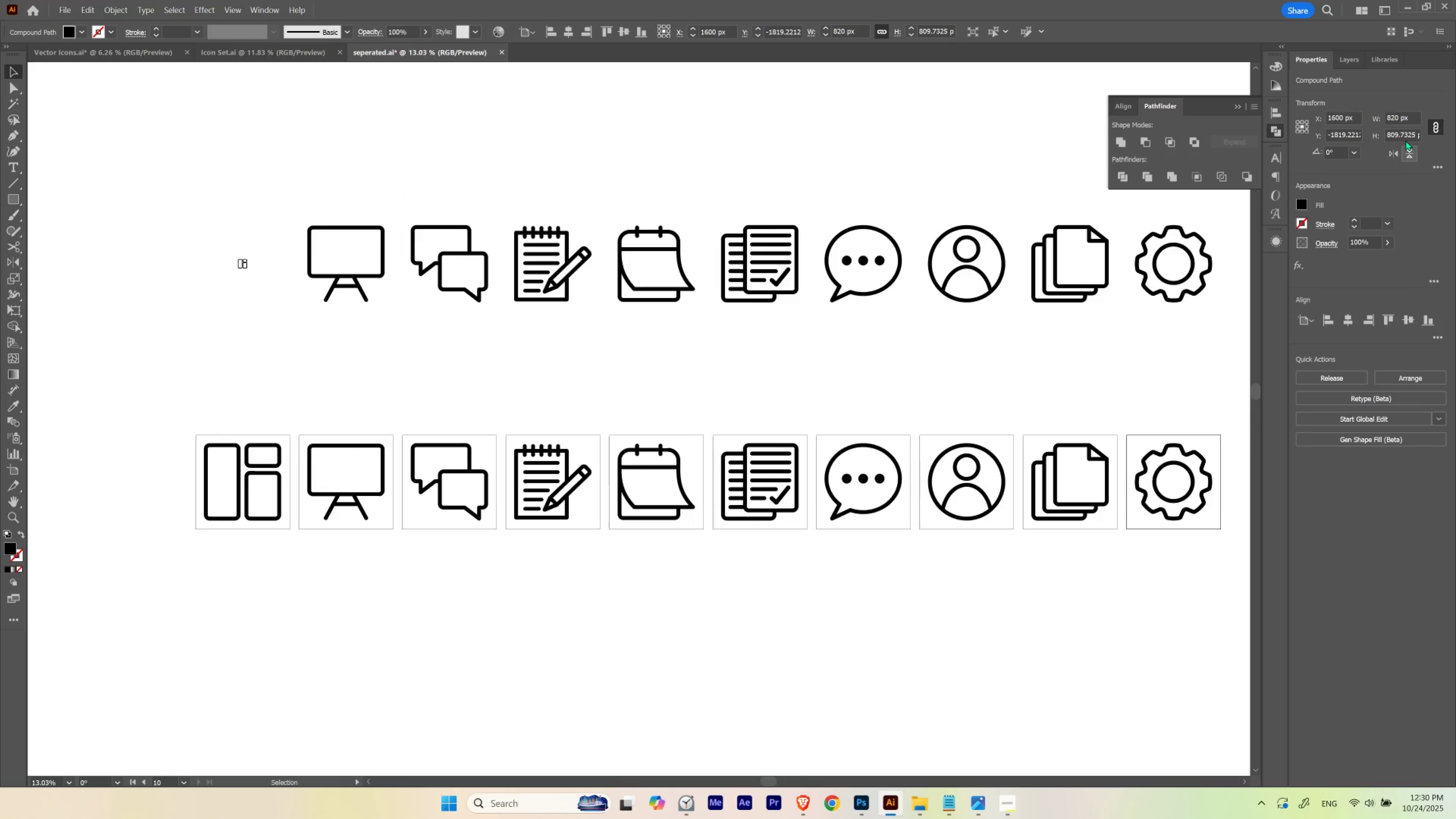 
left_click_drag(start_coordinate=[1411, 117], to_coordinate=[1307, 117])
 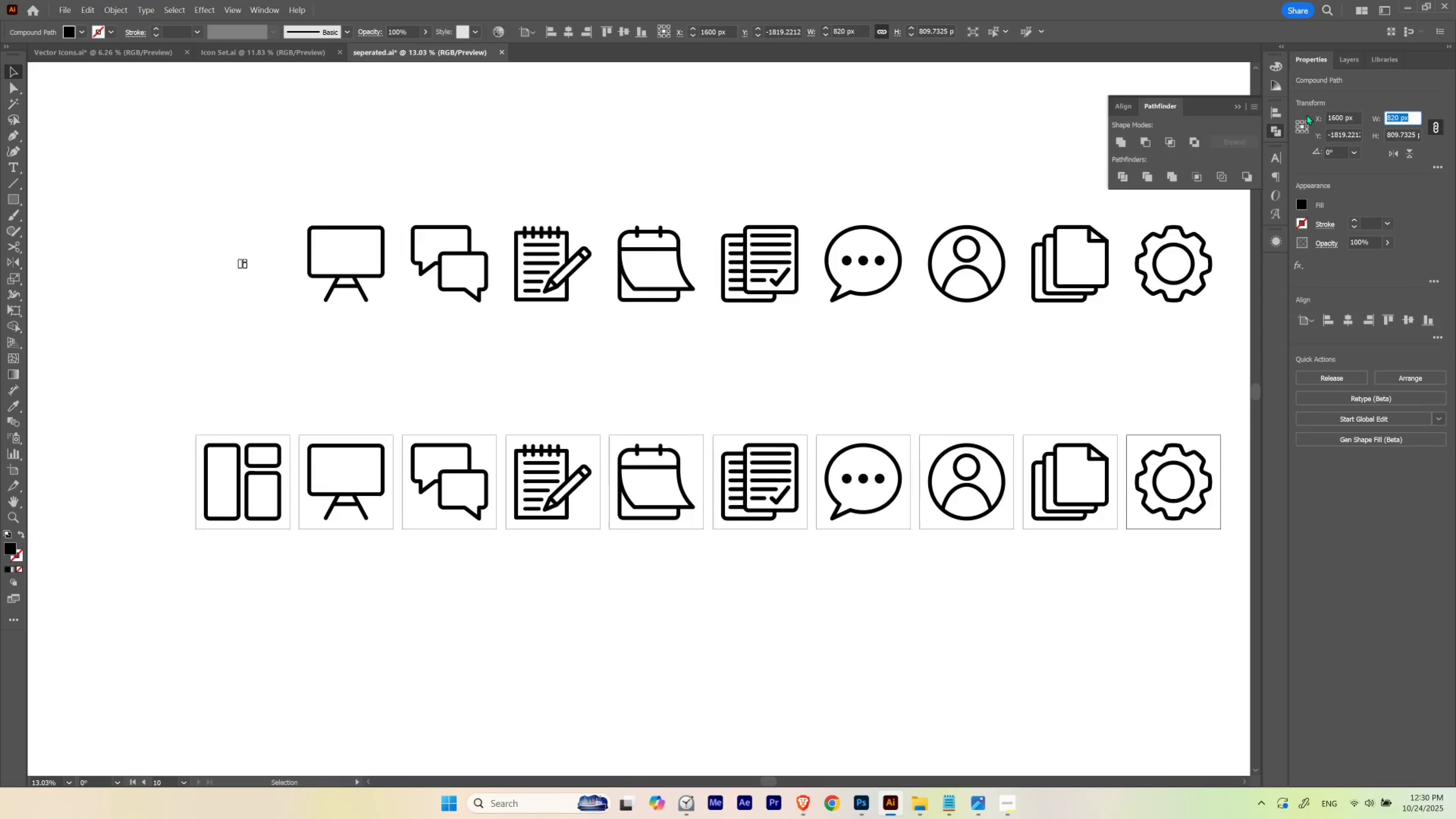 
key(Numpad9)
 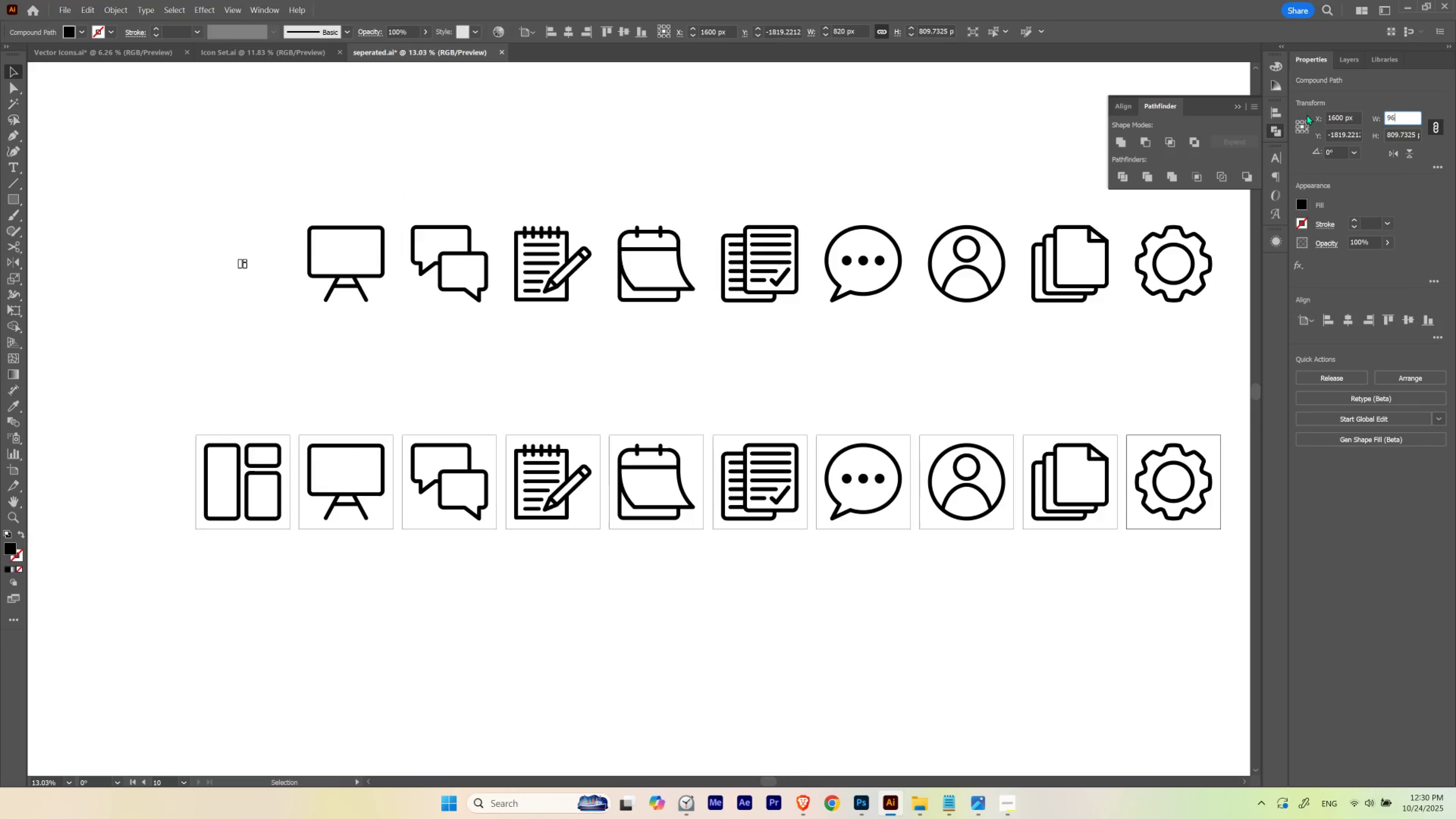 
key(Numpad6)
 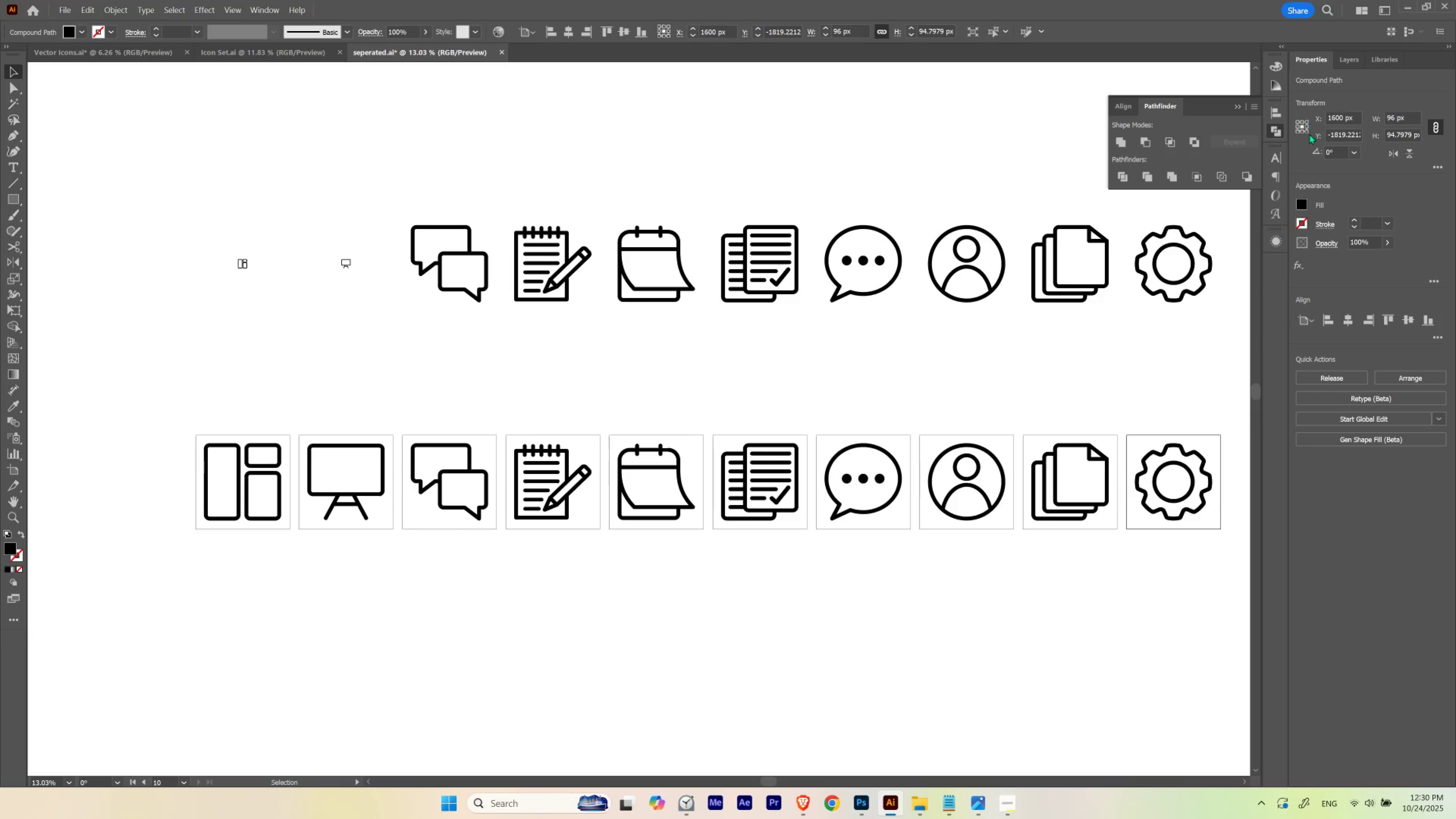 
hold_key(key=Space, duration=0.5)
 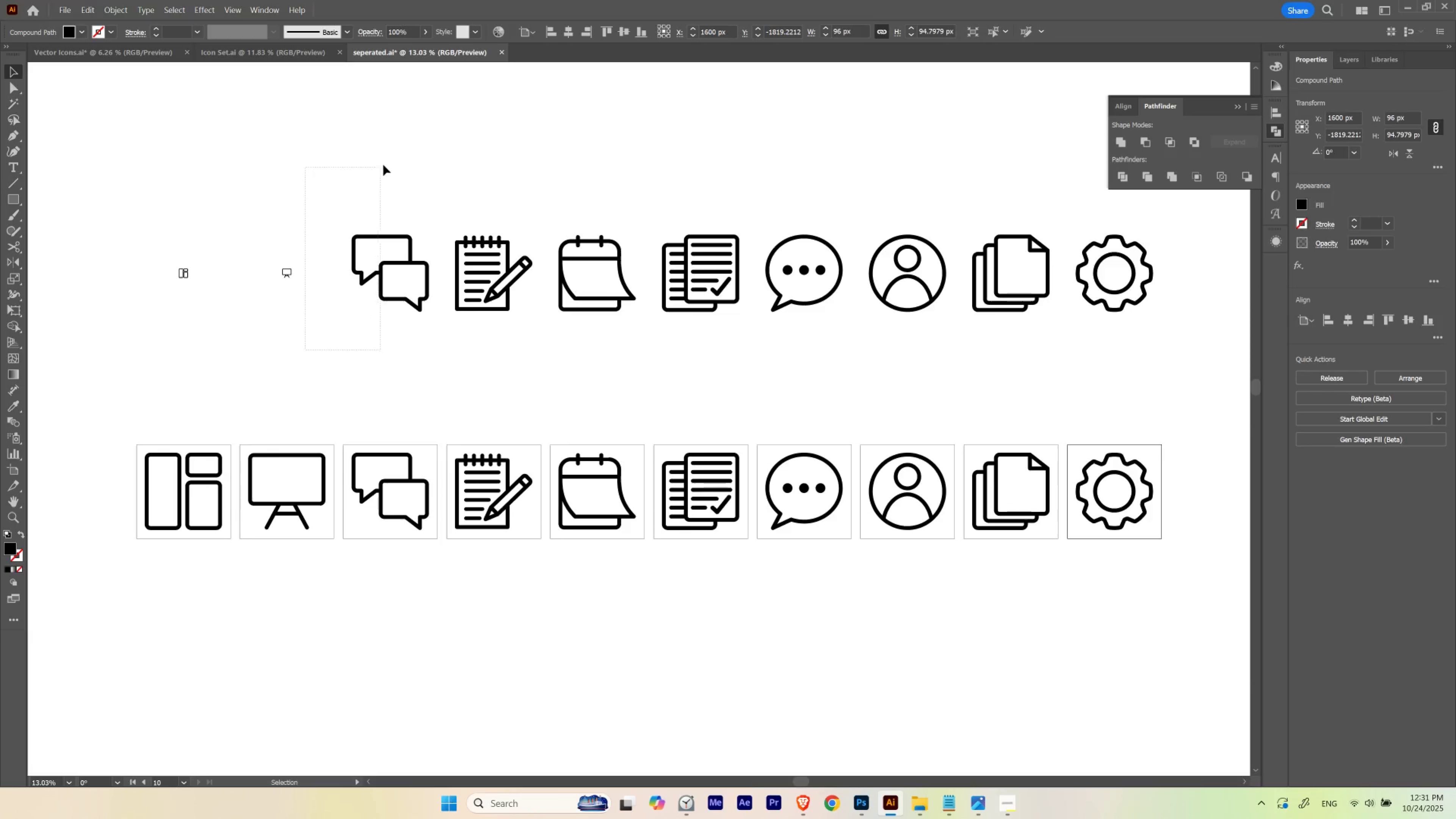 
left_click_drag(start_coordinate=[532, 215], to_coordinate=[473, 224])
 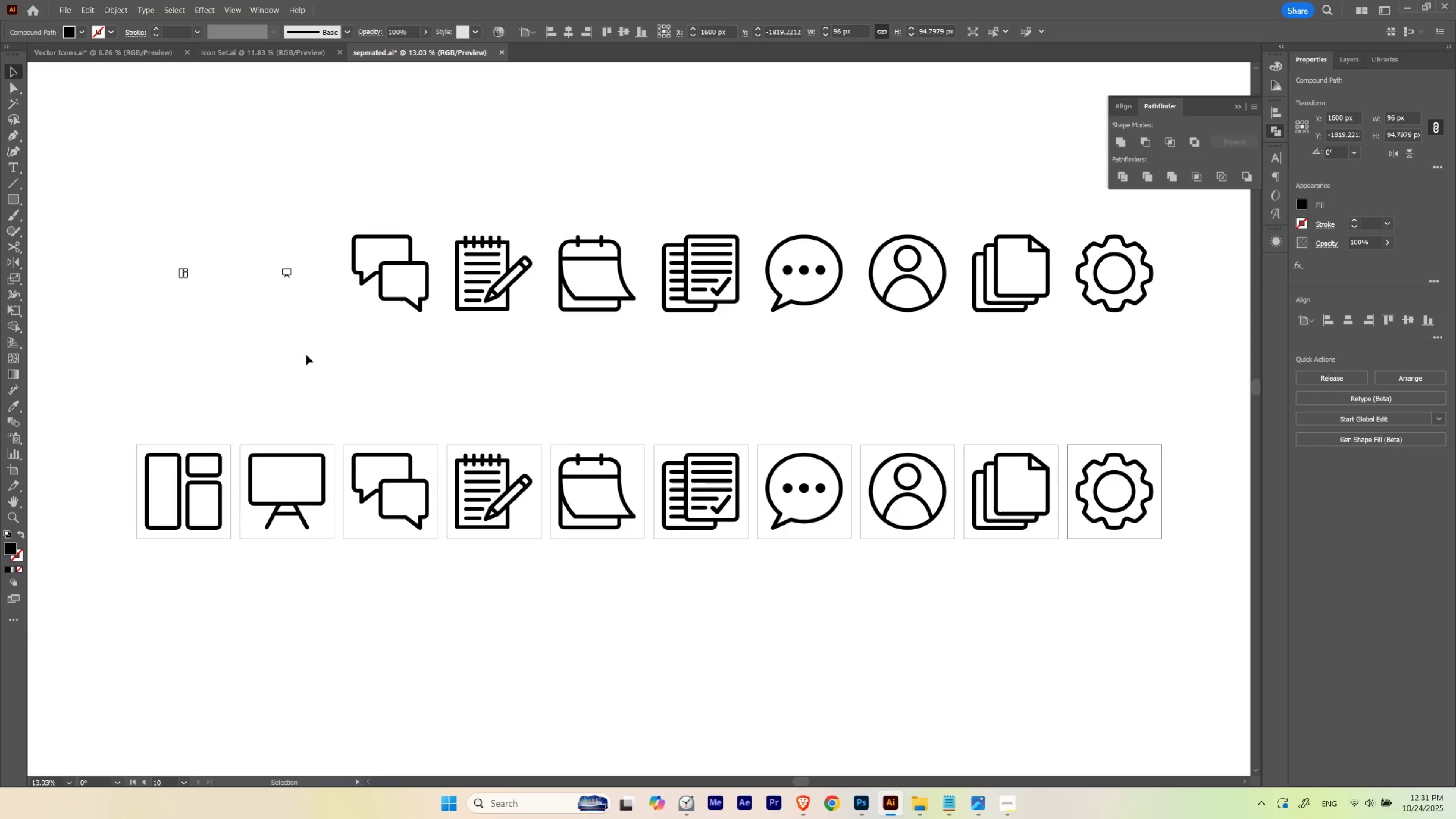 
left_click_drag(start_coordinate=[306, 349], to_coordinate=[385, 163])
 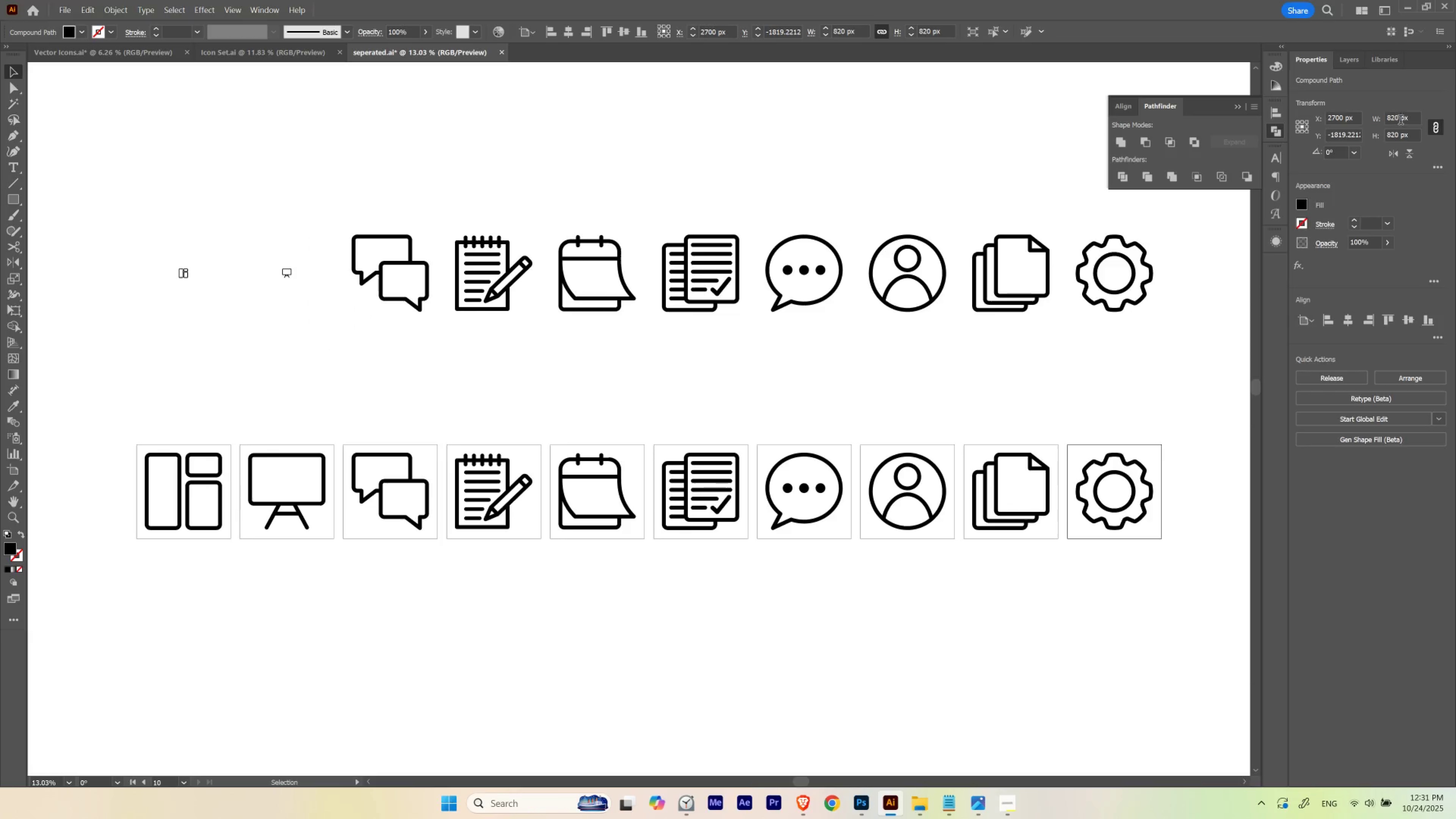 
left_click_drag(start_coordinate=[1408, 117], to_coordinate=[1341, 118])
 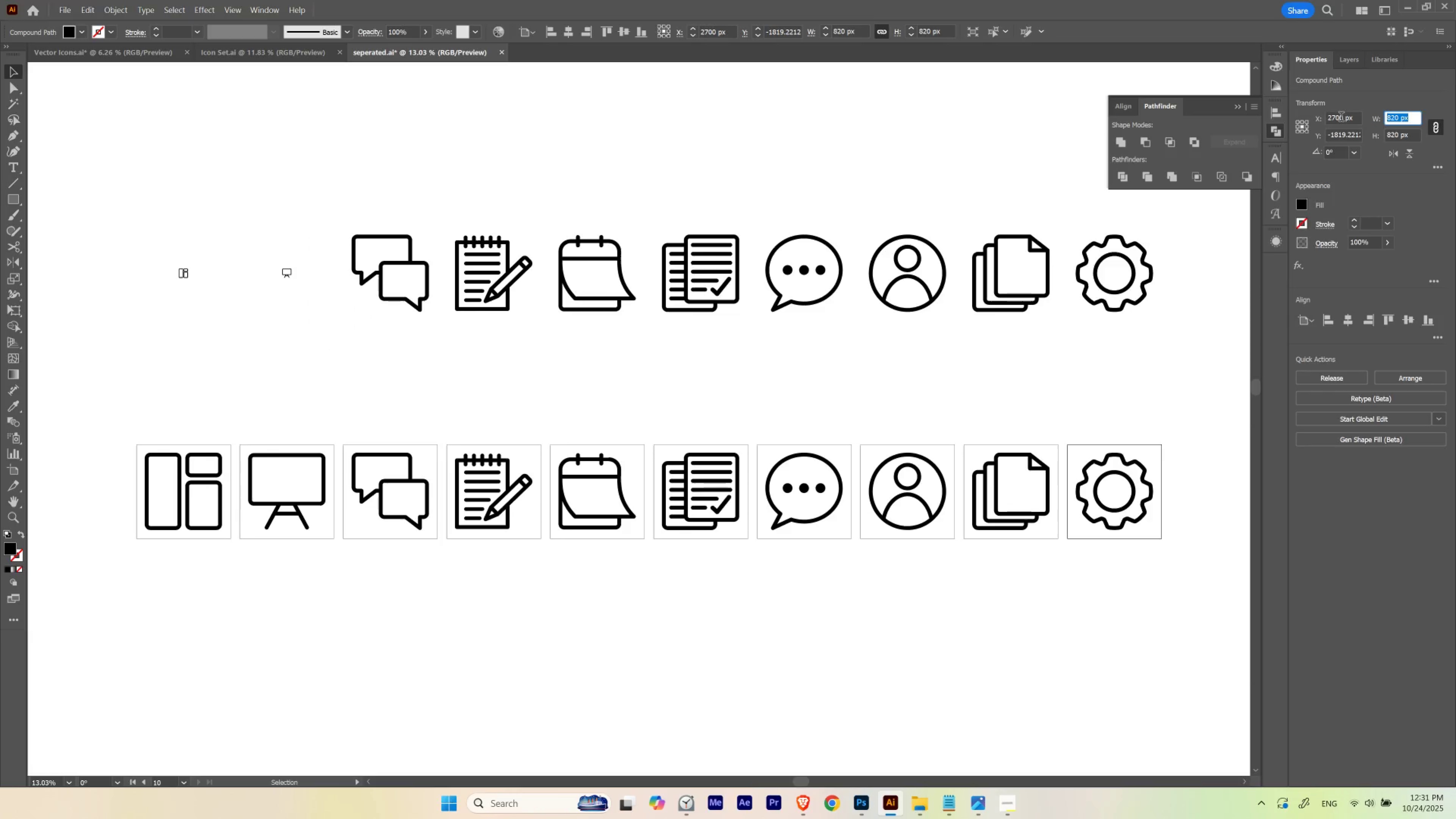 
key(Numpad9)
 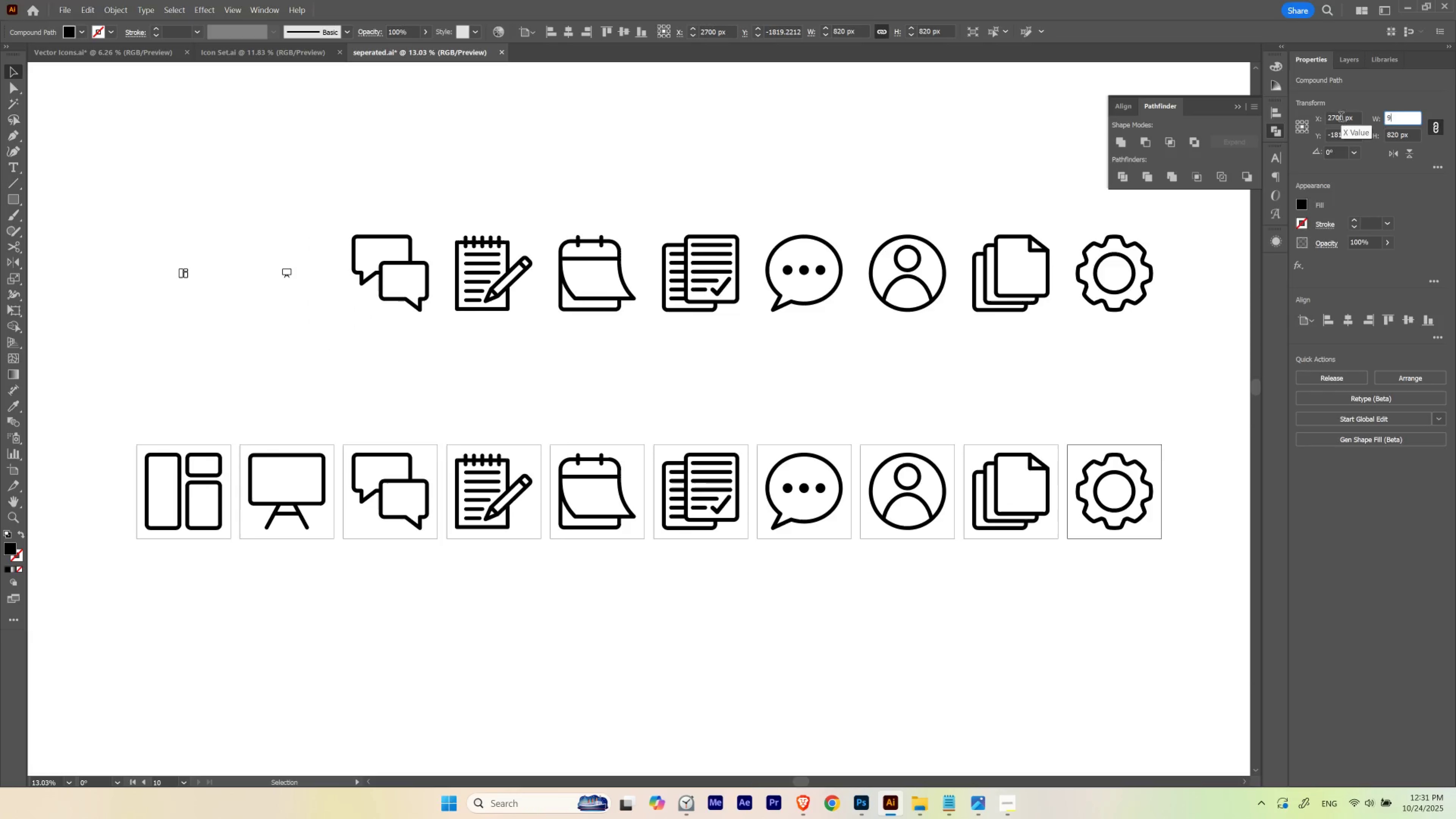 
key(Numpad6)
 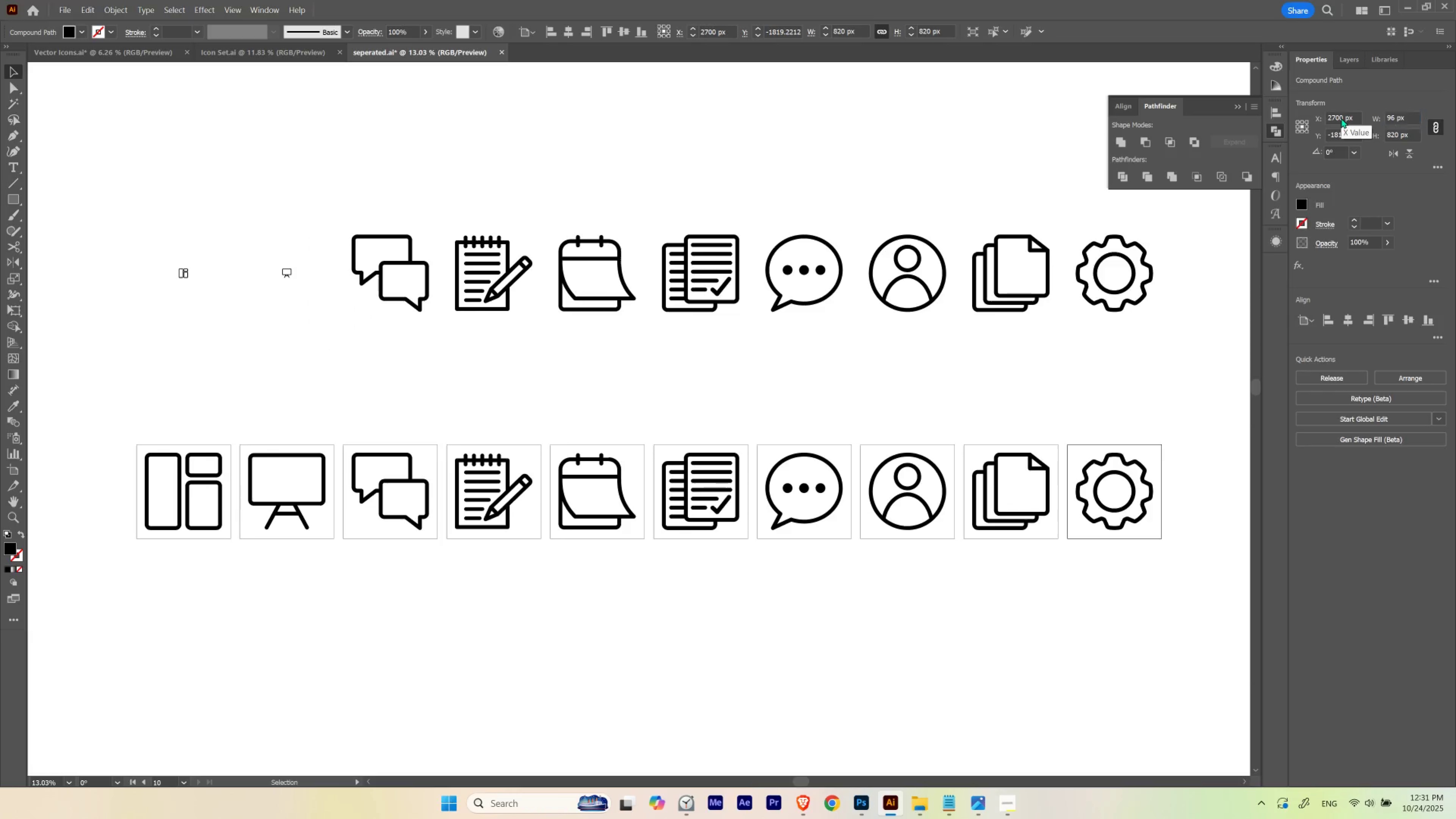 
key(NumpadEnter)
 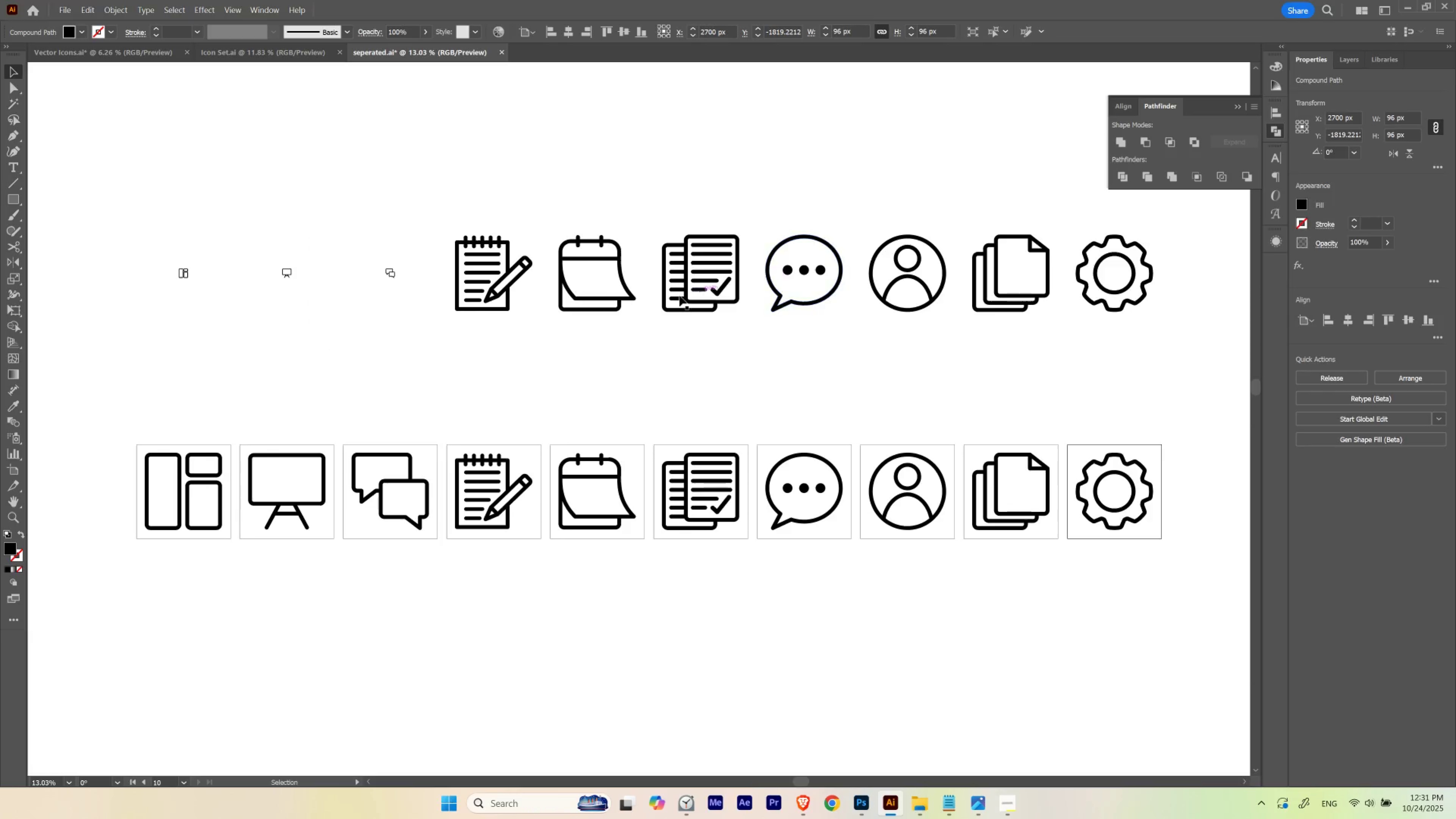 
left_click_drag(start_coordinate=[467, 329], to_coordinate=[516, 193])
 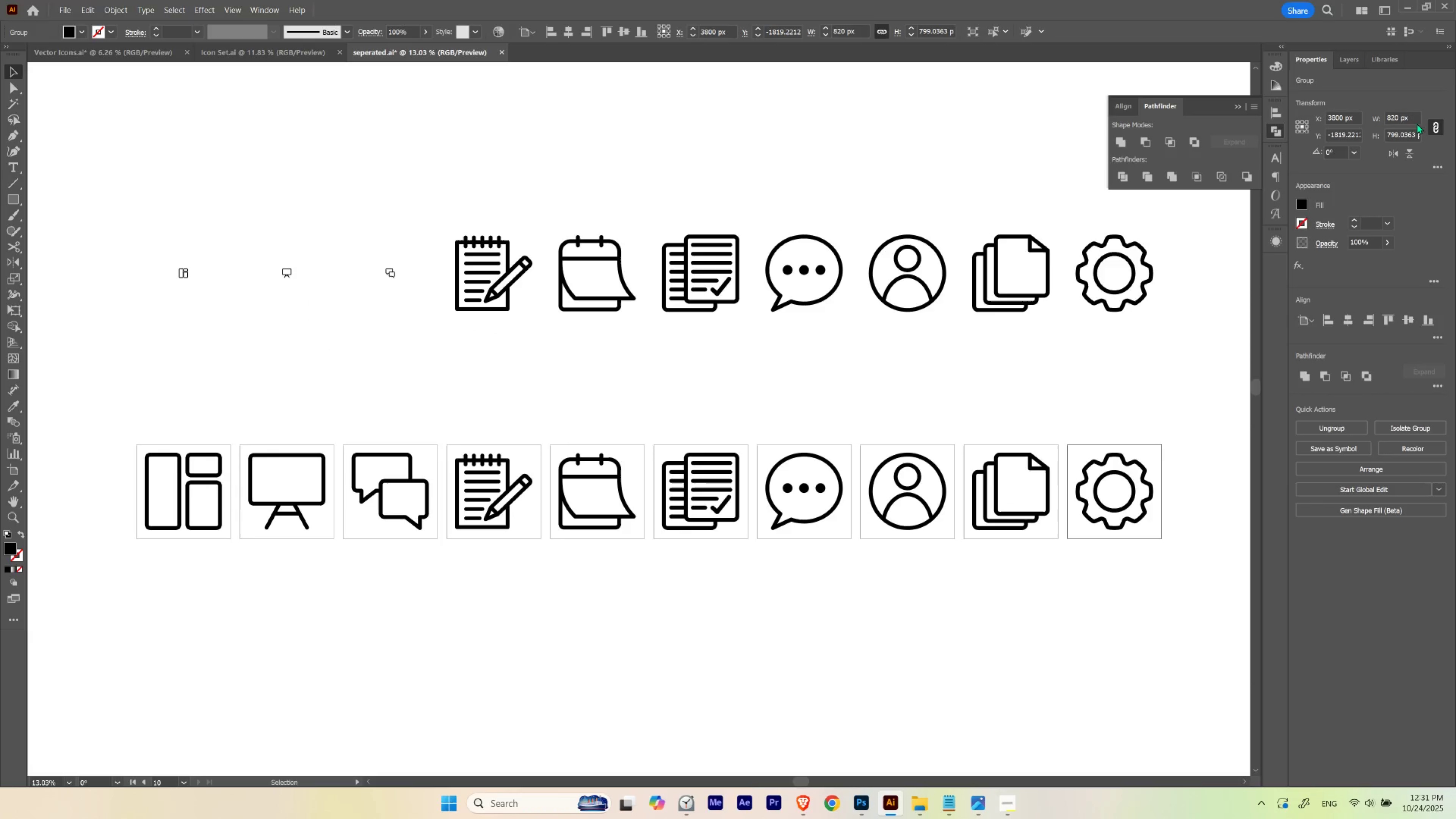 
left_click_drag(start_coordinate=[1415, 119], to_coordinate=[1264, 122])
 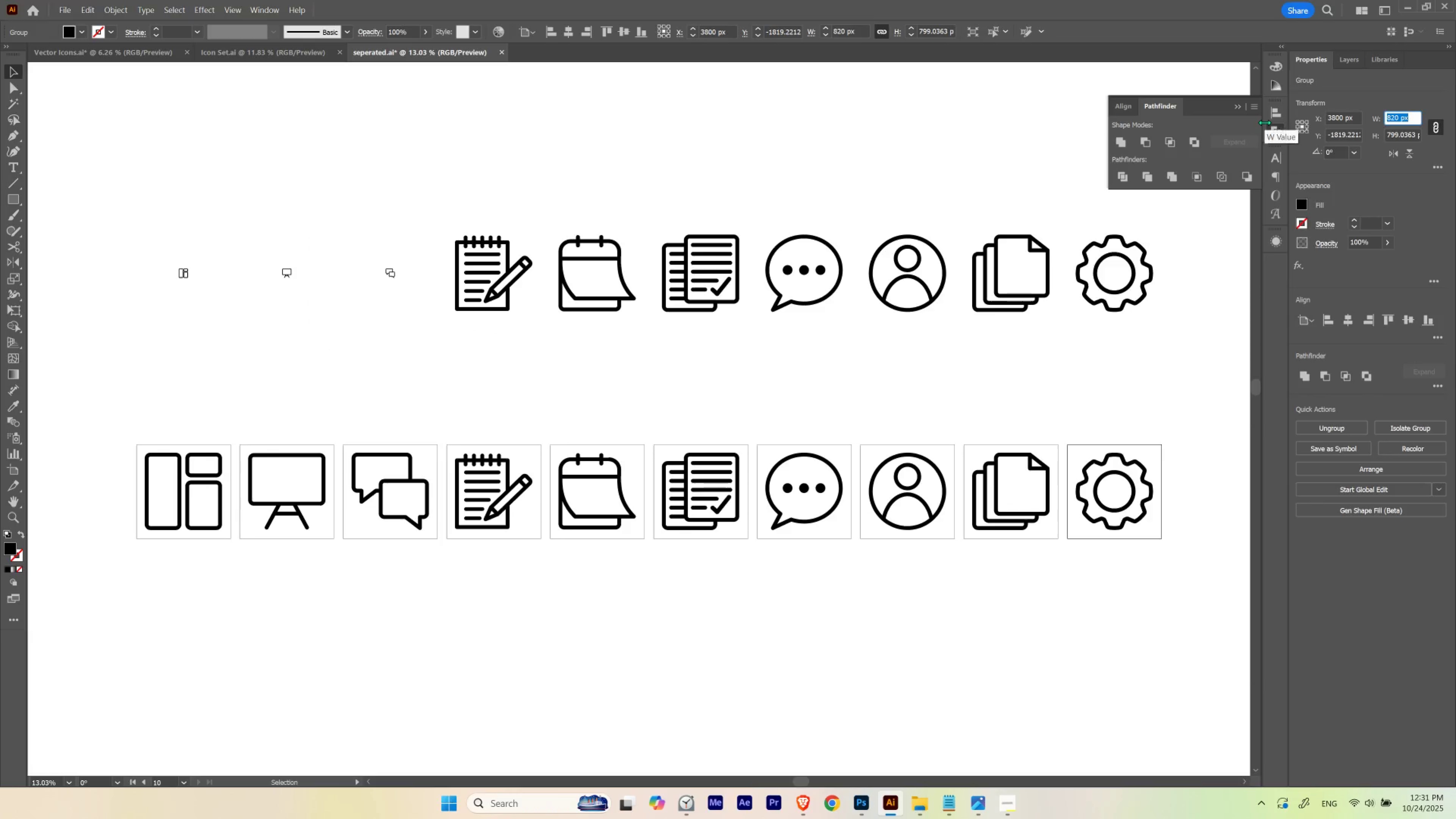 
key(Numpad9)
 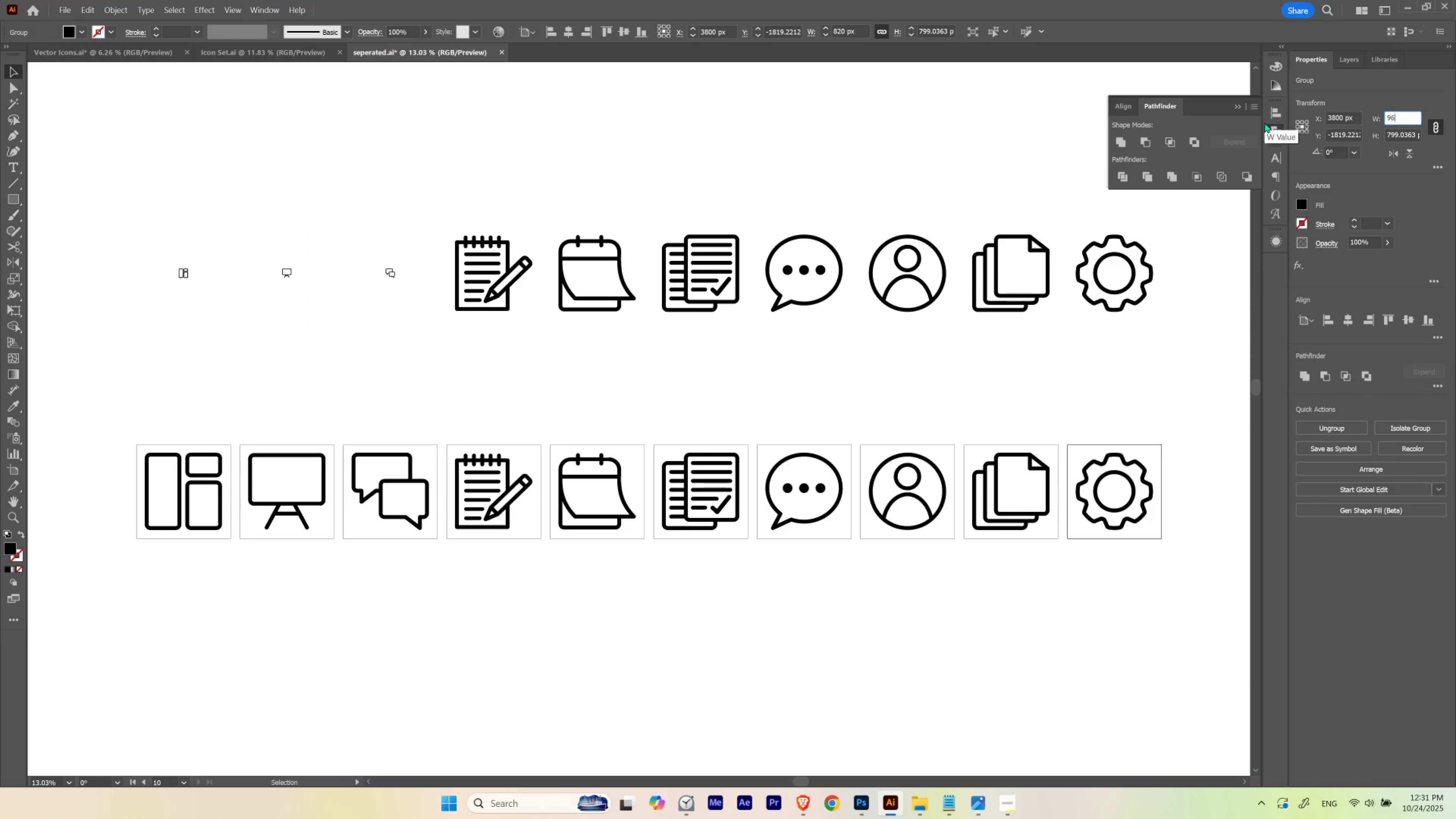 
key(Numpad6)
 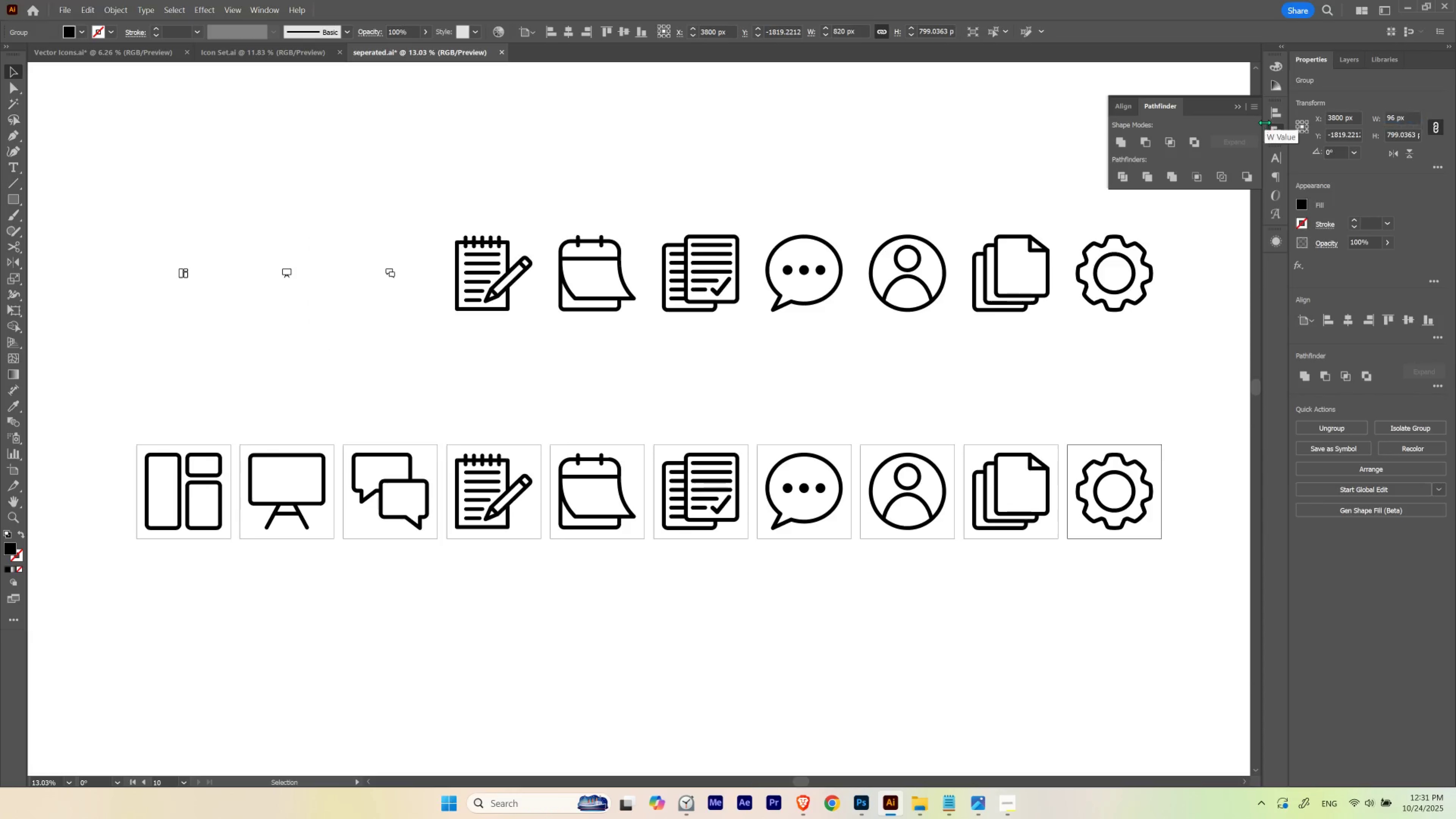 
key(NumpadEnter)
 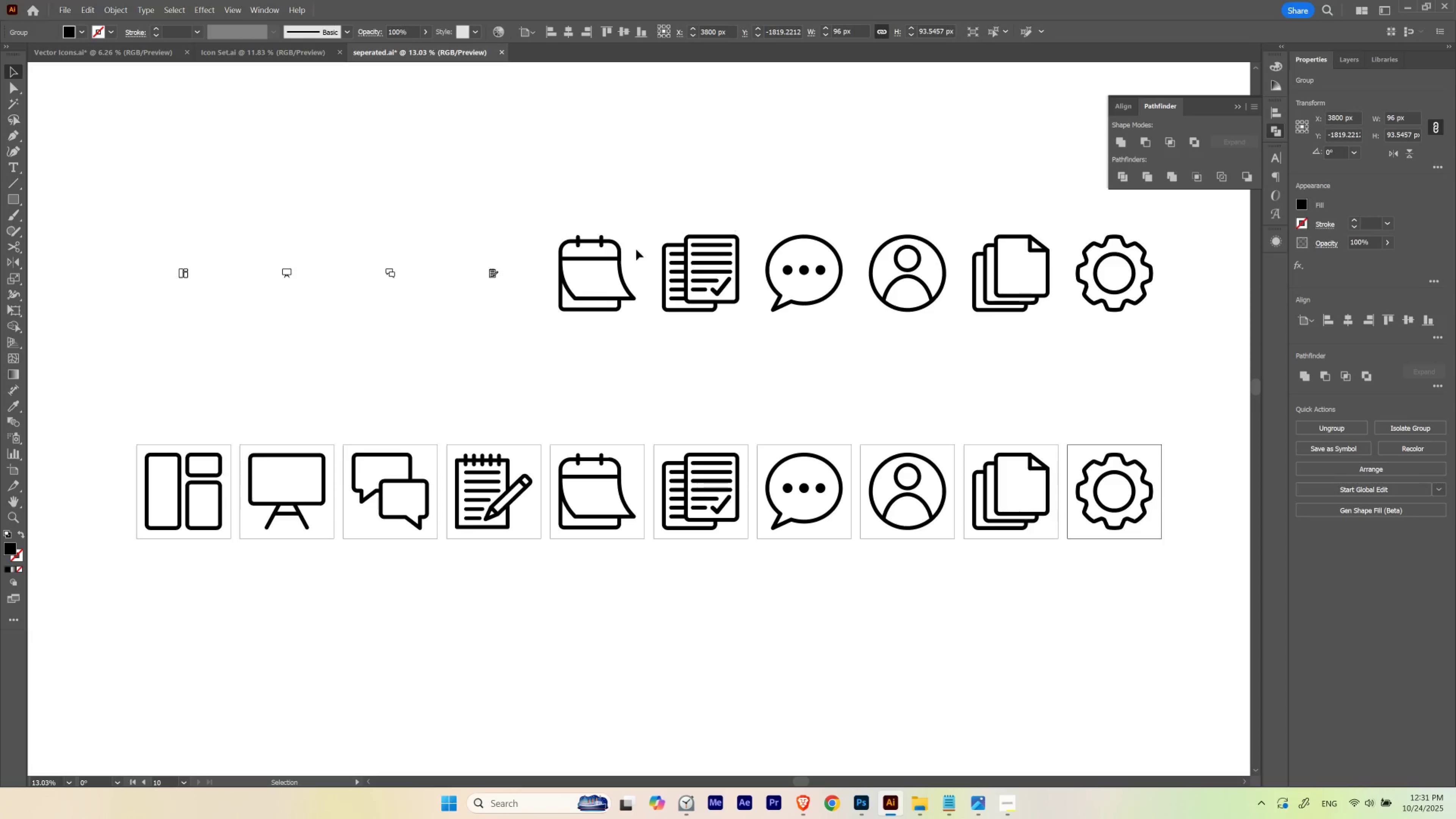 
left_click_drag(start_coordinate=[525, 353], to_coordinate=[621, 211])
 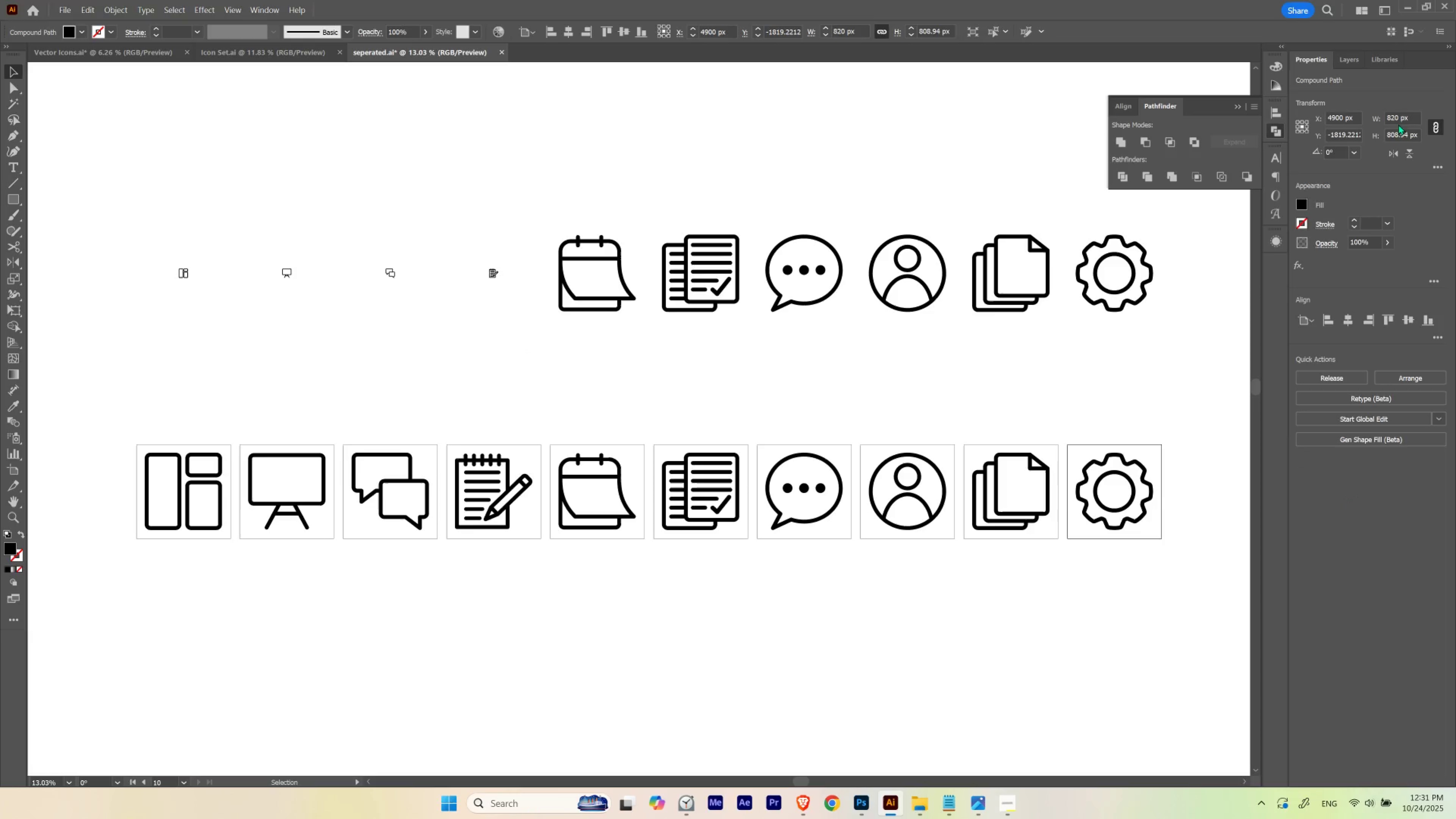 
left_click_drag(start_coordinate=[1406, 118], to_coordinate=[1278, 126])
 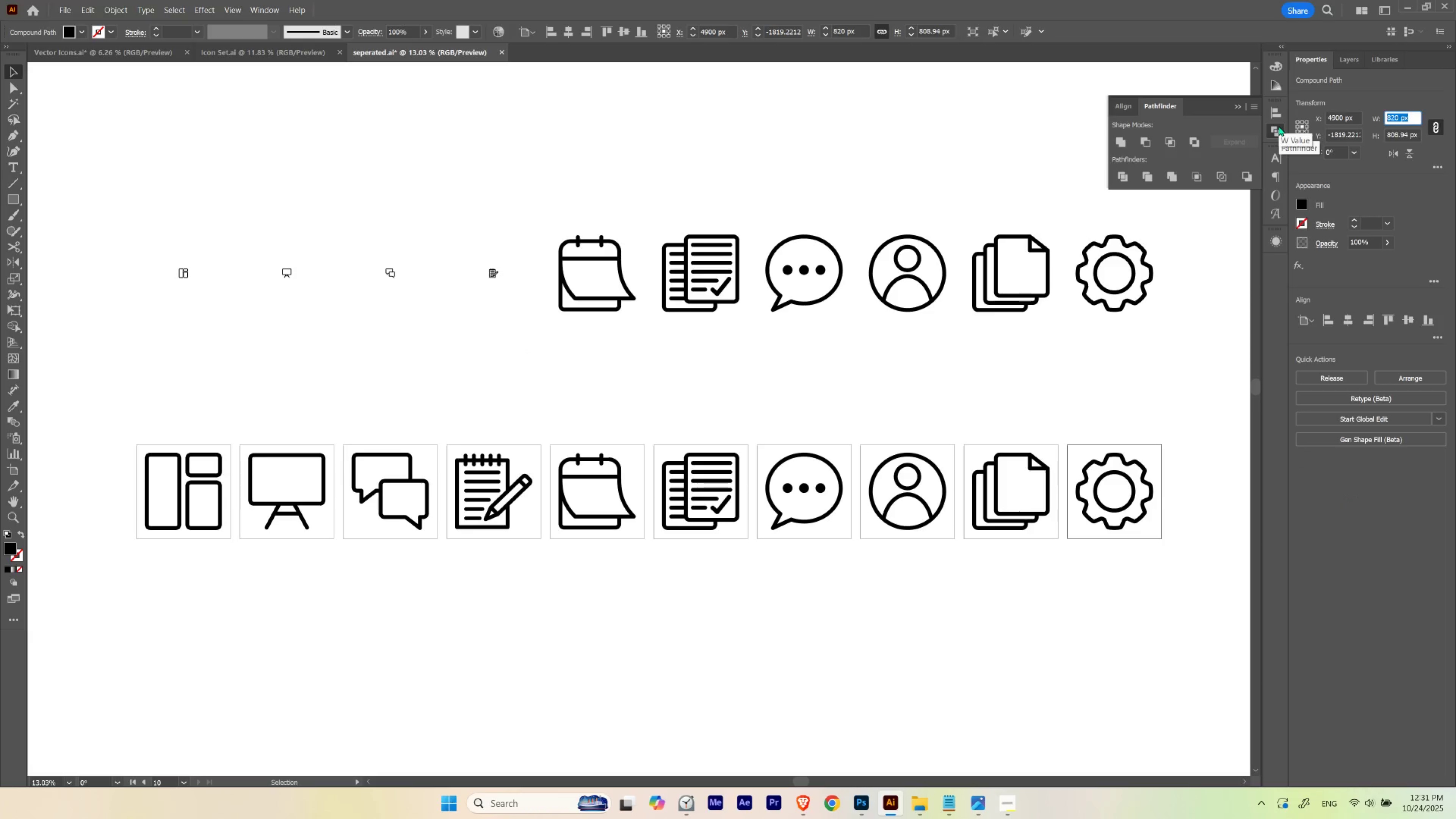 
key(Numpad9)
 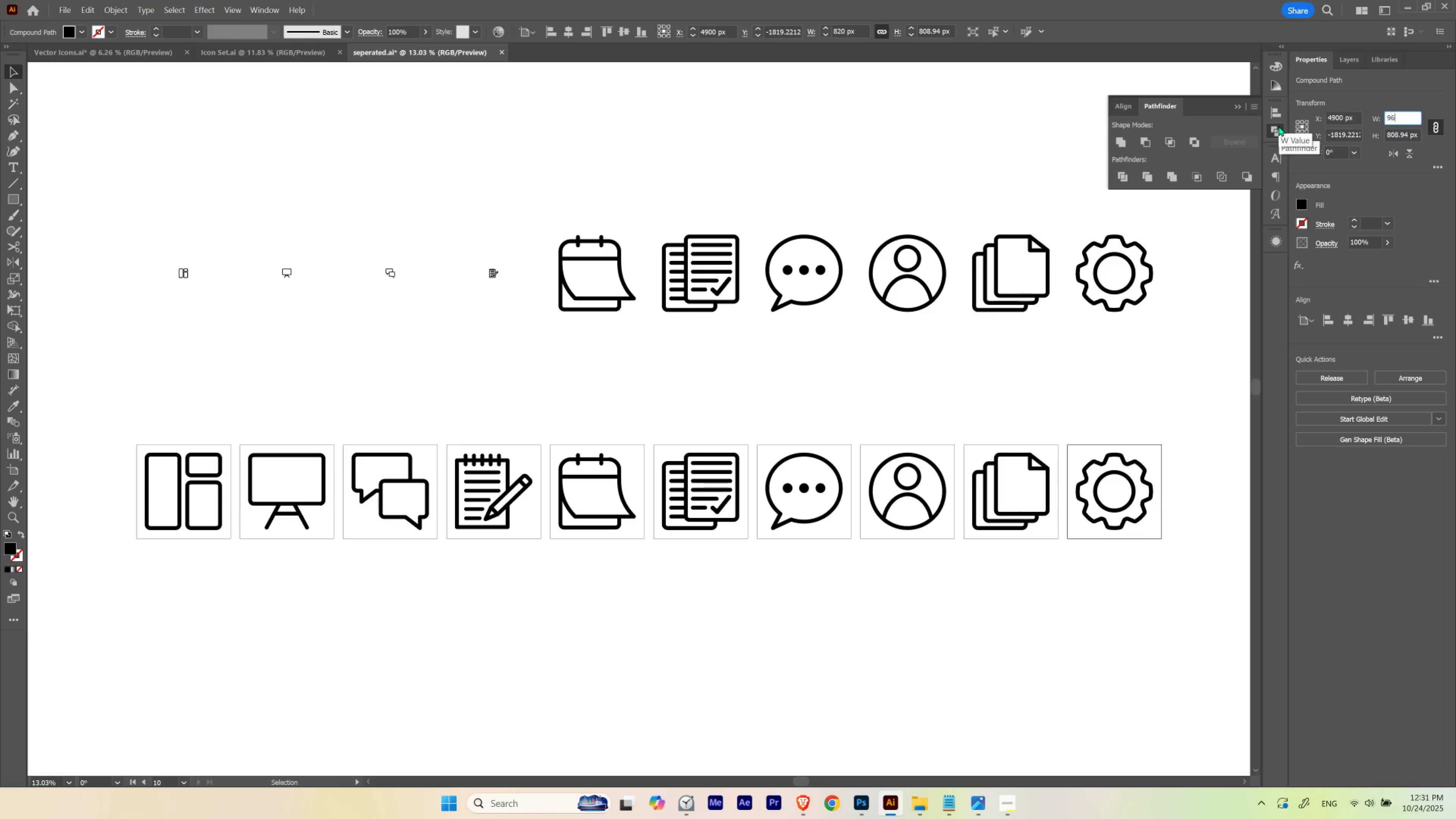 
key(Numpad6)
 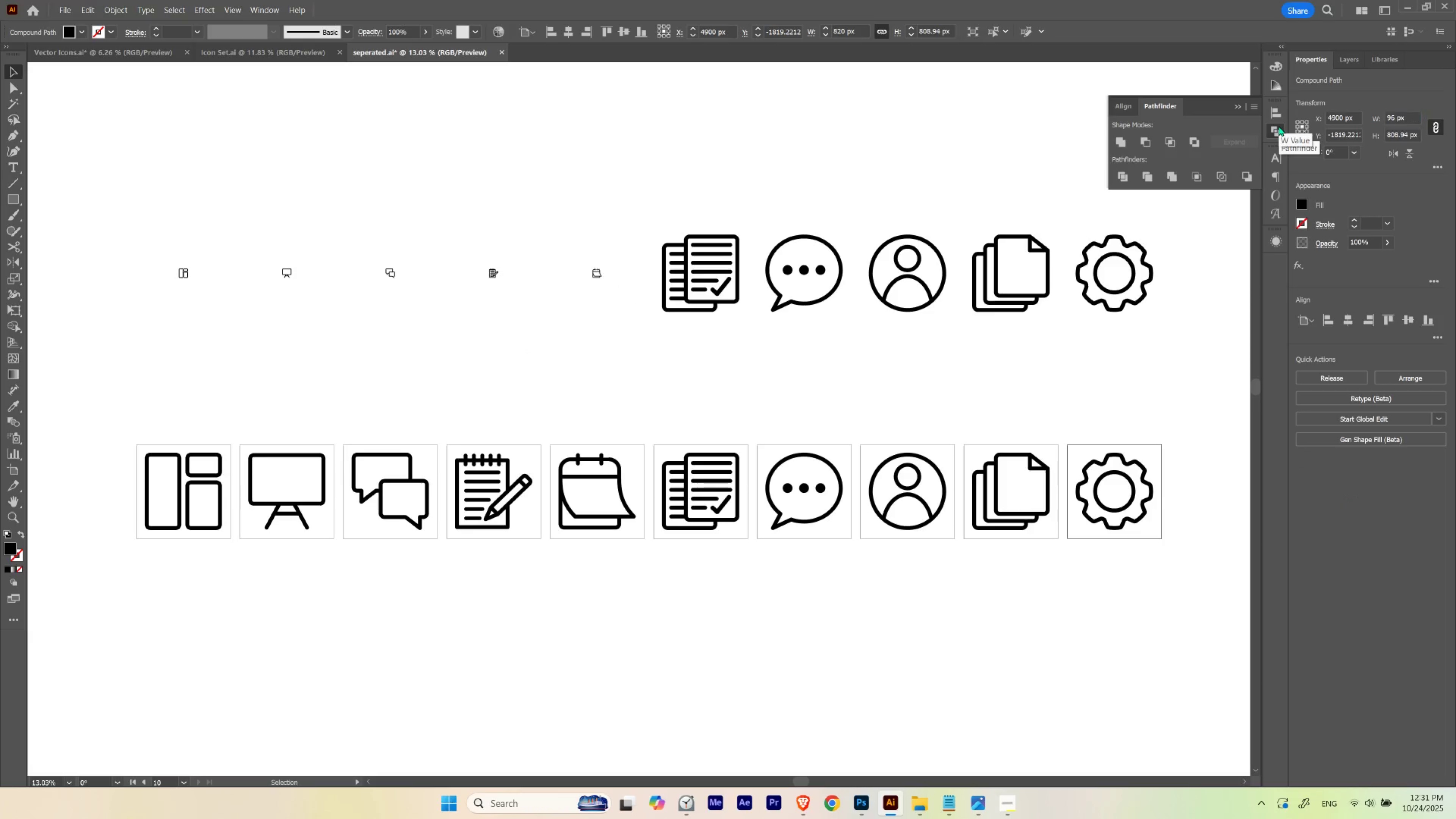 
key(NumpadEnter)
 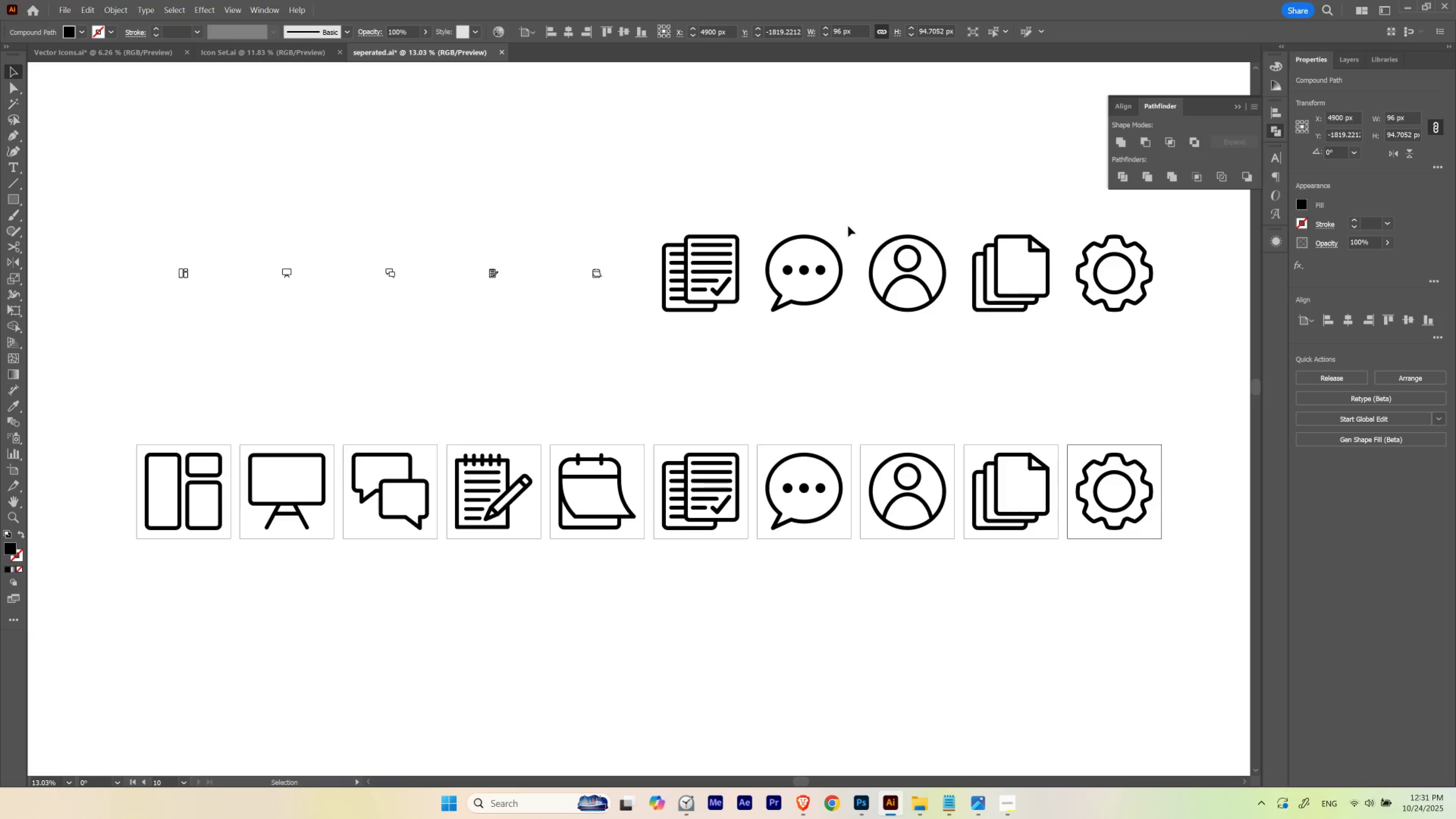 
left_click_drag(start_coordinate=[684, 340], to_coordinate=[727, 200])
 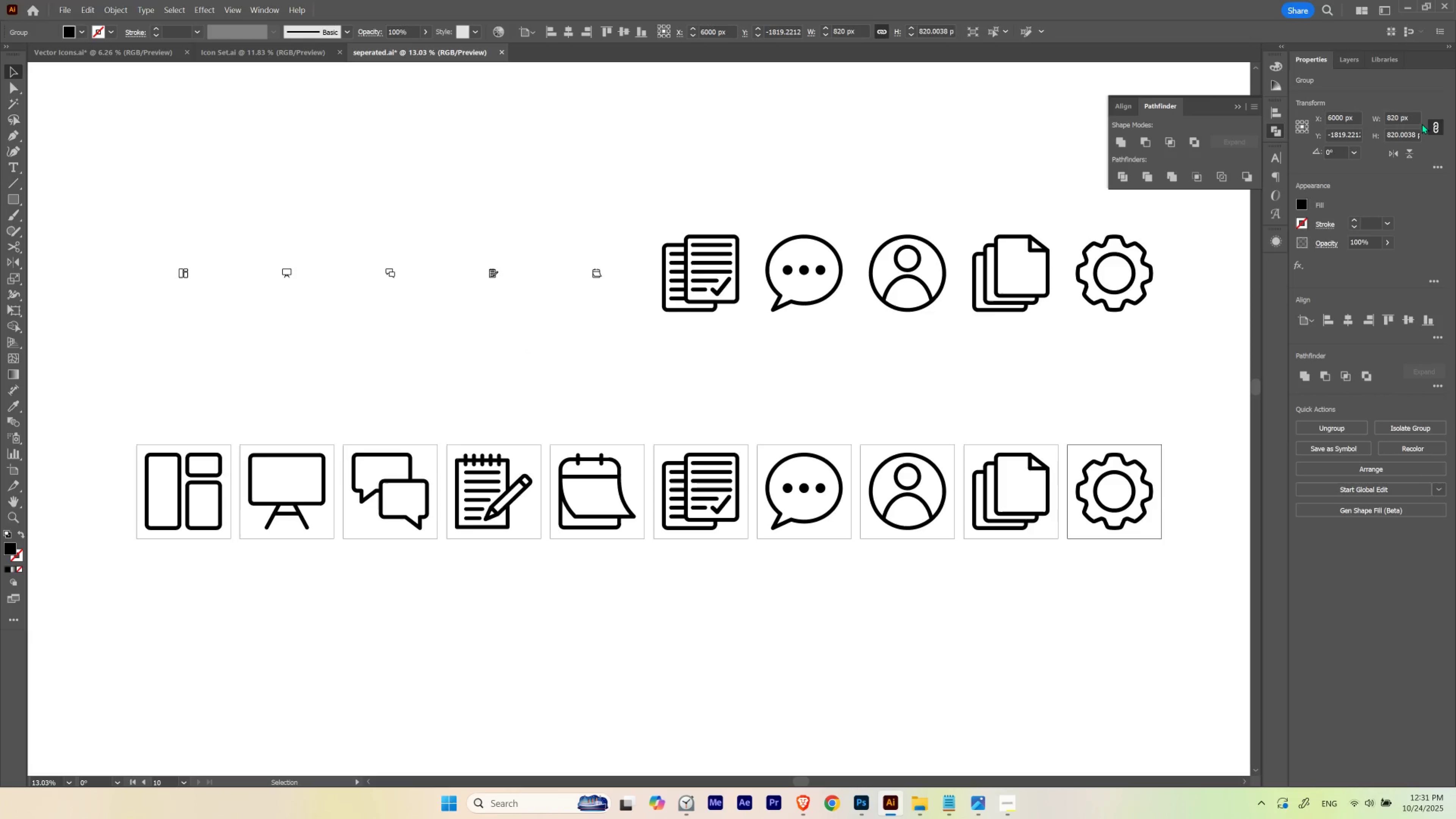 
left_click_drag(start_coordinate=[1417, 121], to_coordinate=[1260, 111])
 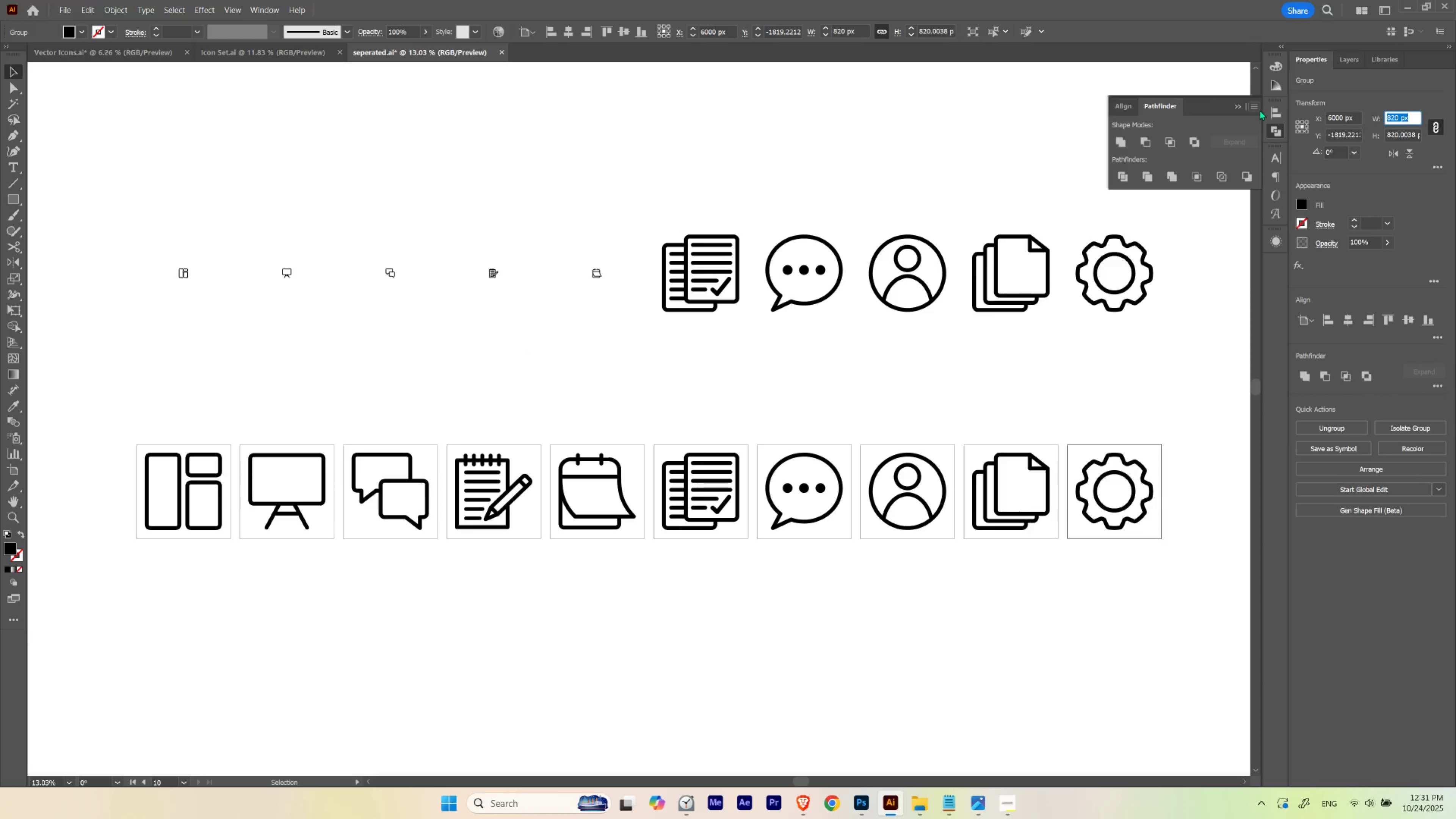 
key(Numpad9)
 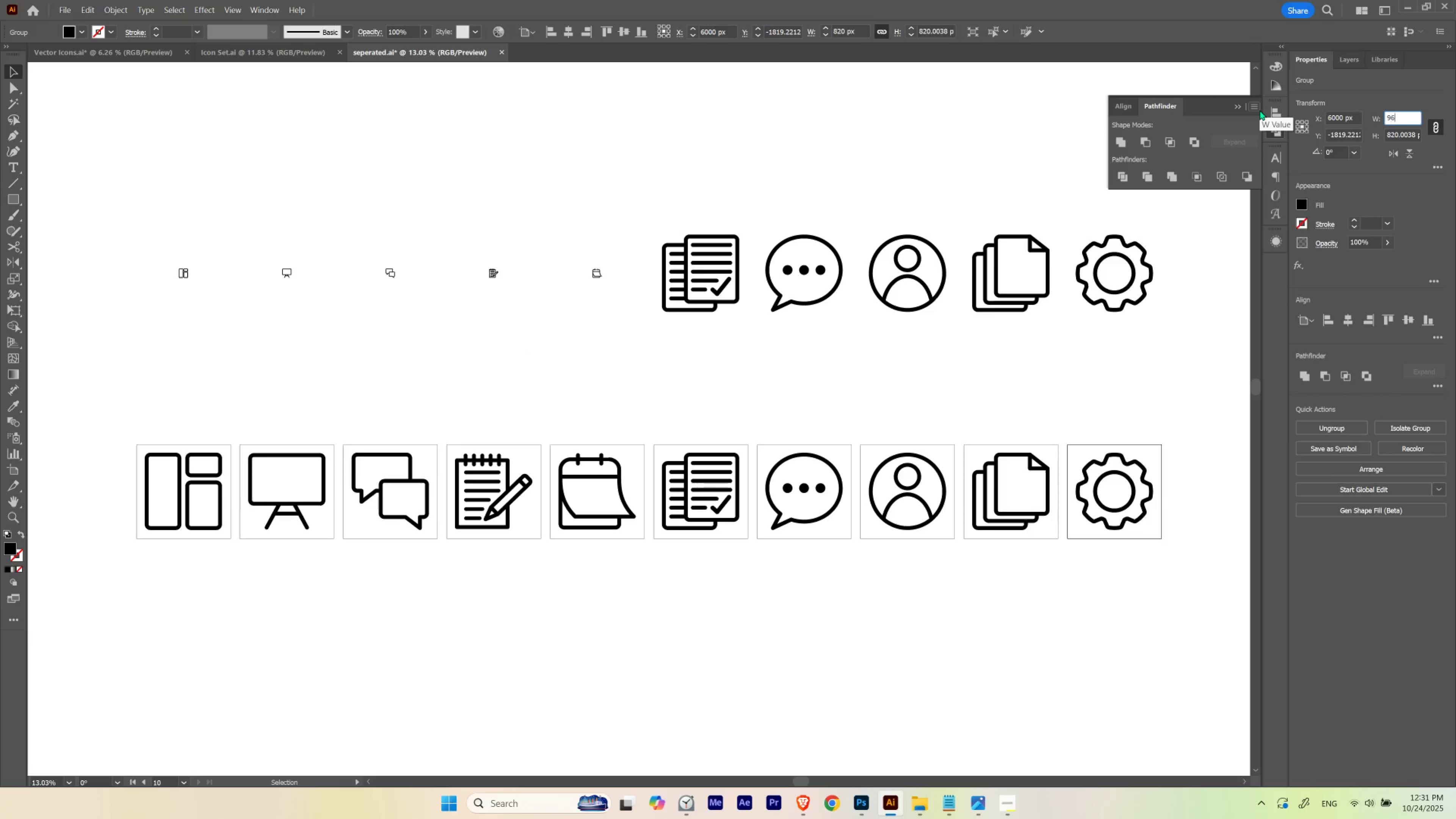 
key(Numpad6)
 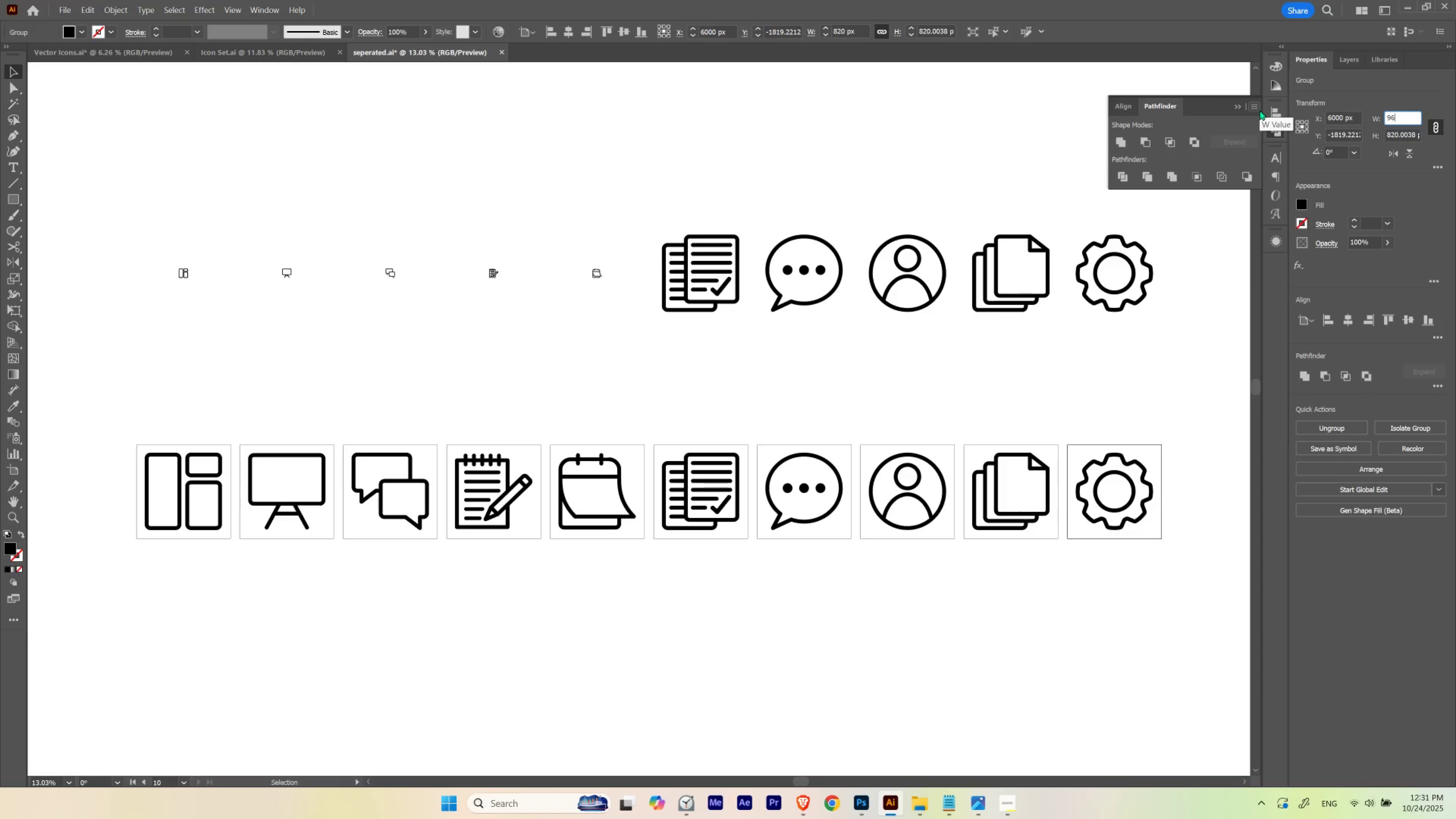 
key(NumpadEnter)
 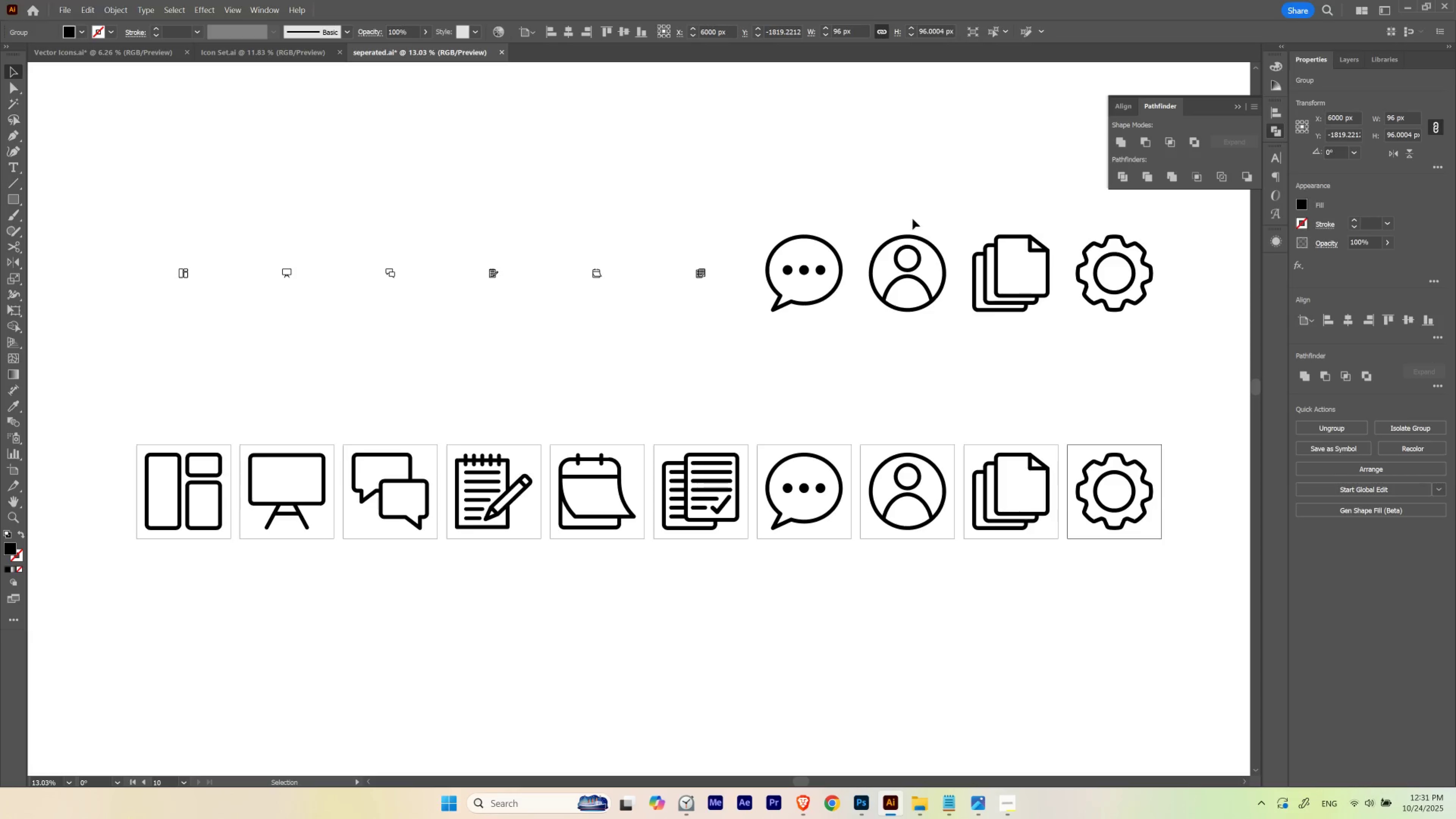 
left_click_drag(start_coordinate=[760, 202], to_coordinate=[853, 382])
 